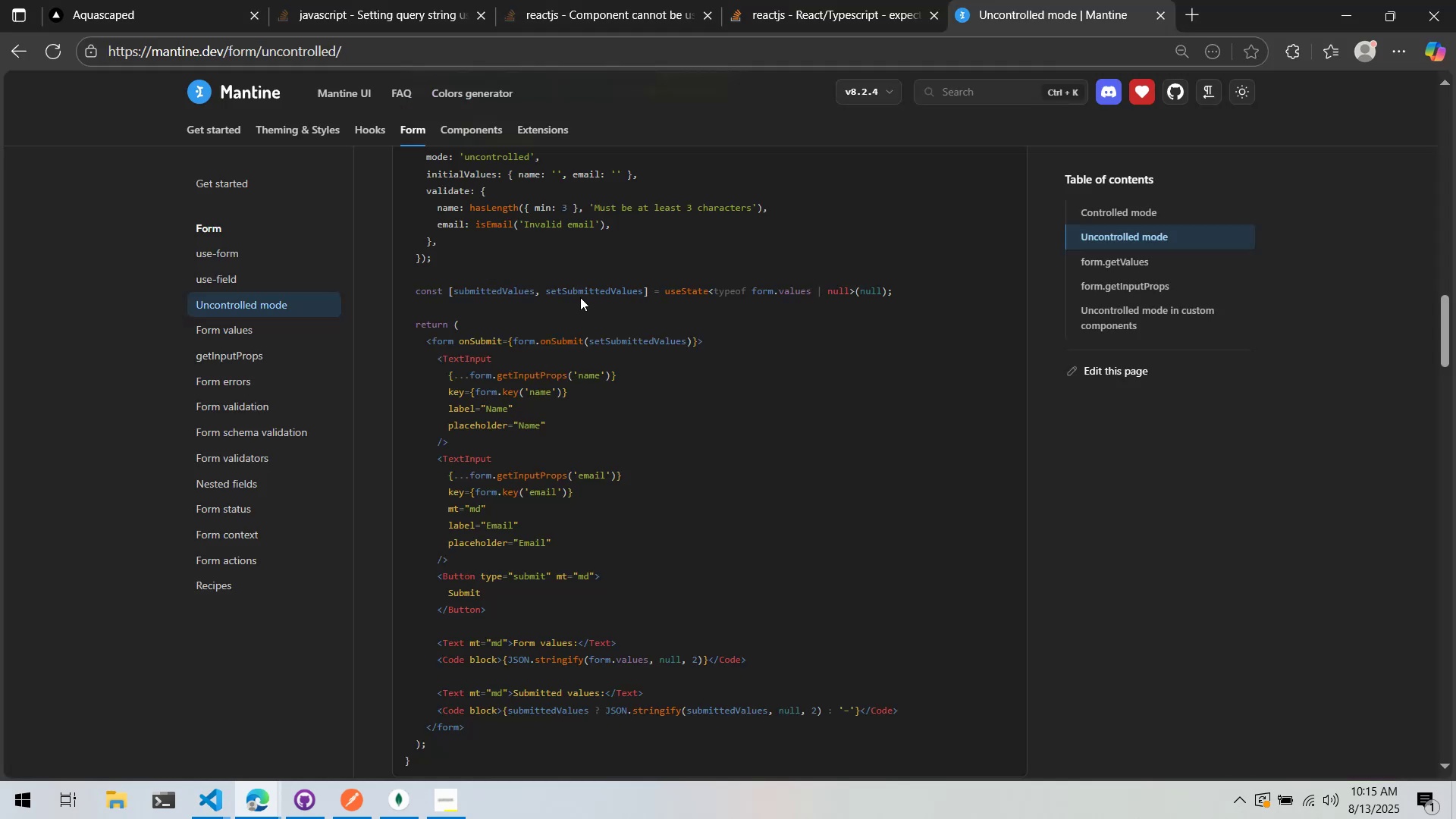 
key(Tab)
type(getIn)
 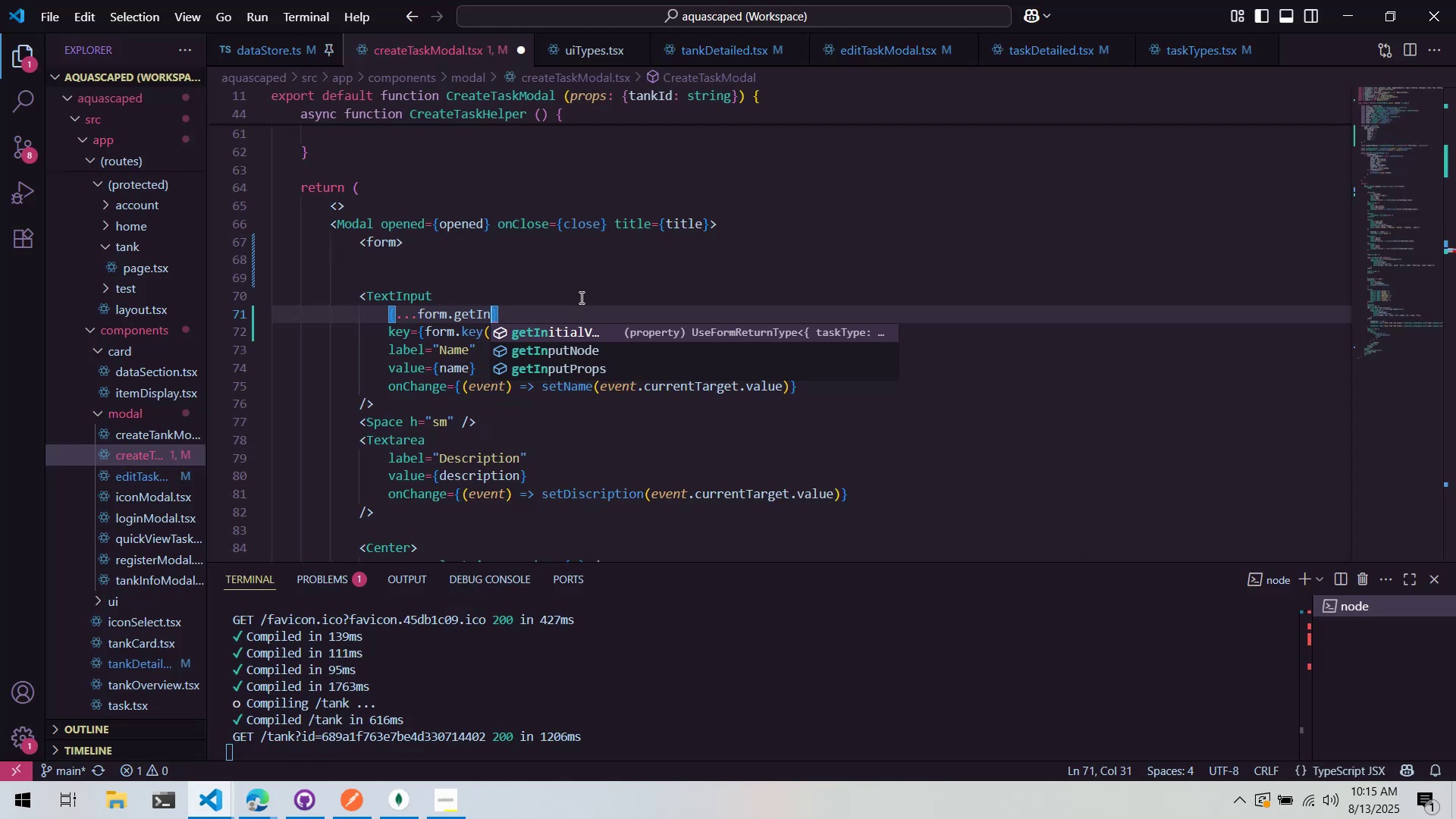 
key(Enter)
 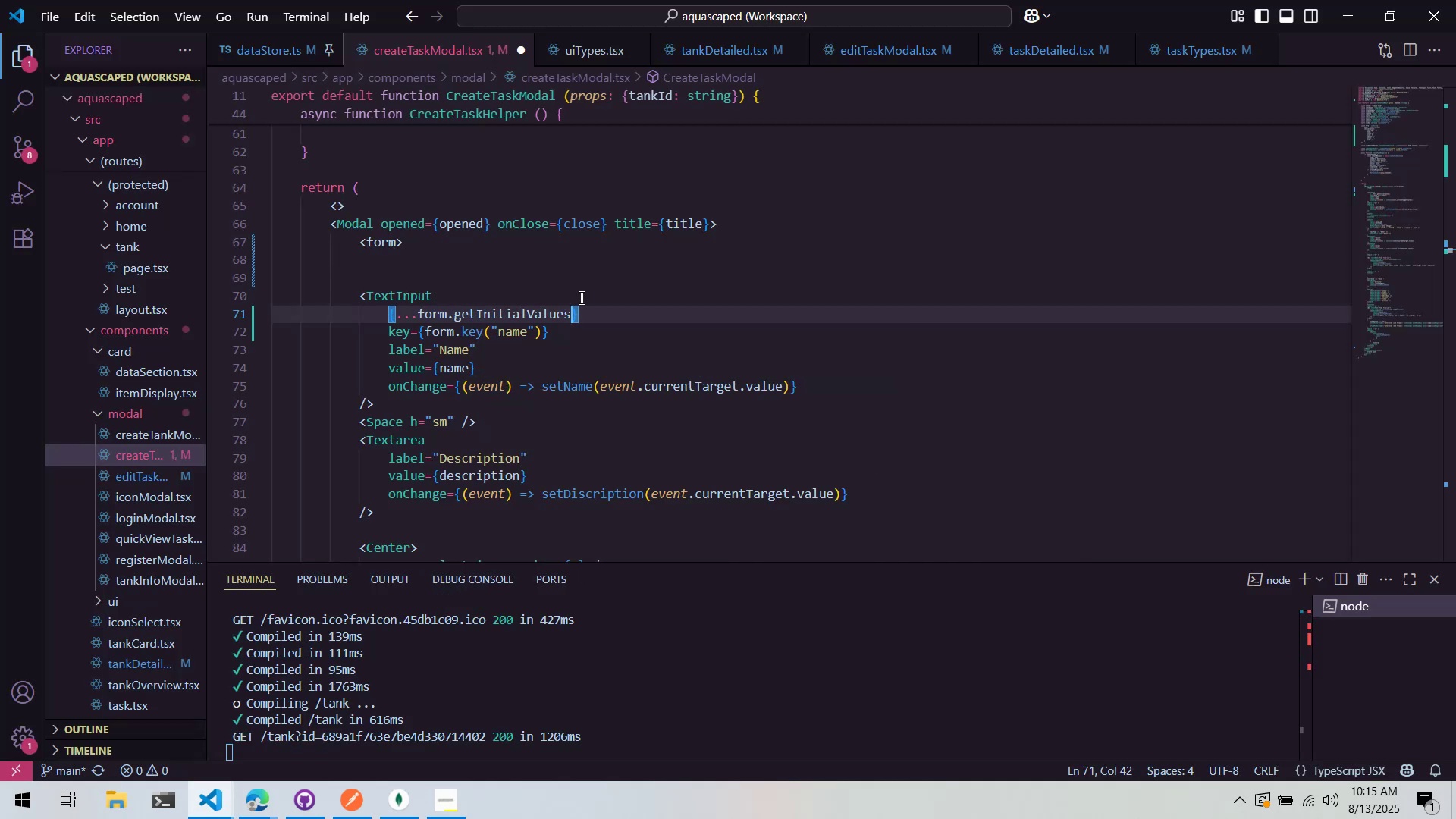 
key(Control+ControlLeft)
 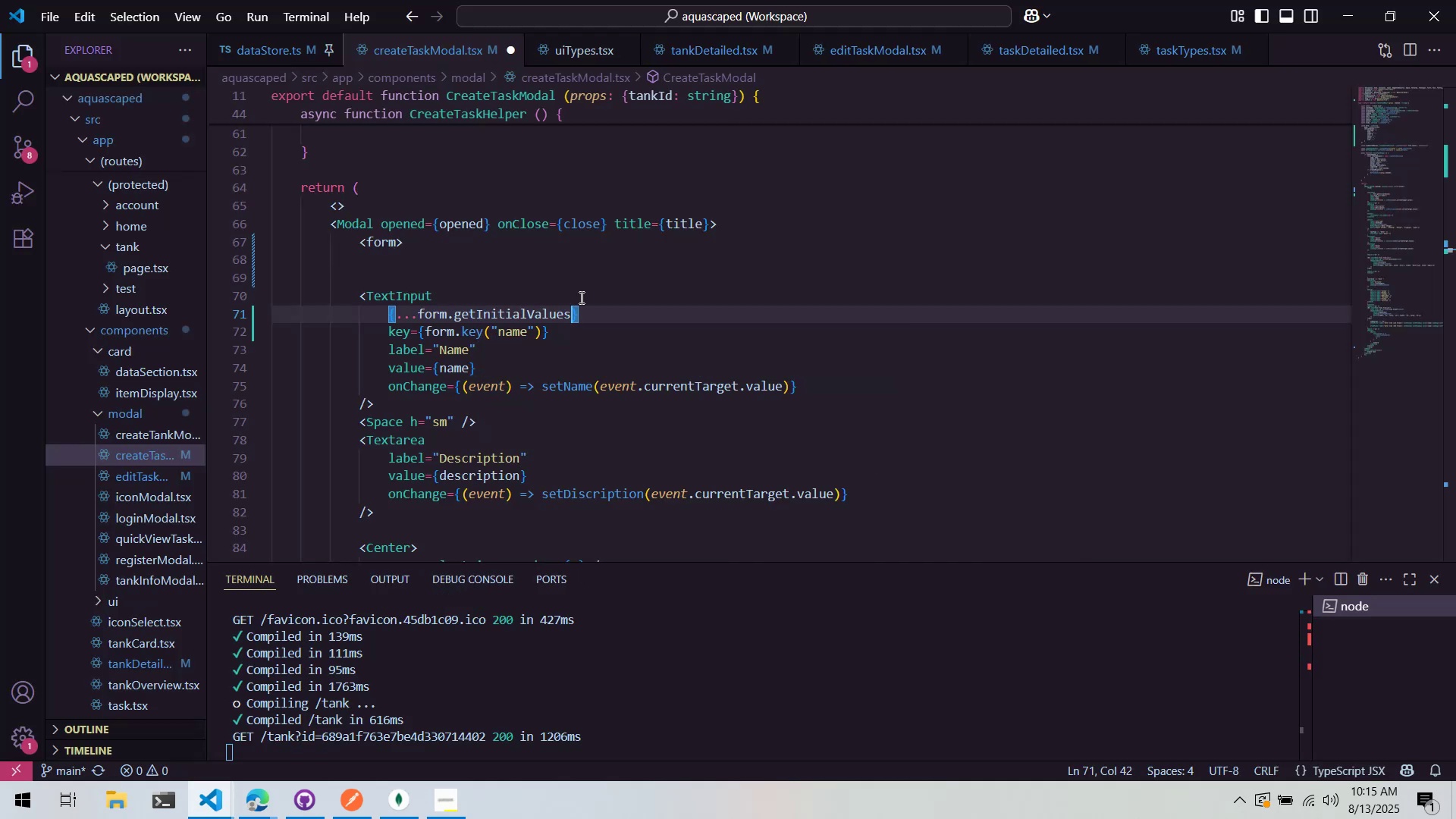 
key(Control+Backspace)
 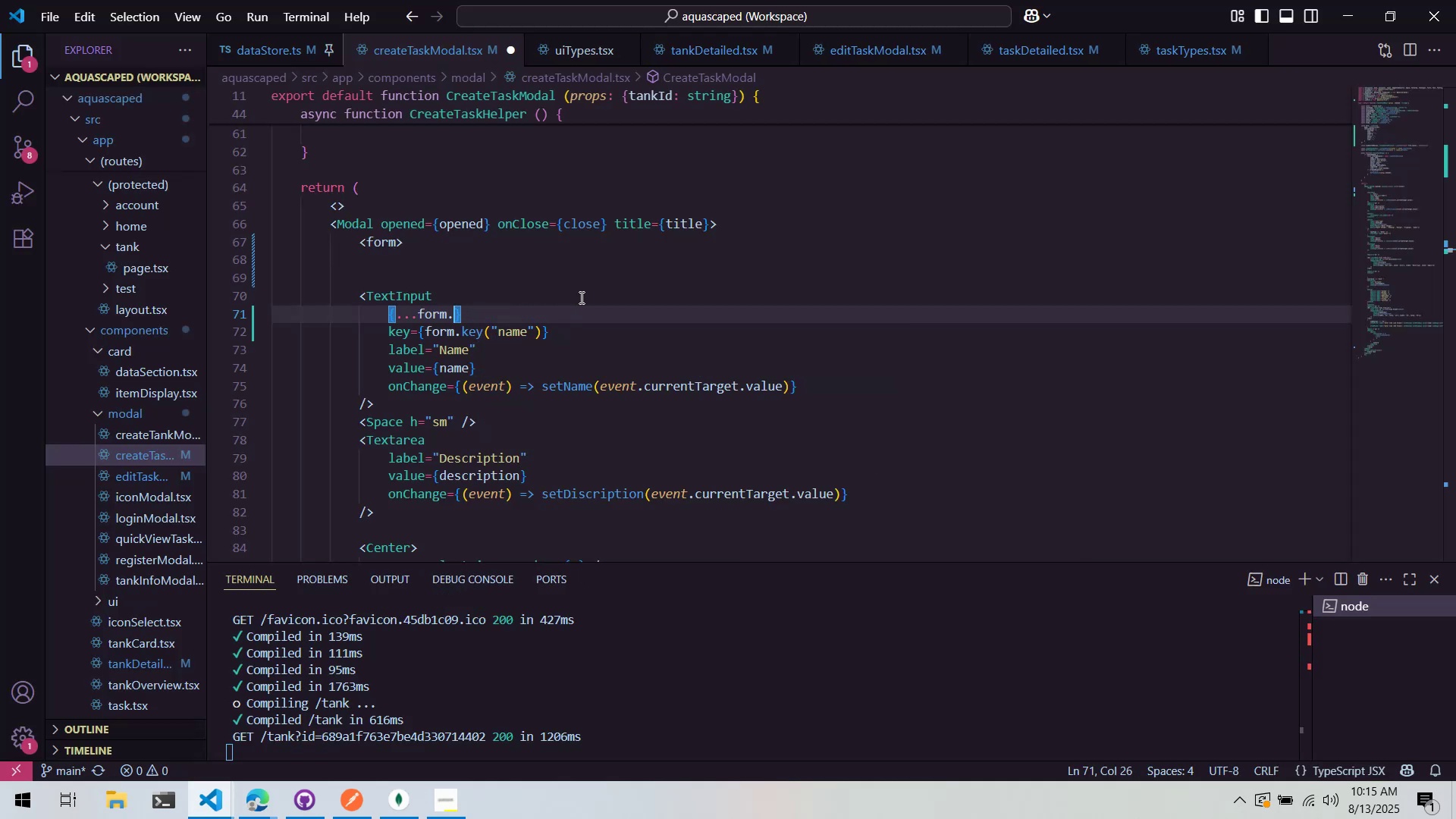 
type(getInpt)
key(Backspace)
 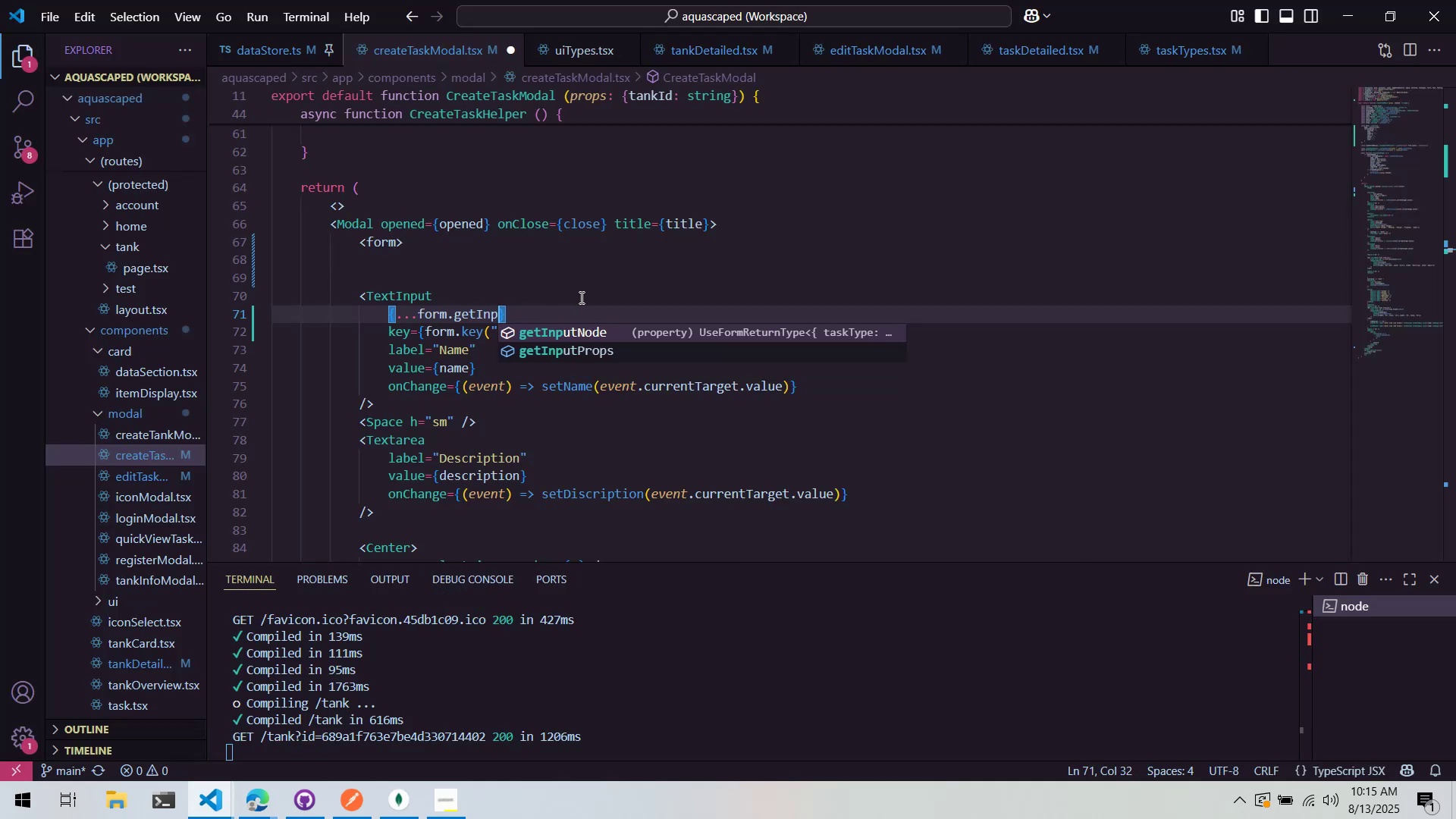 
key(Alt+AltLeft)
 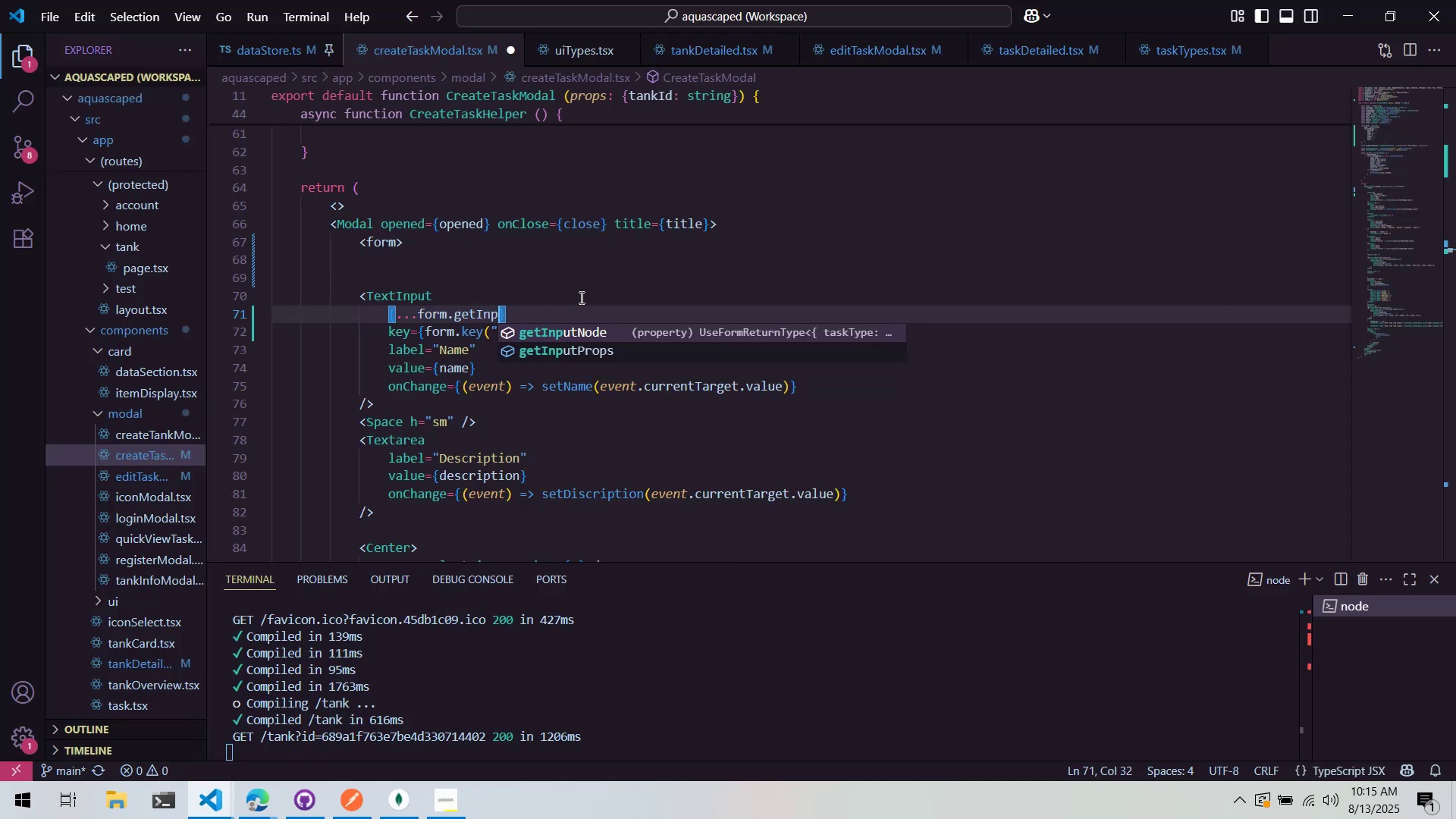 
key(Alt+Tab)
 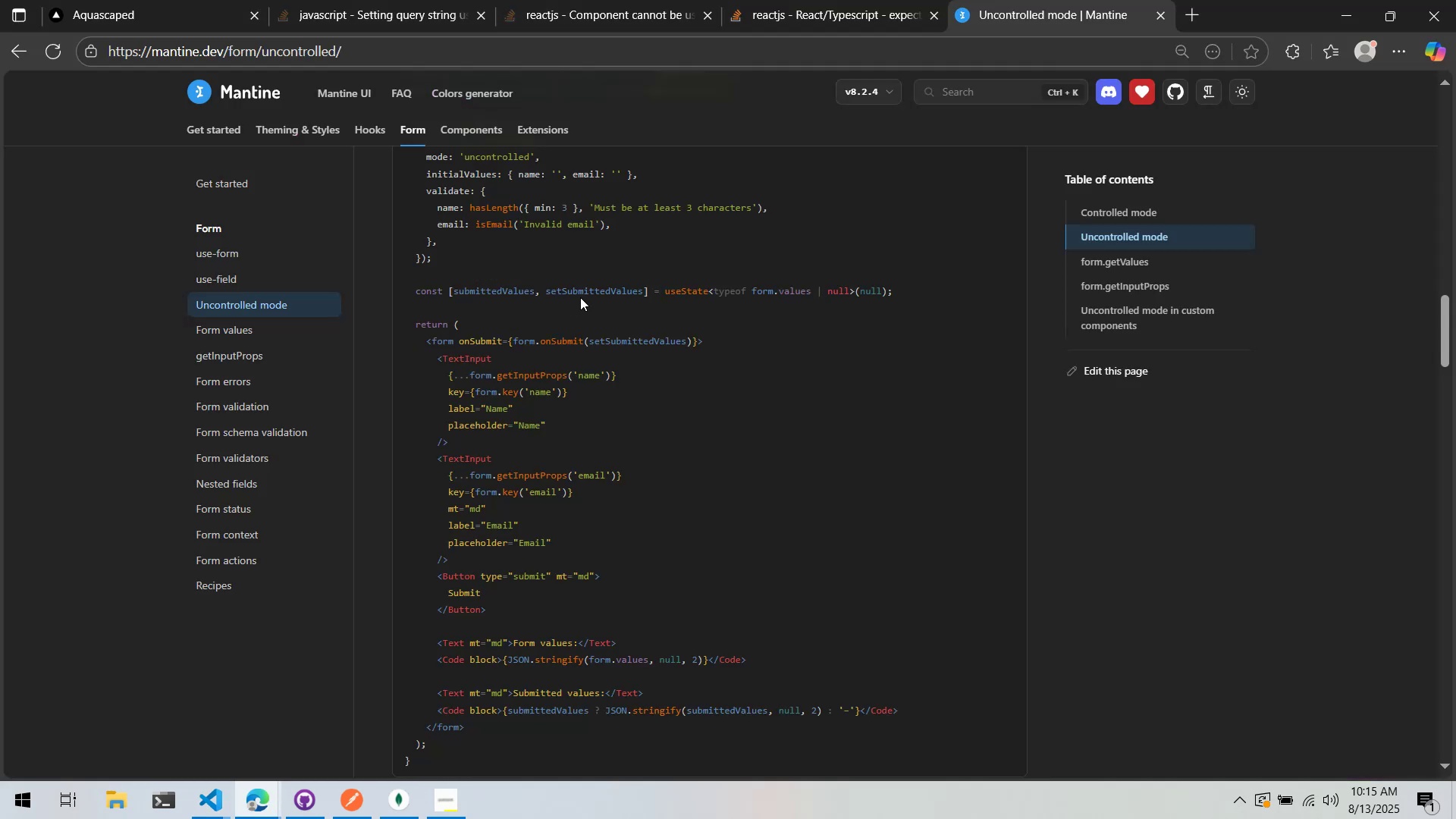 
key(Alt+AltLeft)
 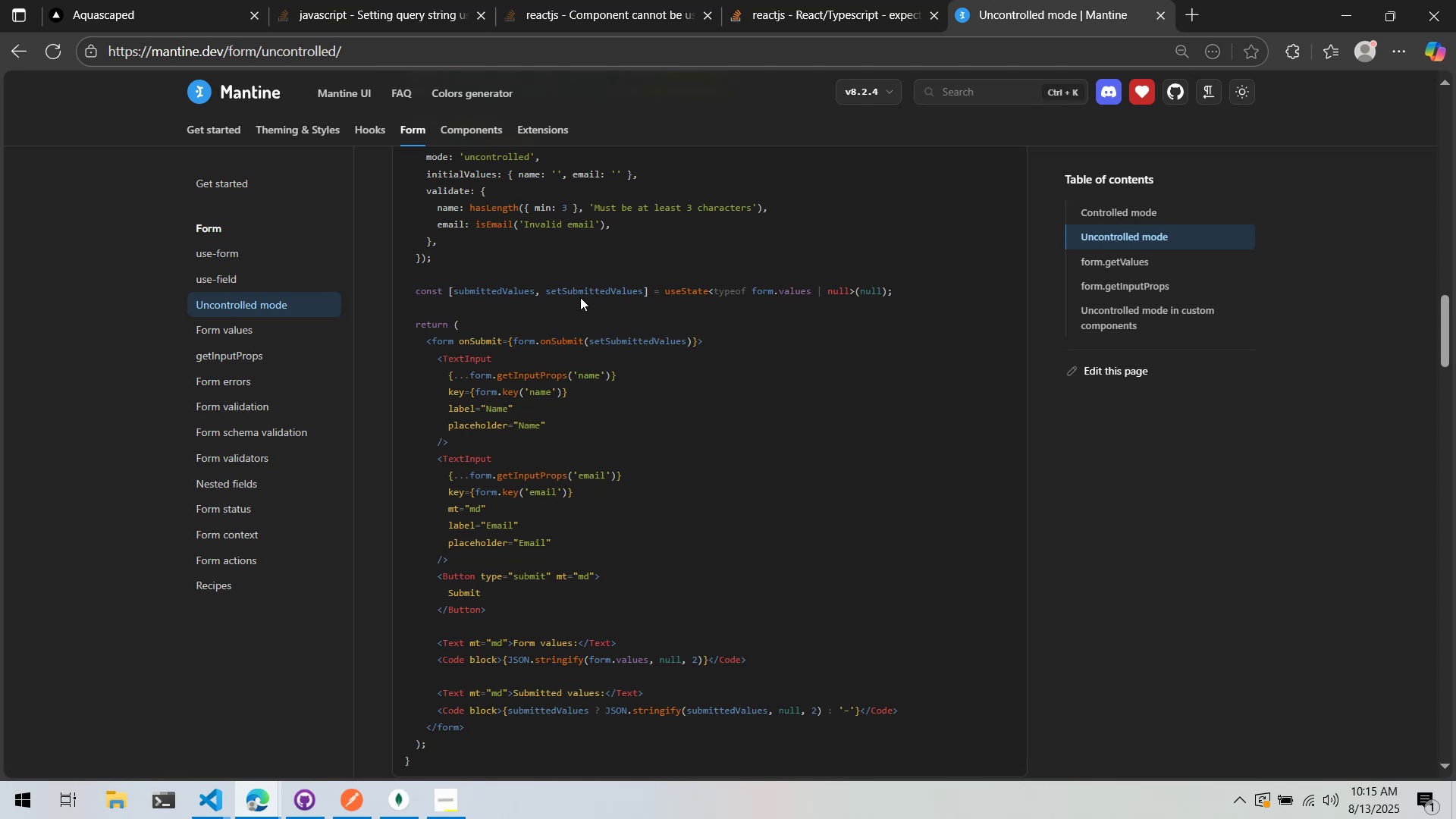 
key(Tab)
type(utP)
 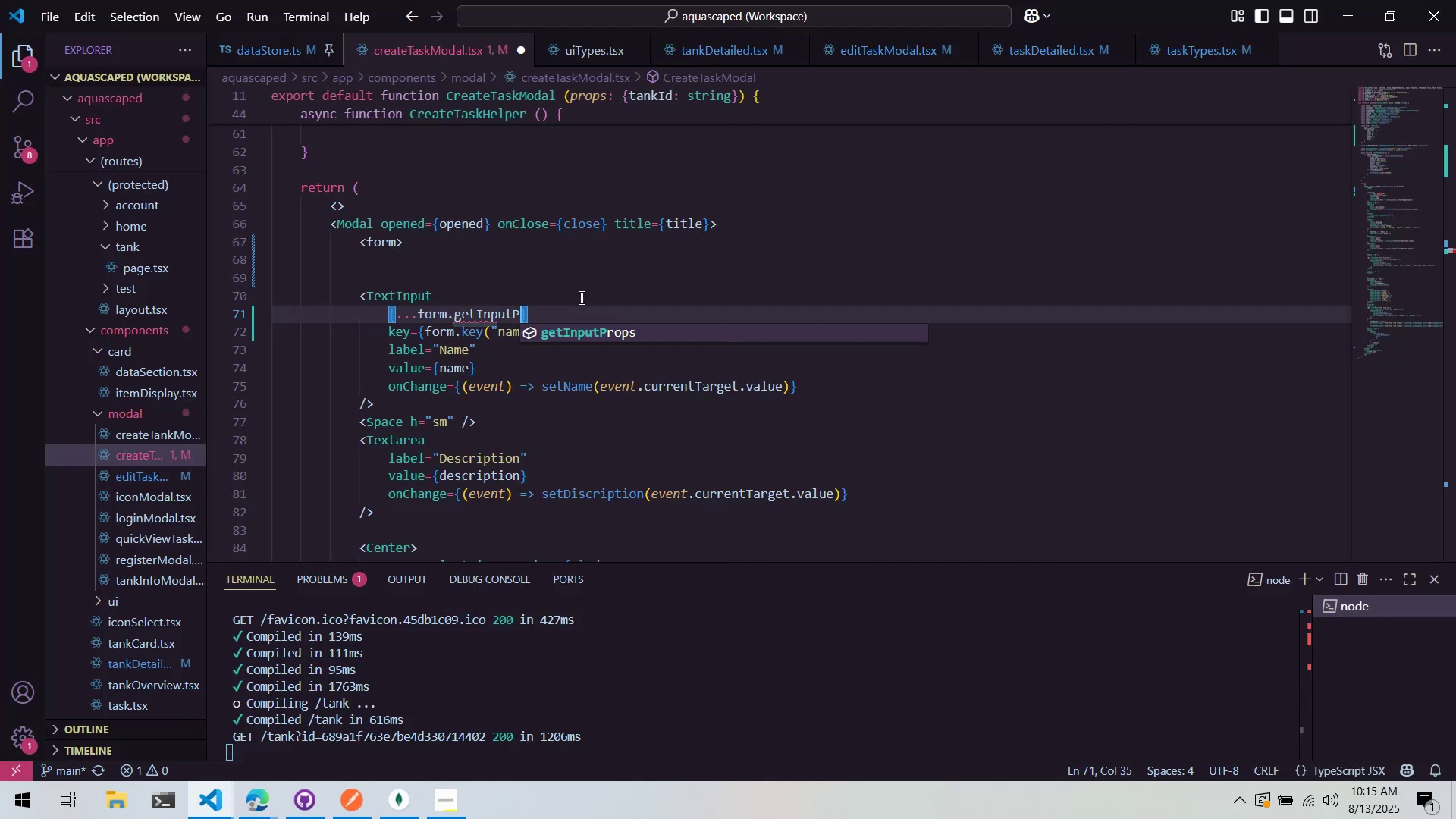 
key(Enter)
 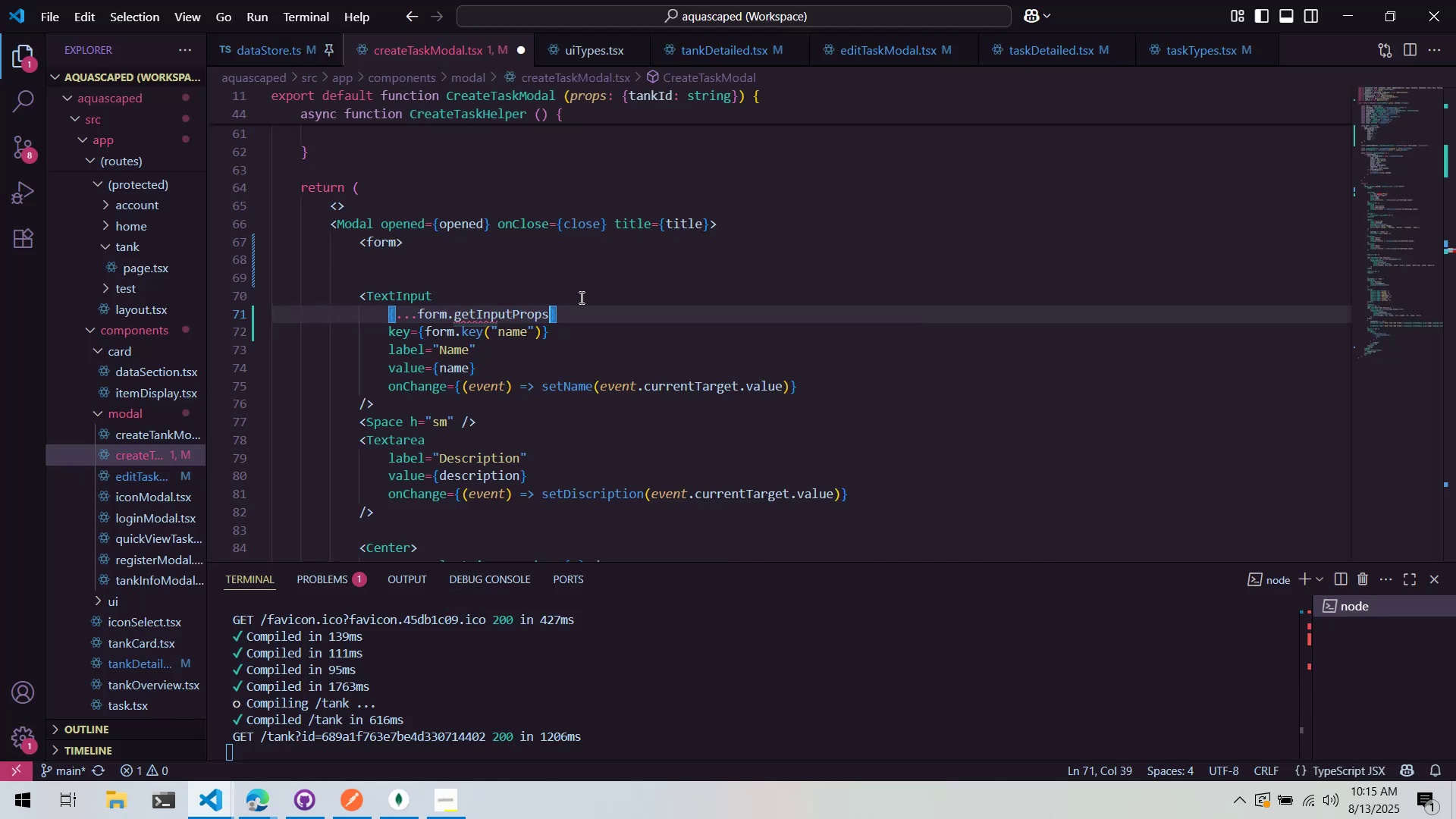 
key(Shift+9)
 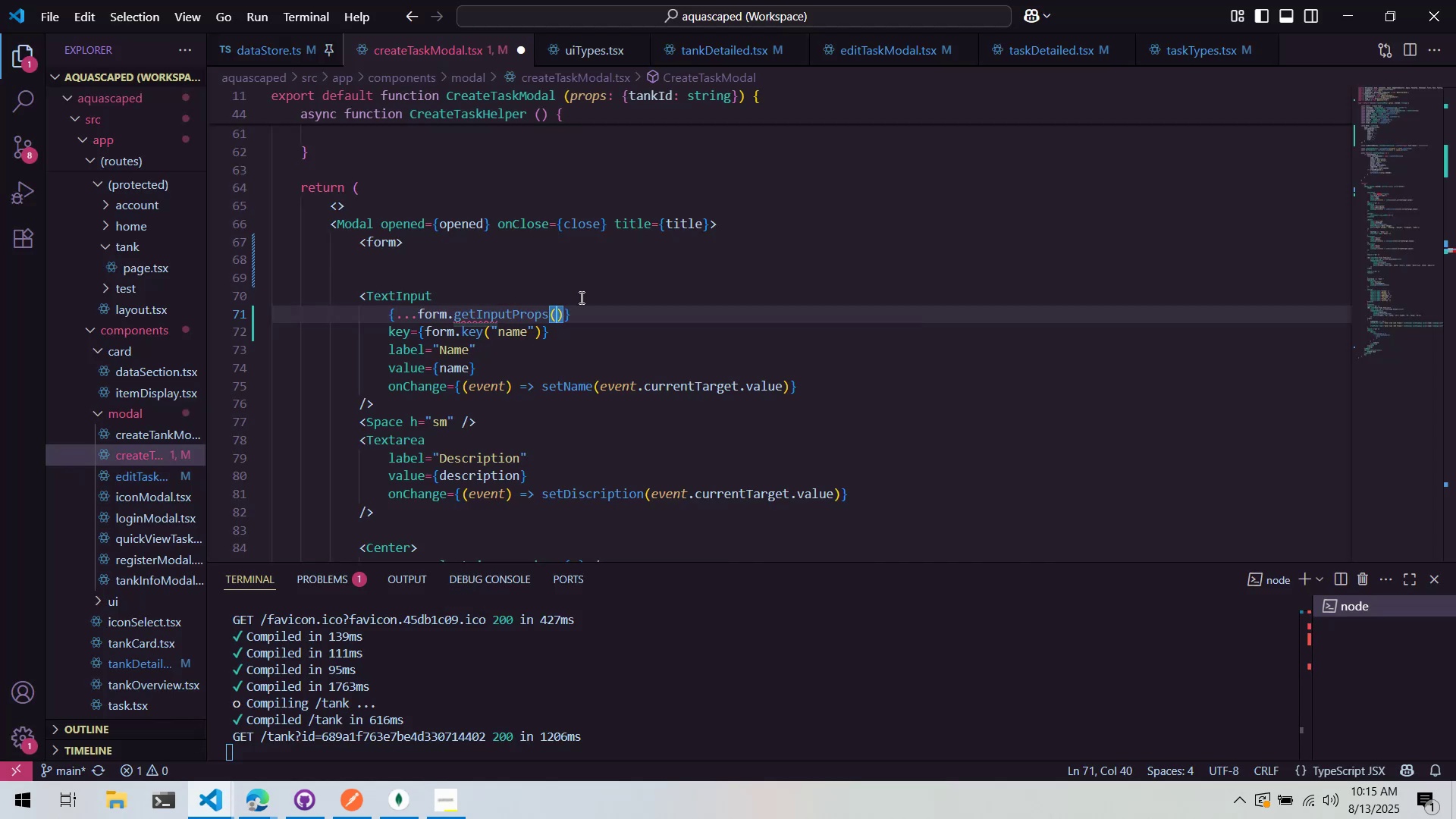 
key(Alt+AltLeft)
 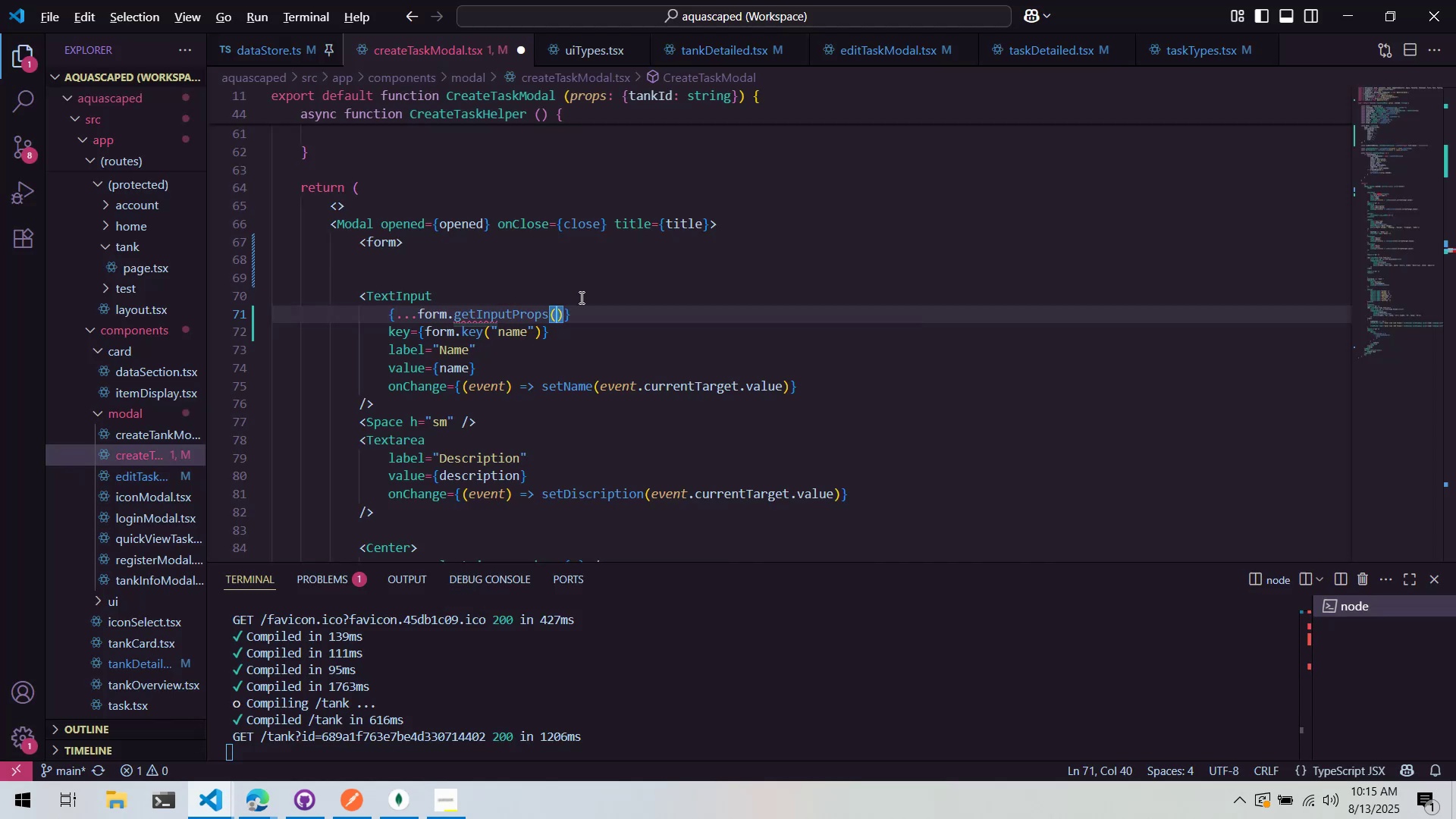 
key(Alt+Tab)
 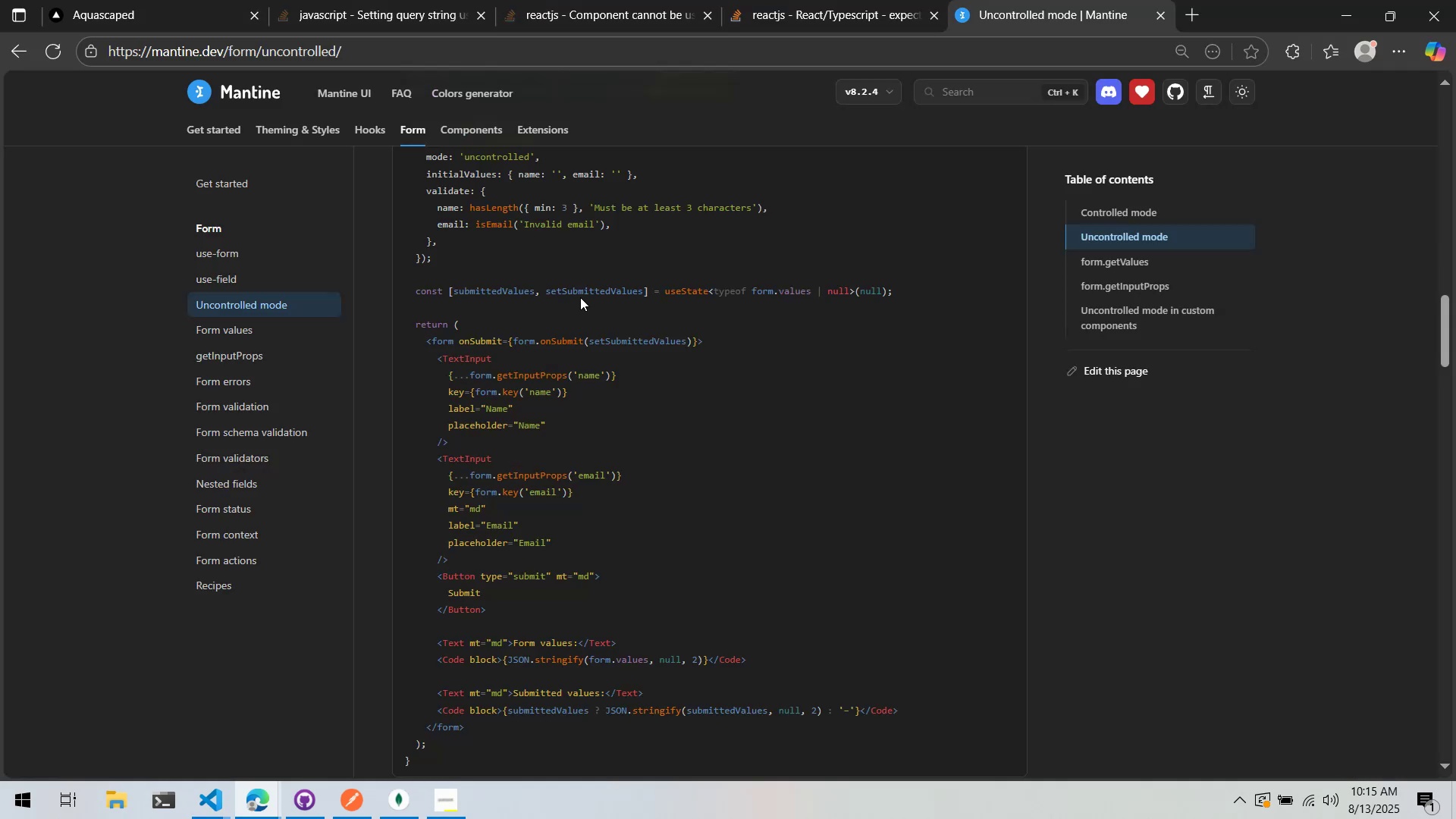 
key(Alt+AltLeft)
 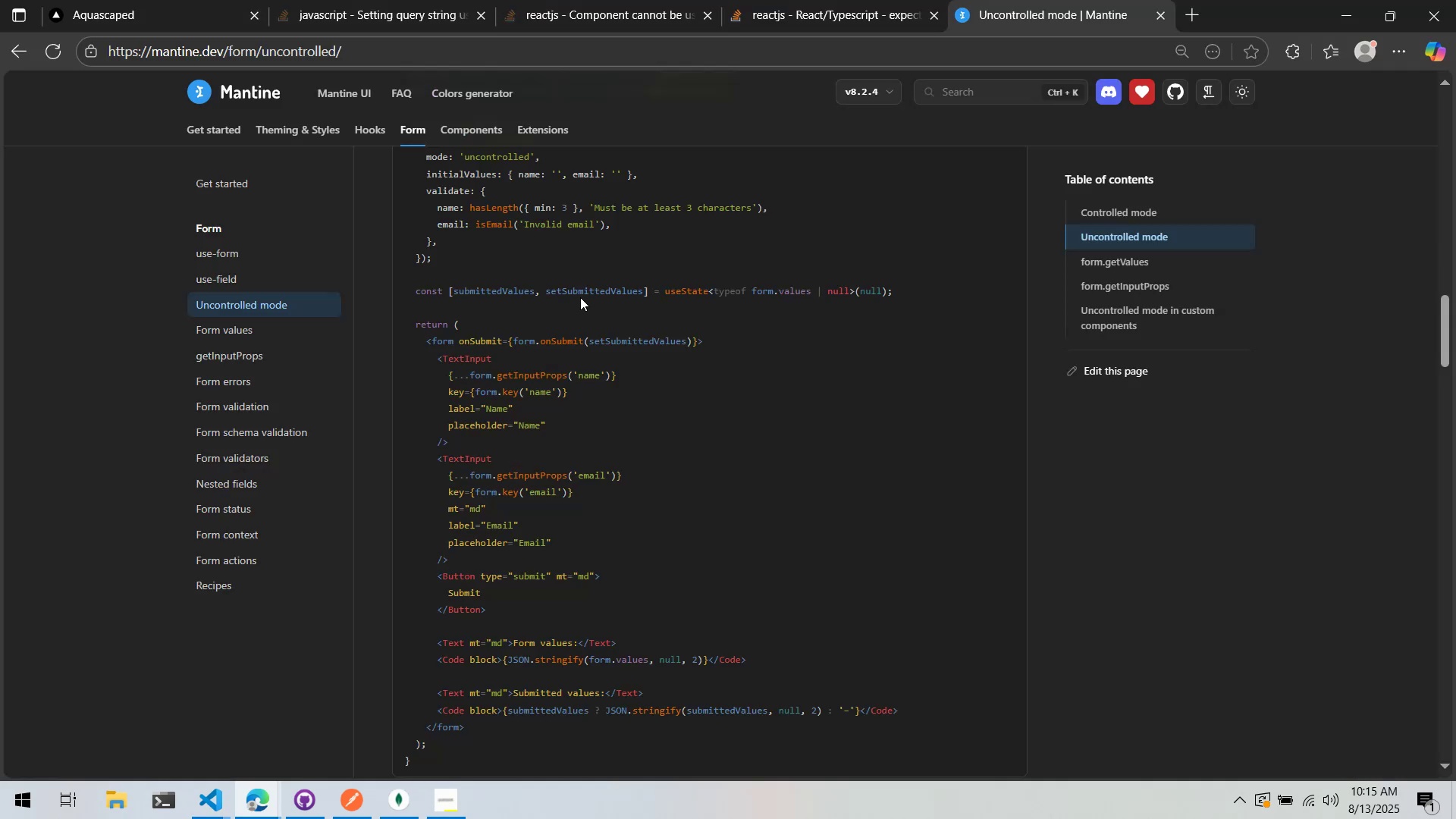 
key(Tab)
type("name)
 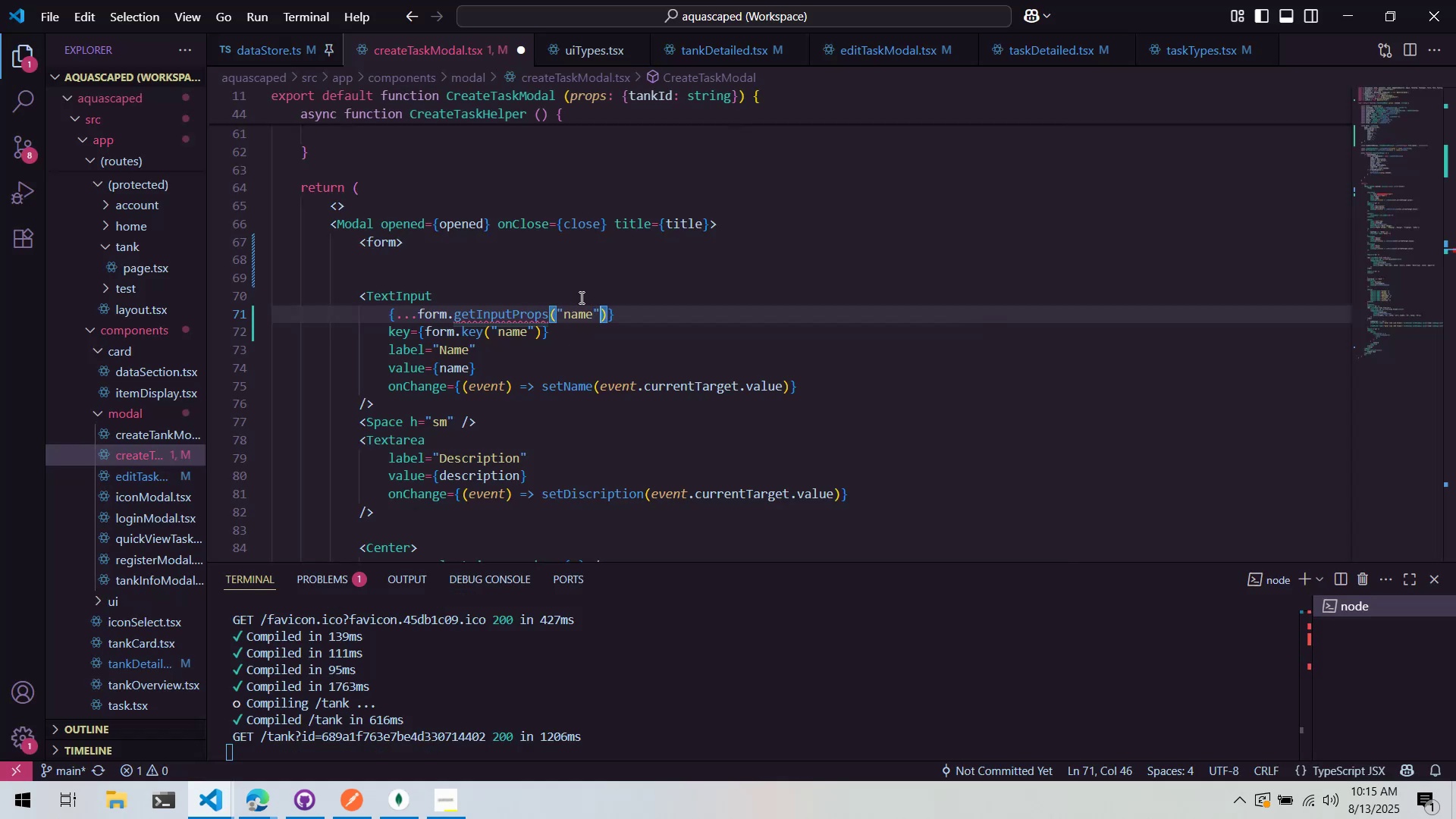 
 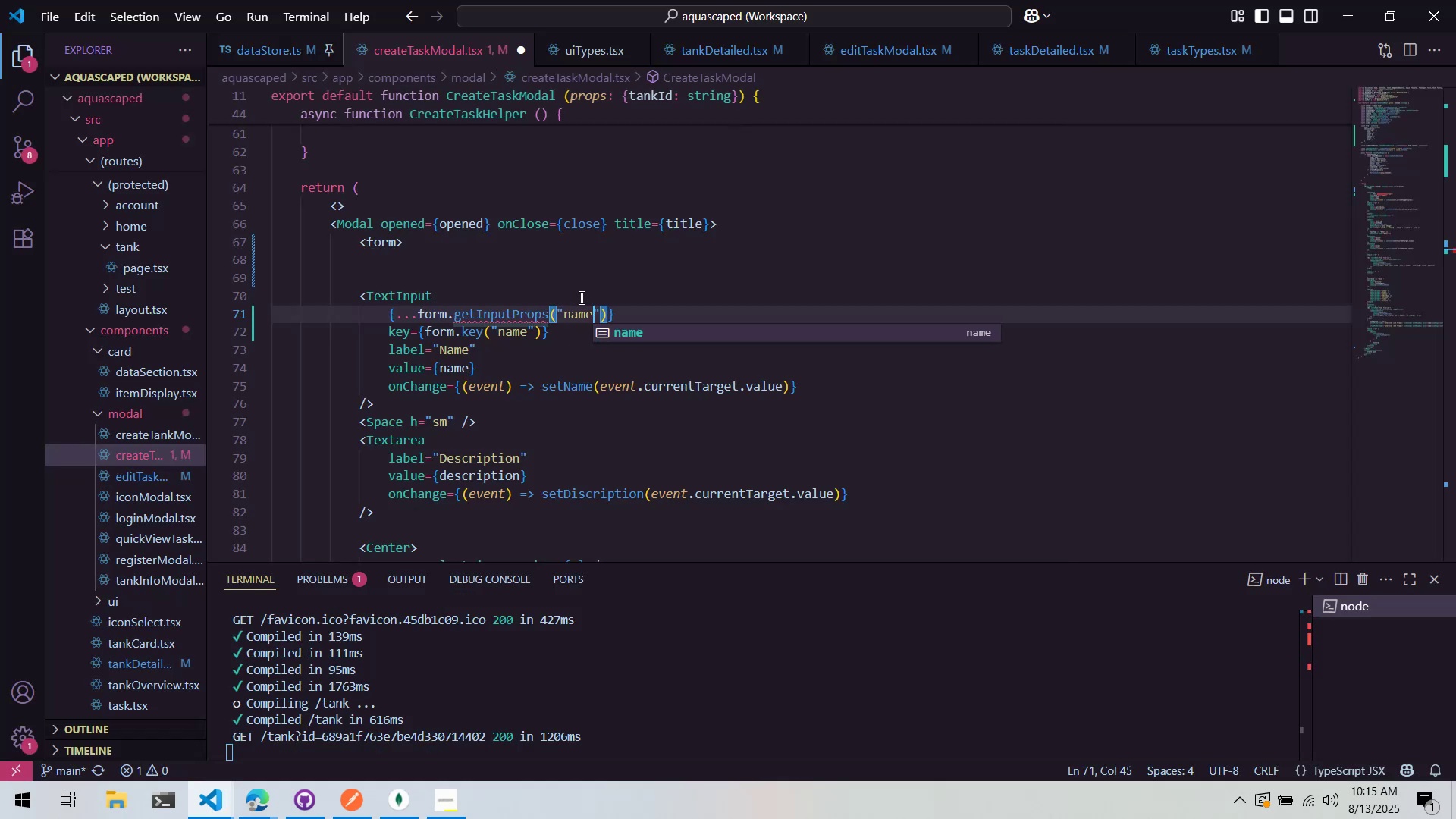 
key(ArrowRight)
 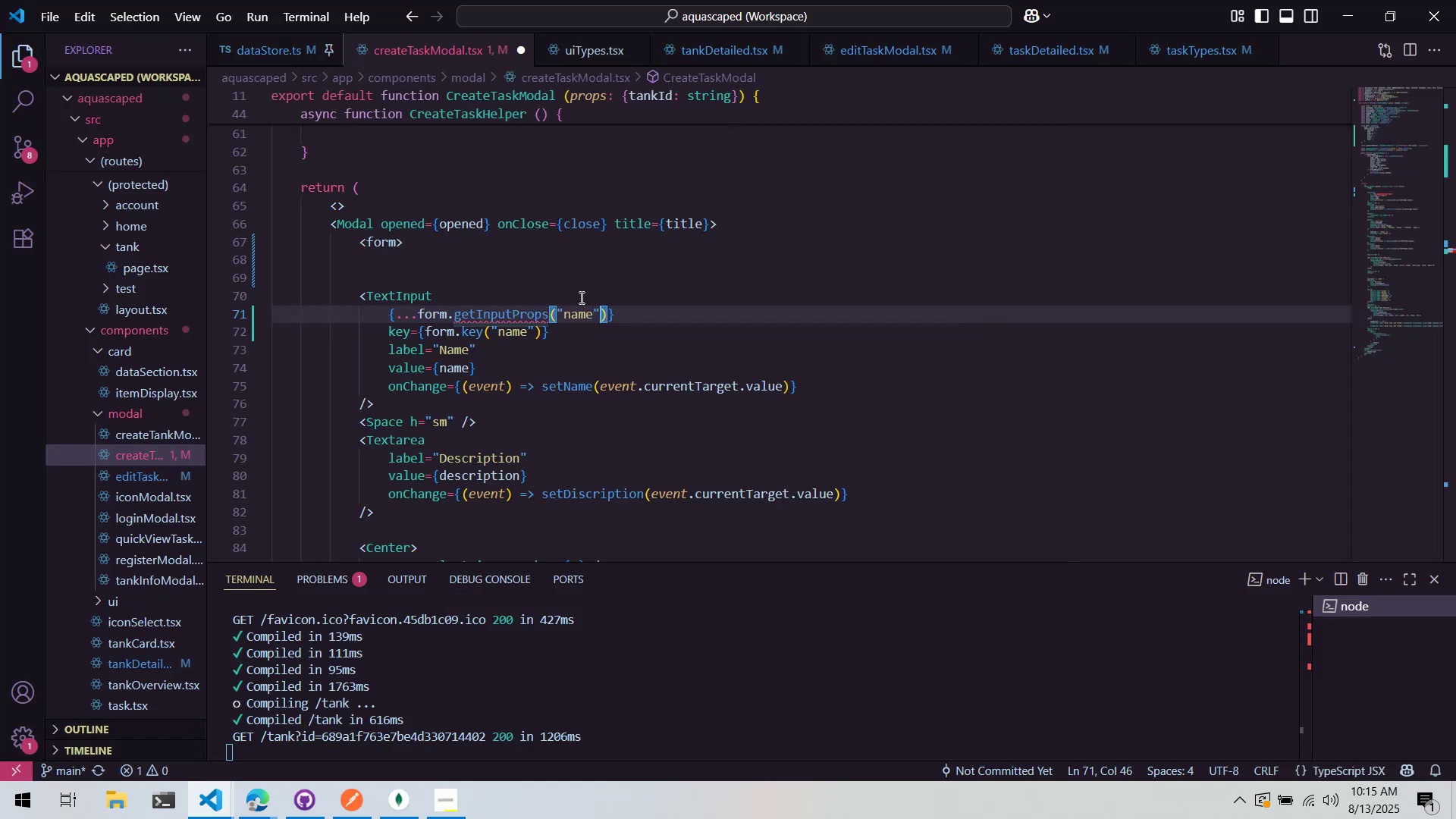 
key(ArrowRight)
 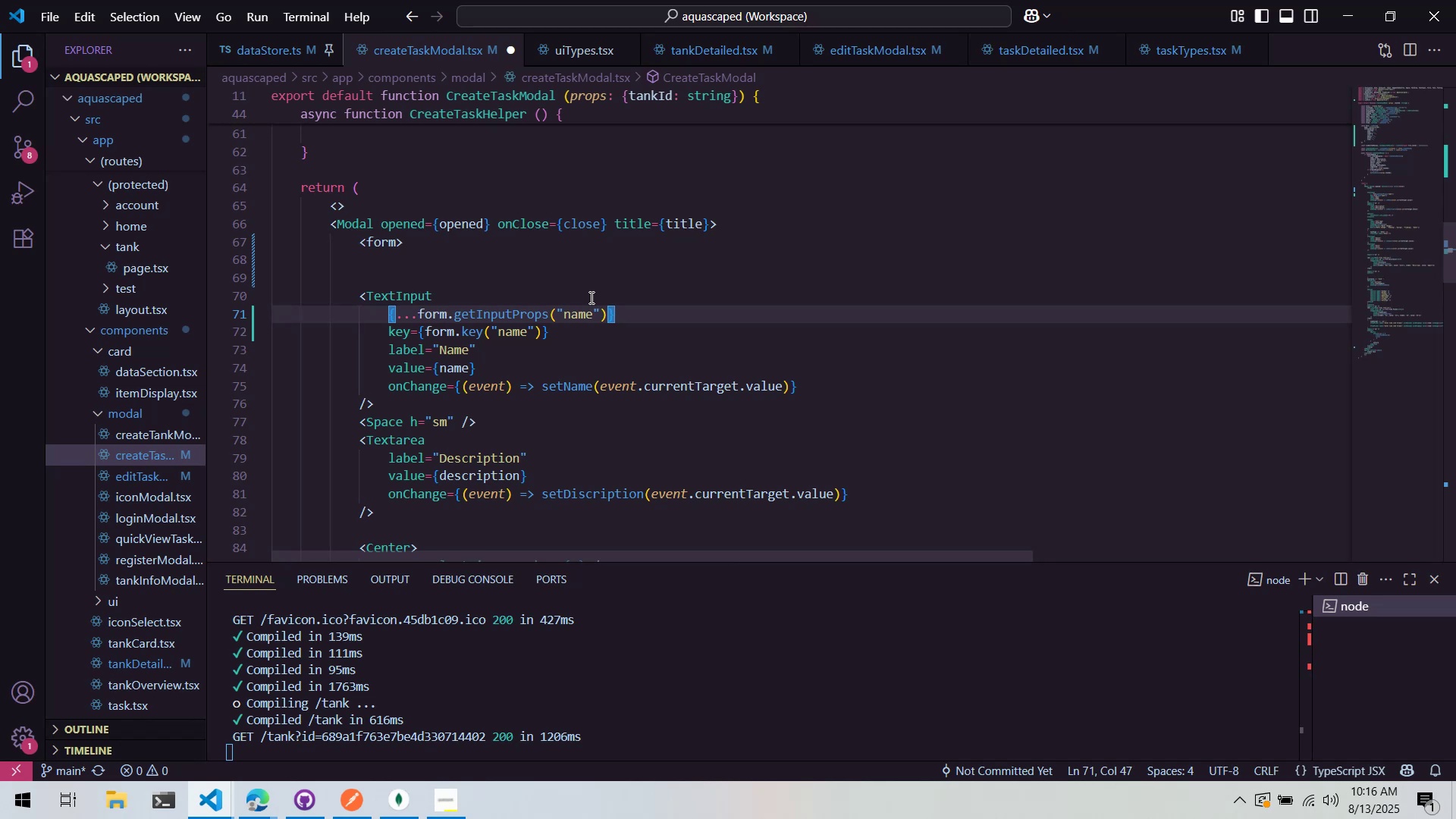 
wait(64.01)
 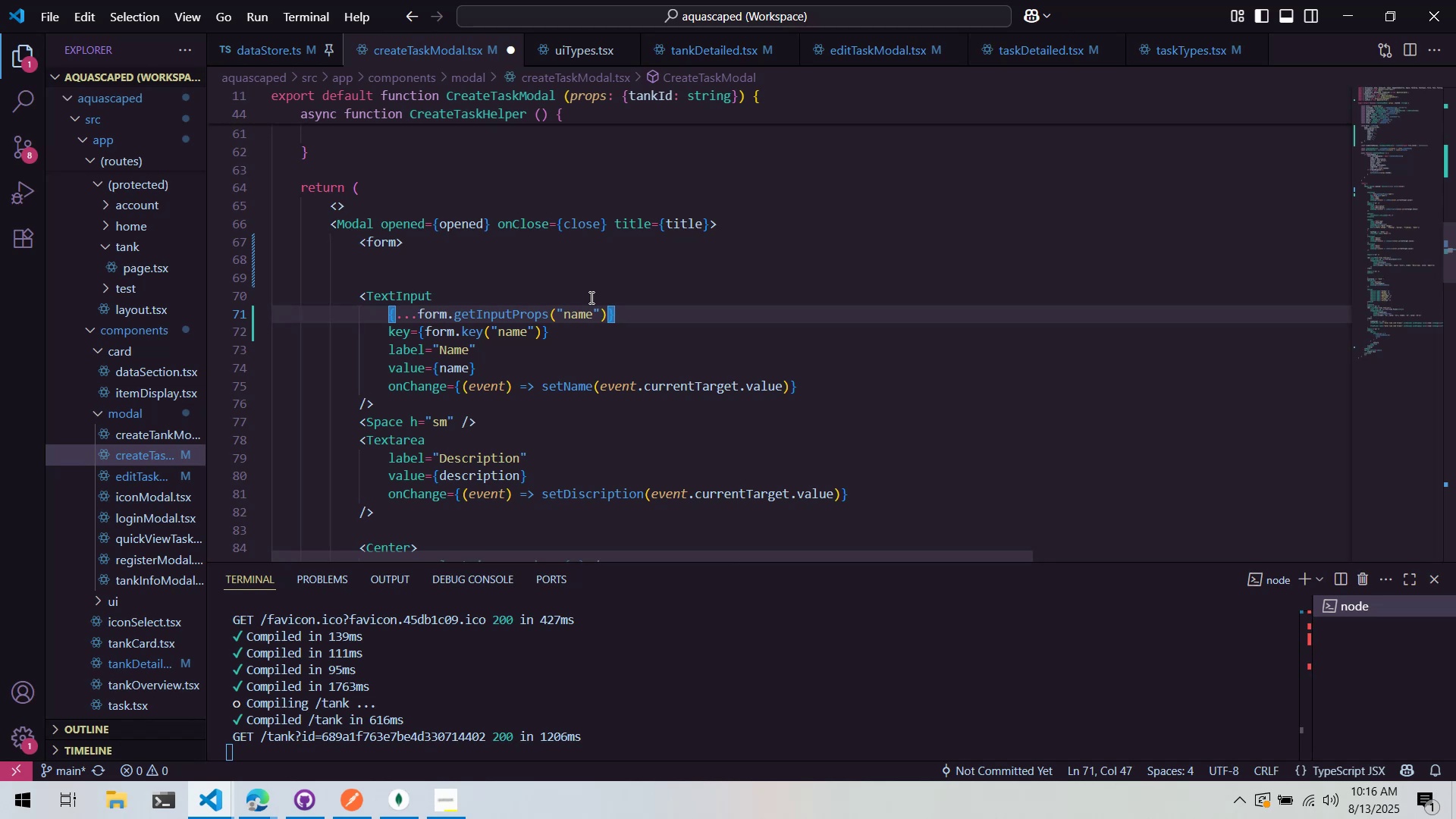 
key(Alt+AltLeft)
 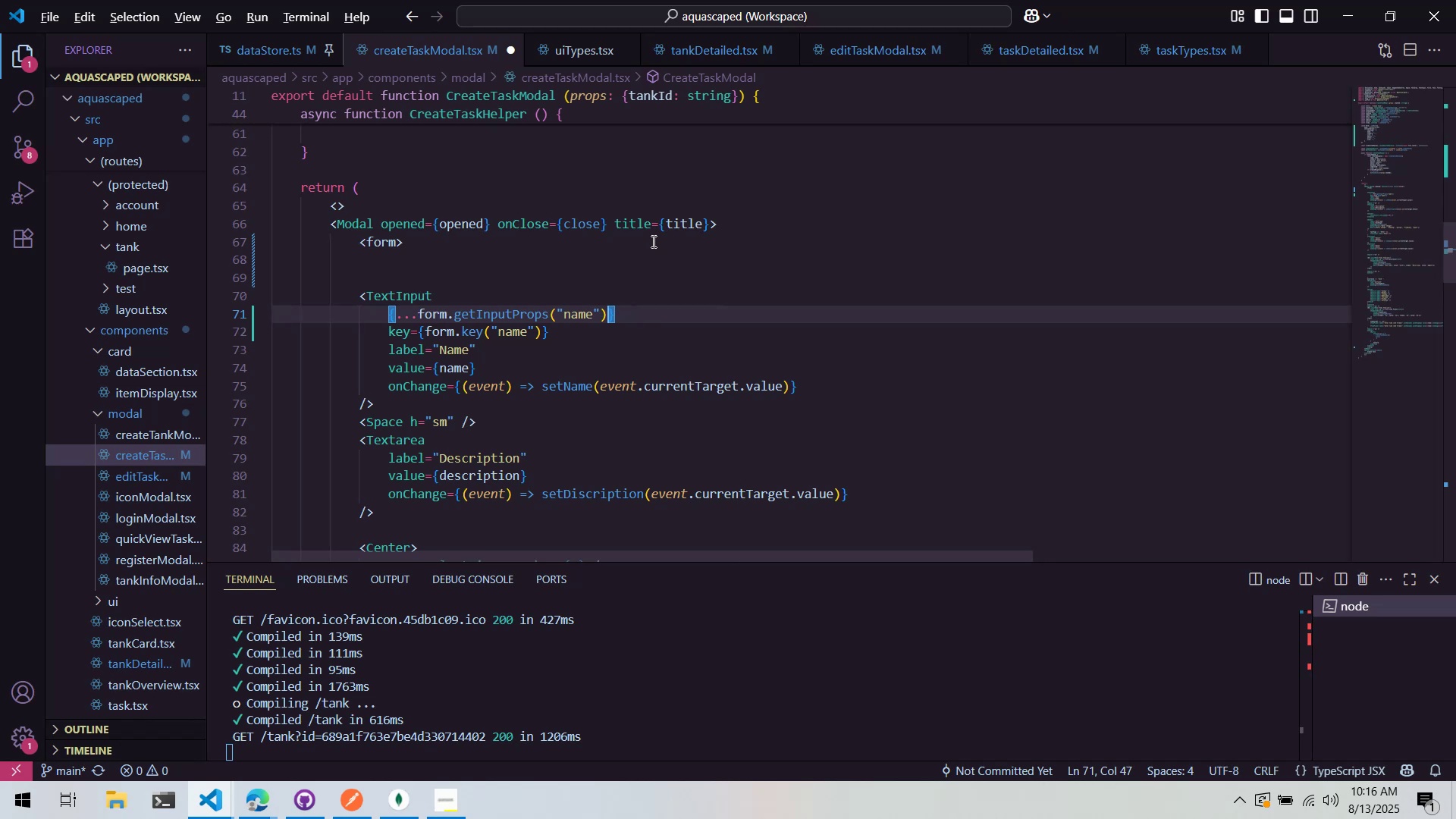 
key(Alt+Tab)
 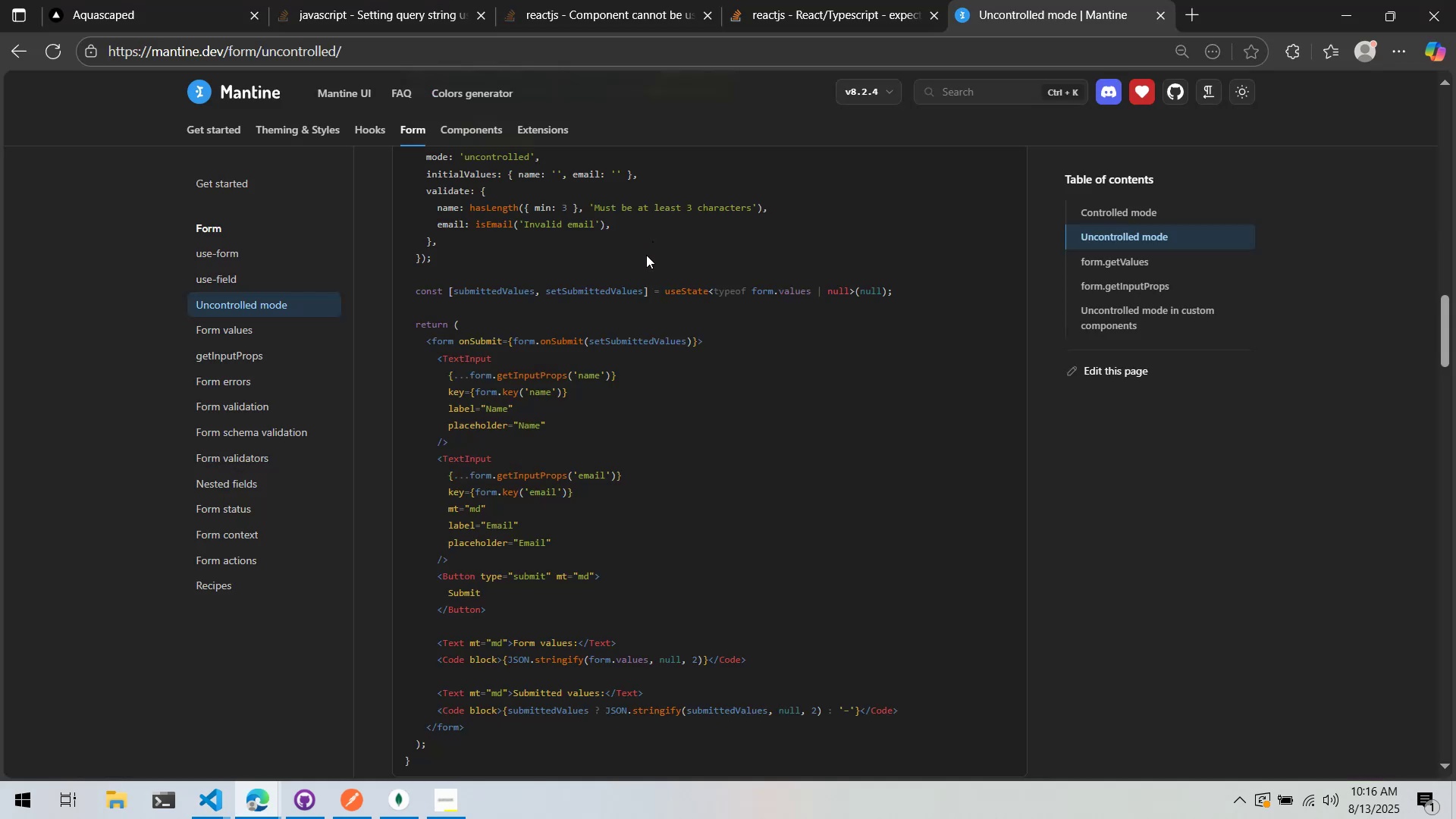 
key(Alt+AltLeft)
 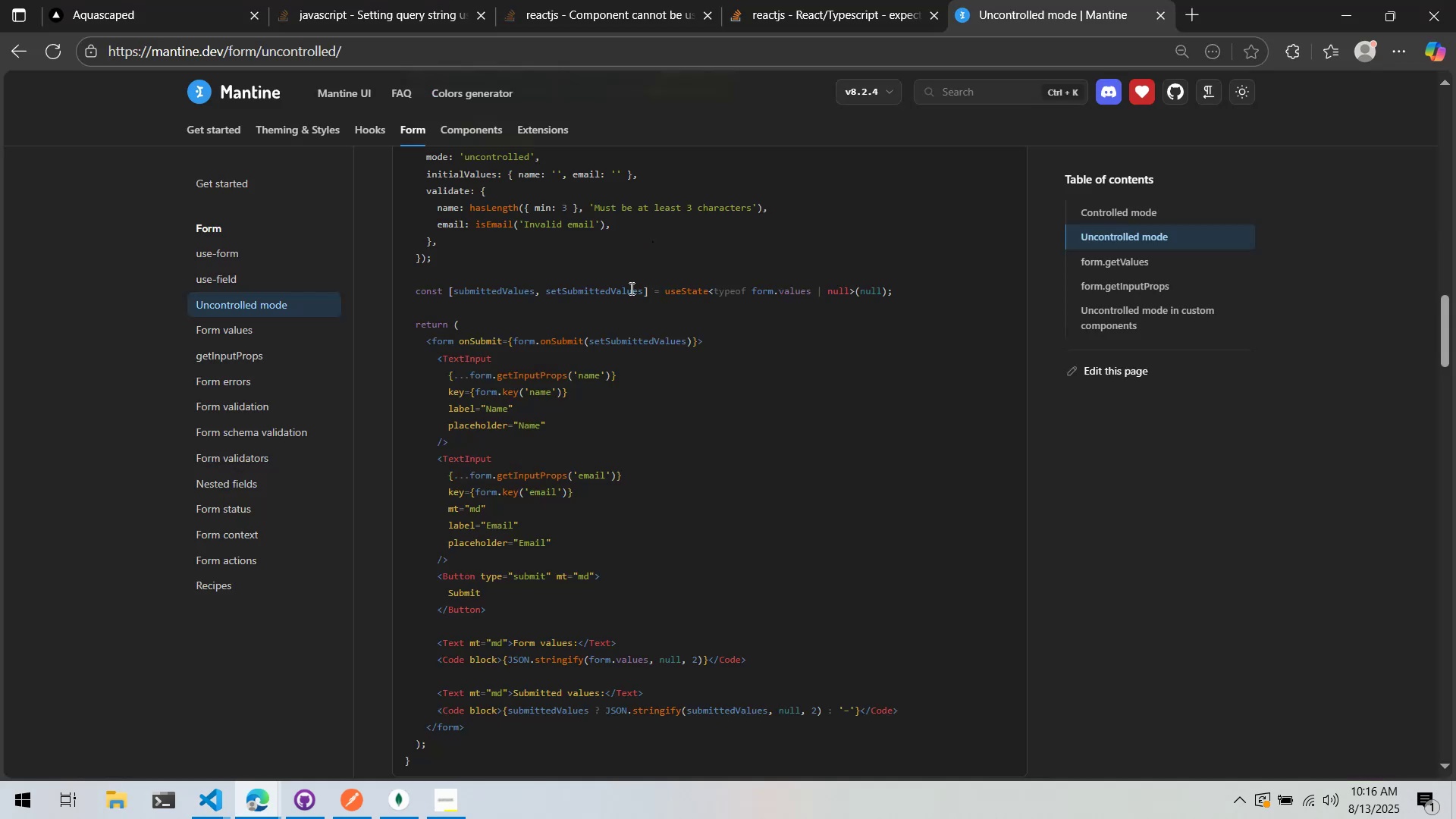 
key(Alt+Tab)
 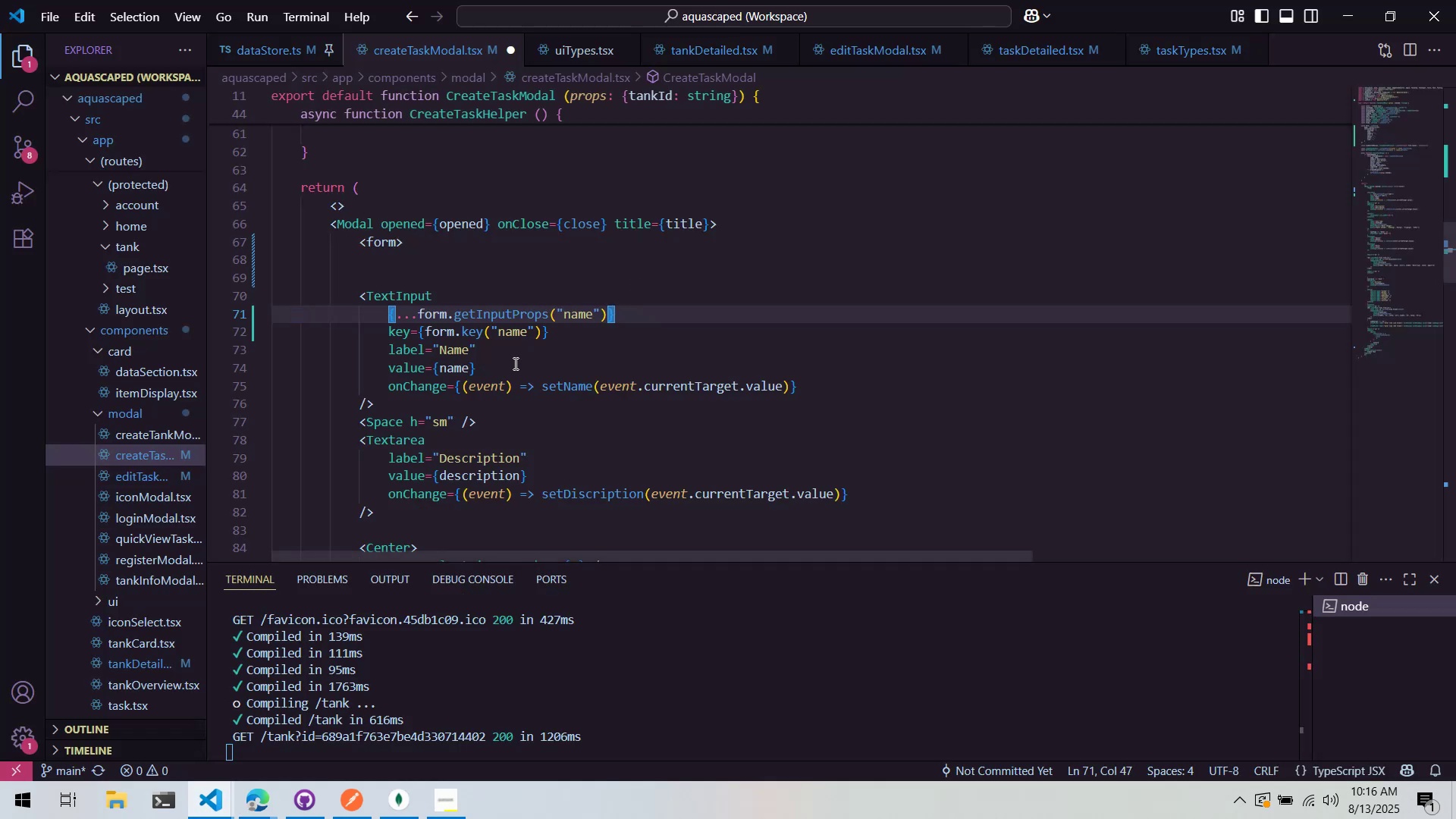 
left_click([514, 363])
 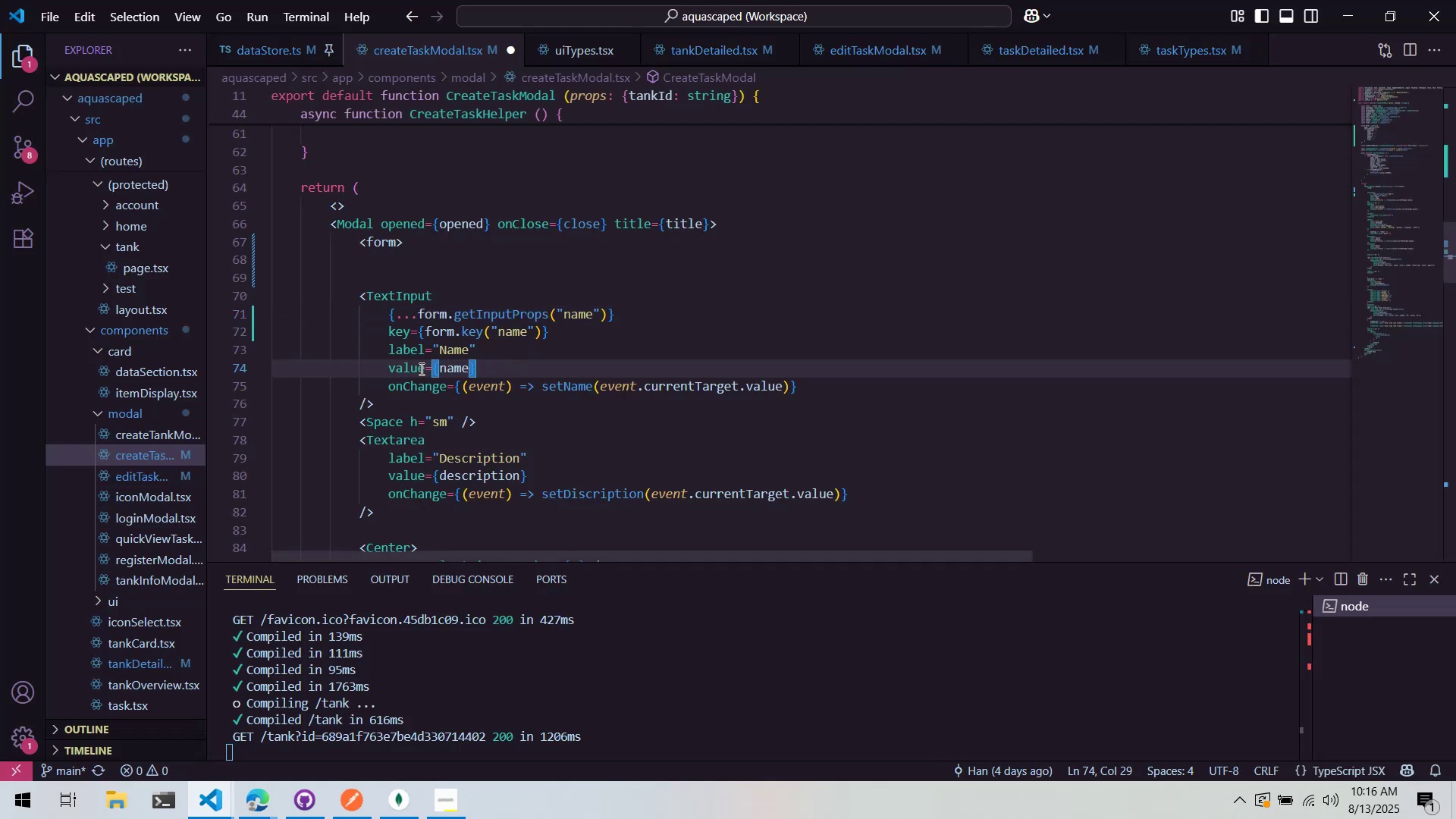 
key(Alt+AltLeft)
 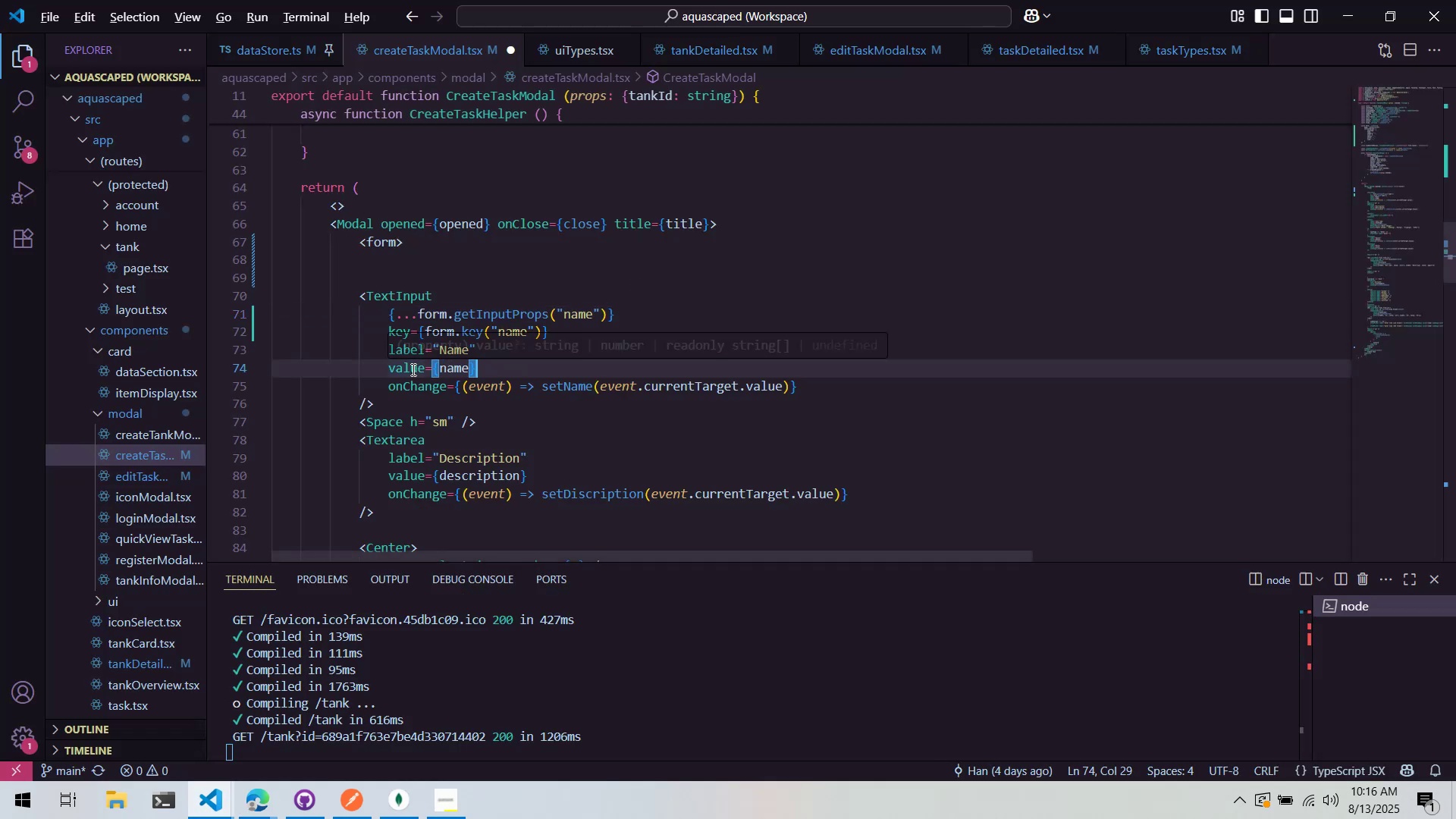 
key(Alt+Tab)
 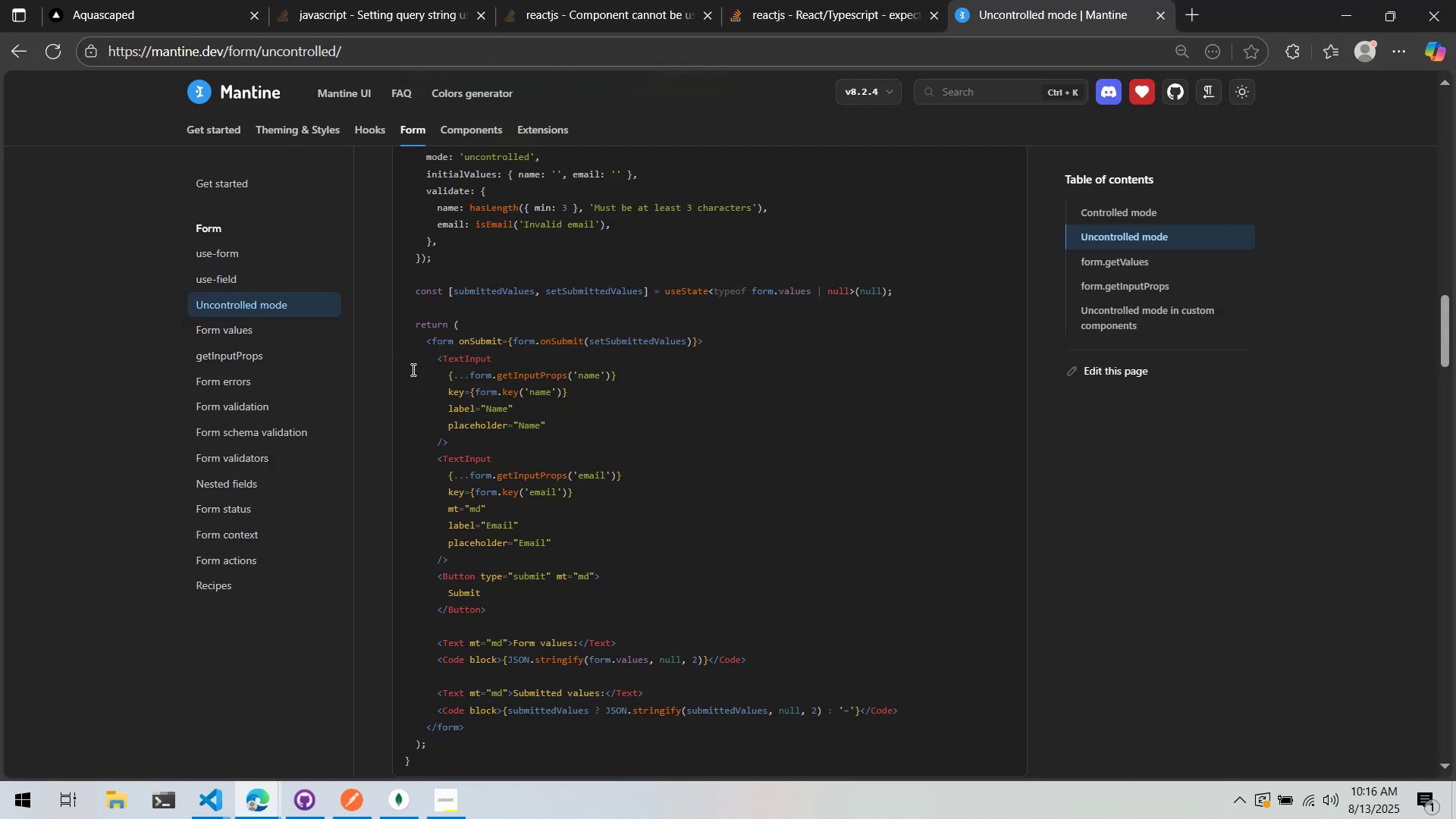 
key(Alt+AltLeft)
 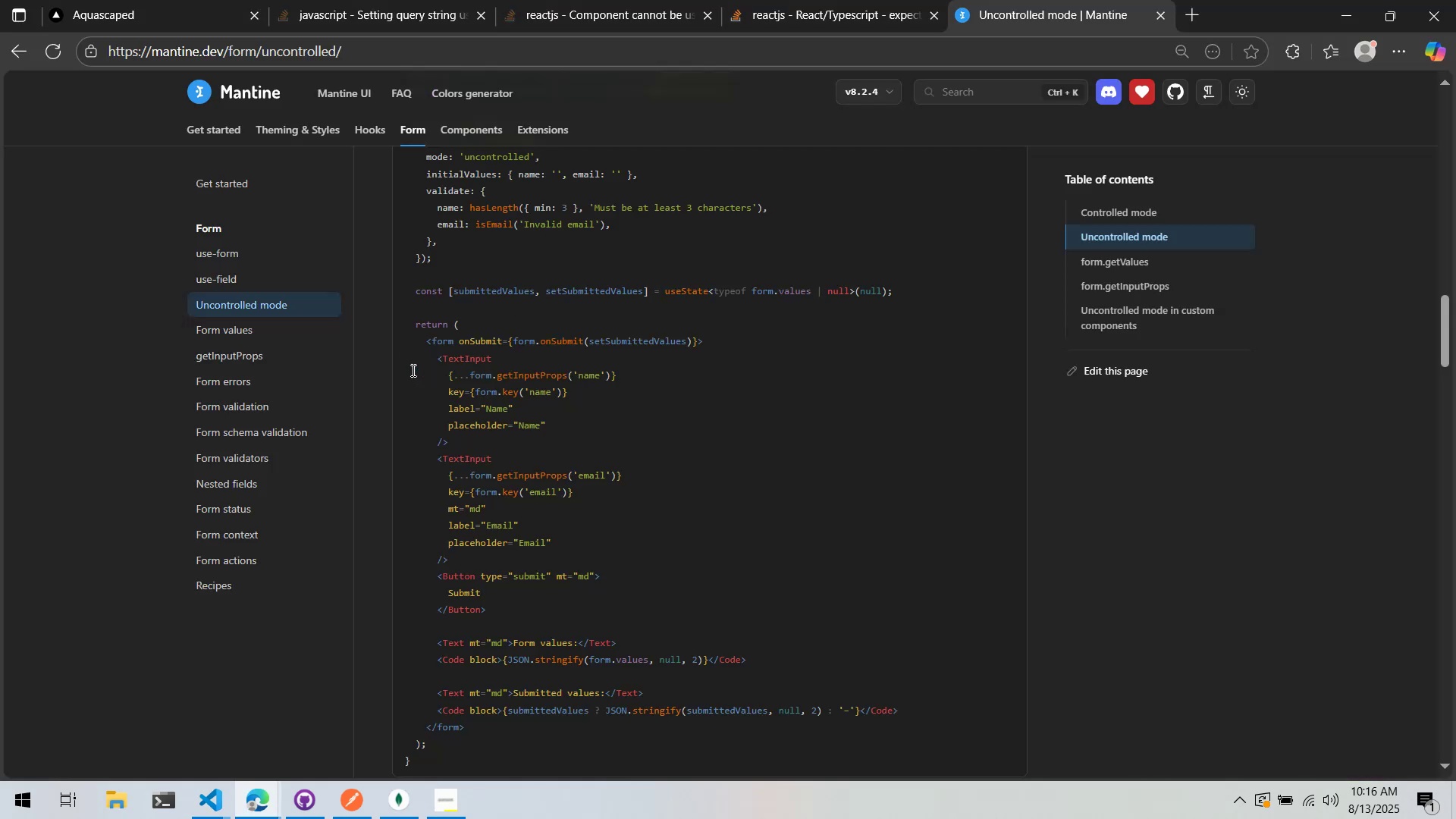 
key(Alt+Tab)
 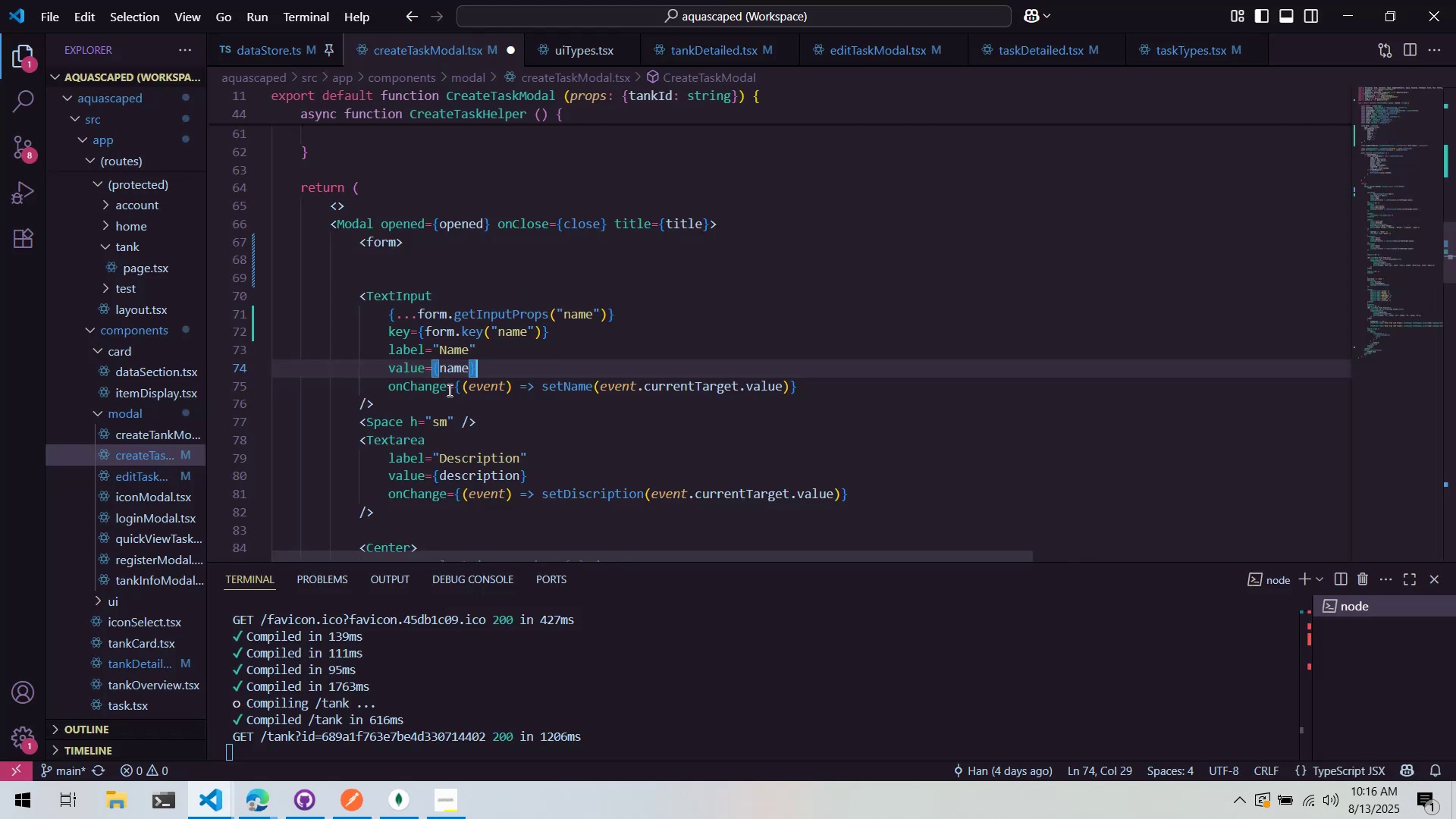 
left_click([448, 391])
 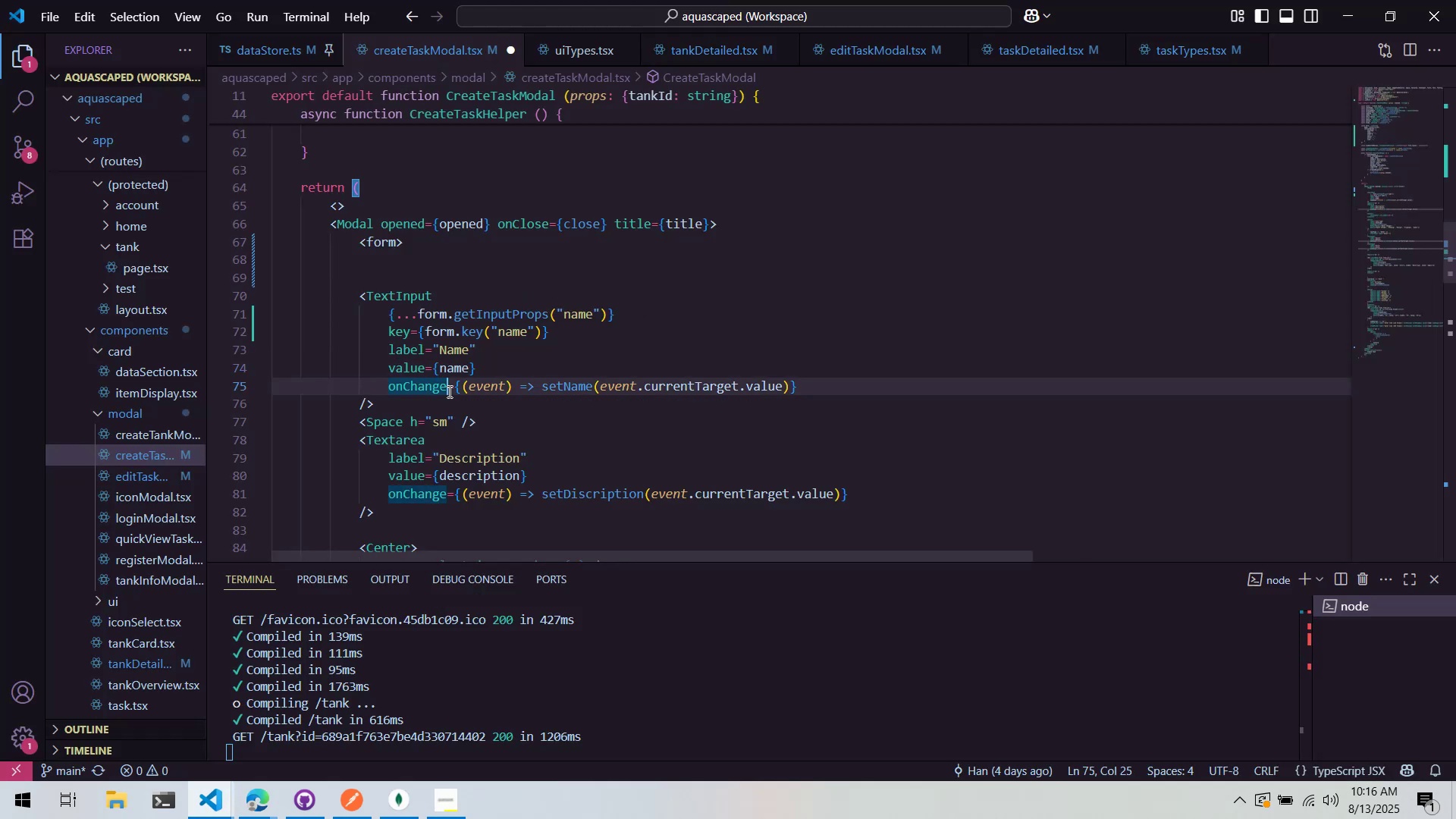 
key(Control+ControlLeft)
 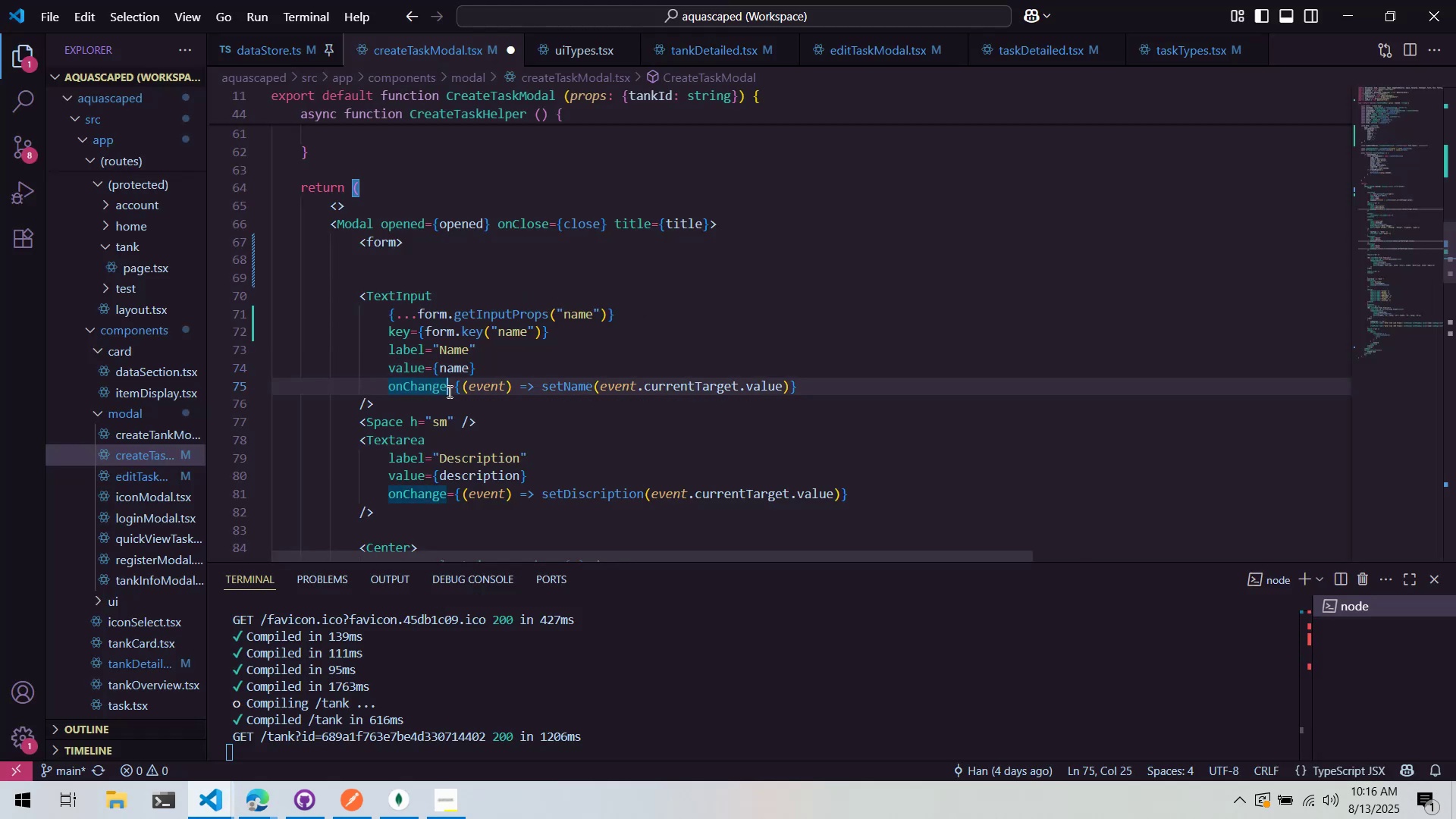 
scroll: coordinate [490, 372], scroll_direction: up, amount: 21.0
 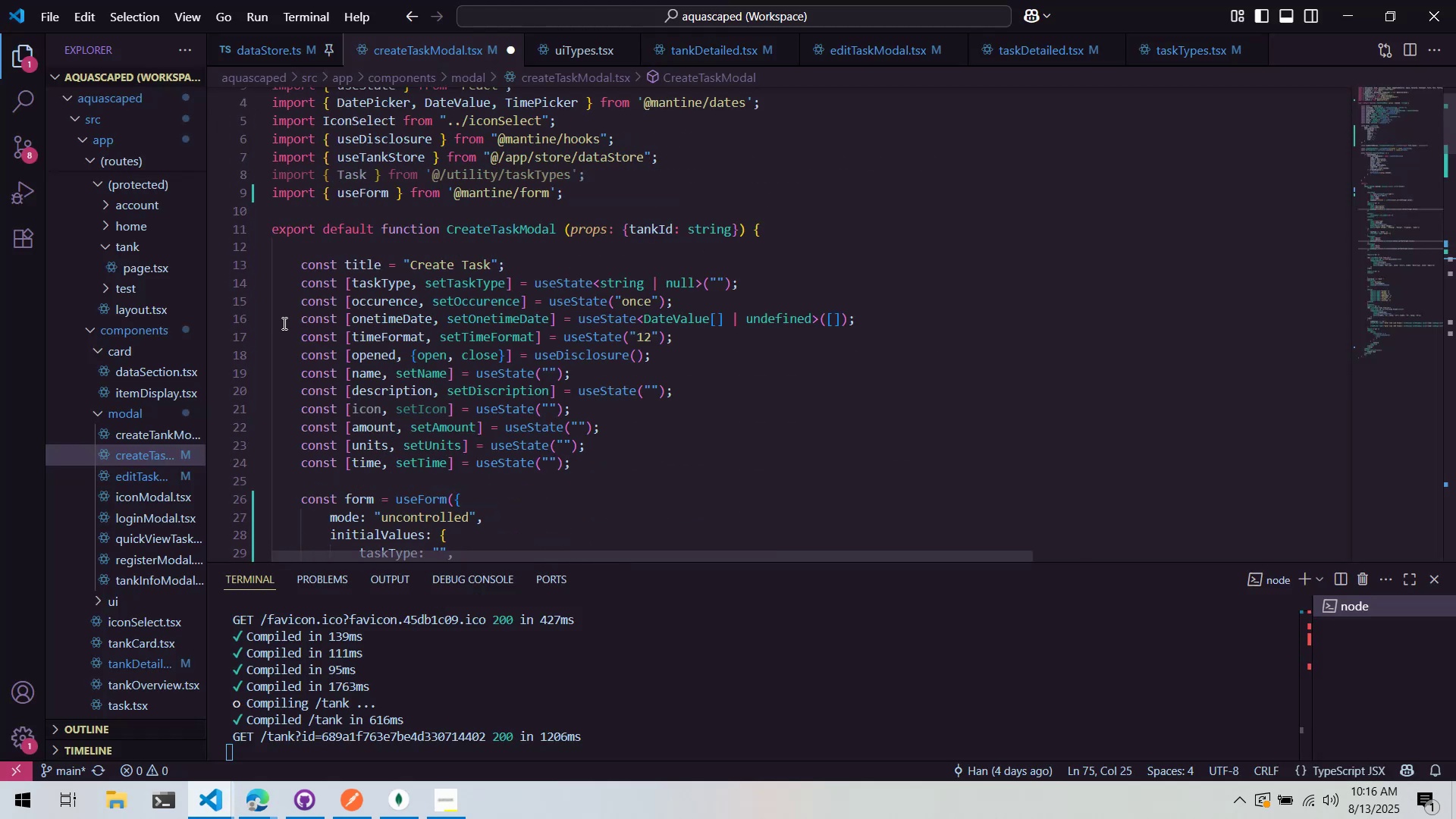 
scroll: coordinate [439, 379], scroll_direction: down, amount: 23.0
 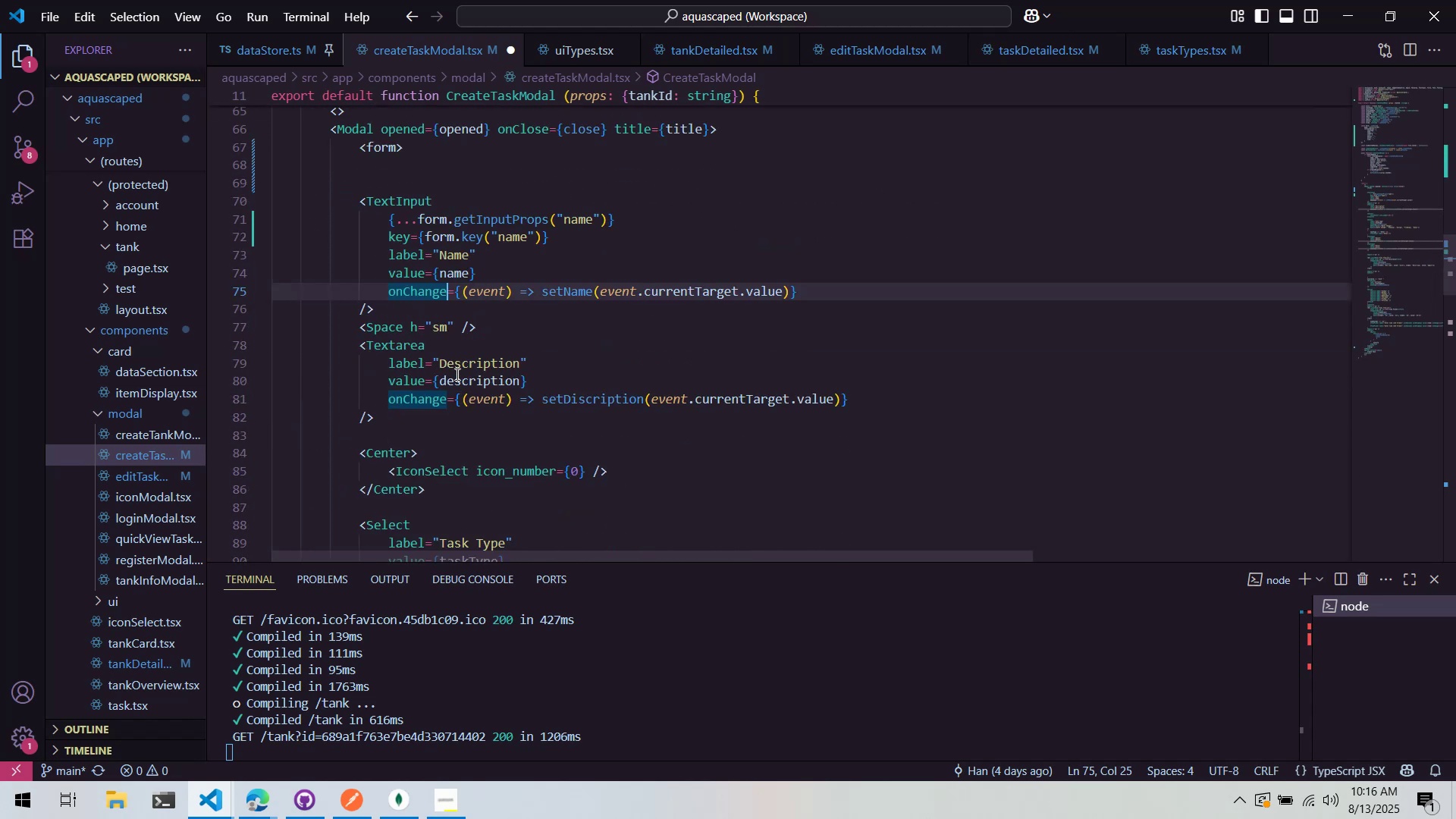 
key(Alt+AltLeft)
 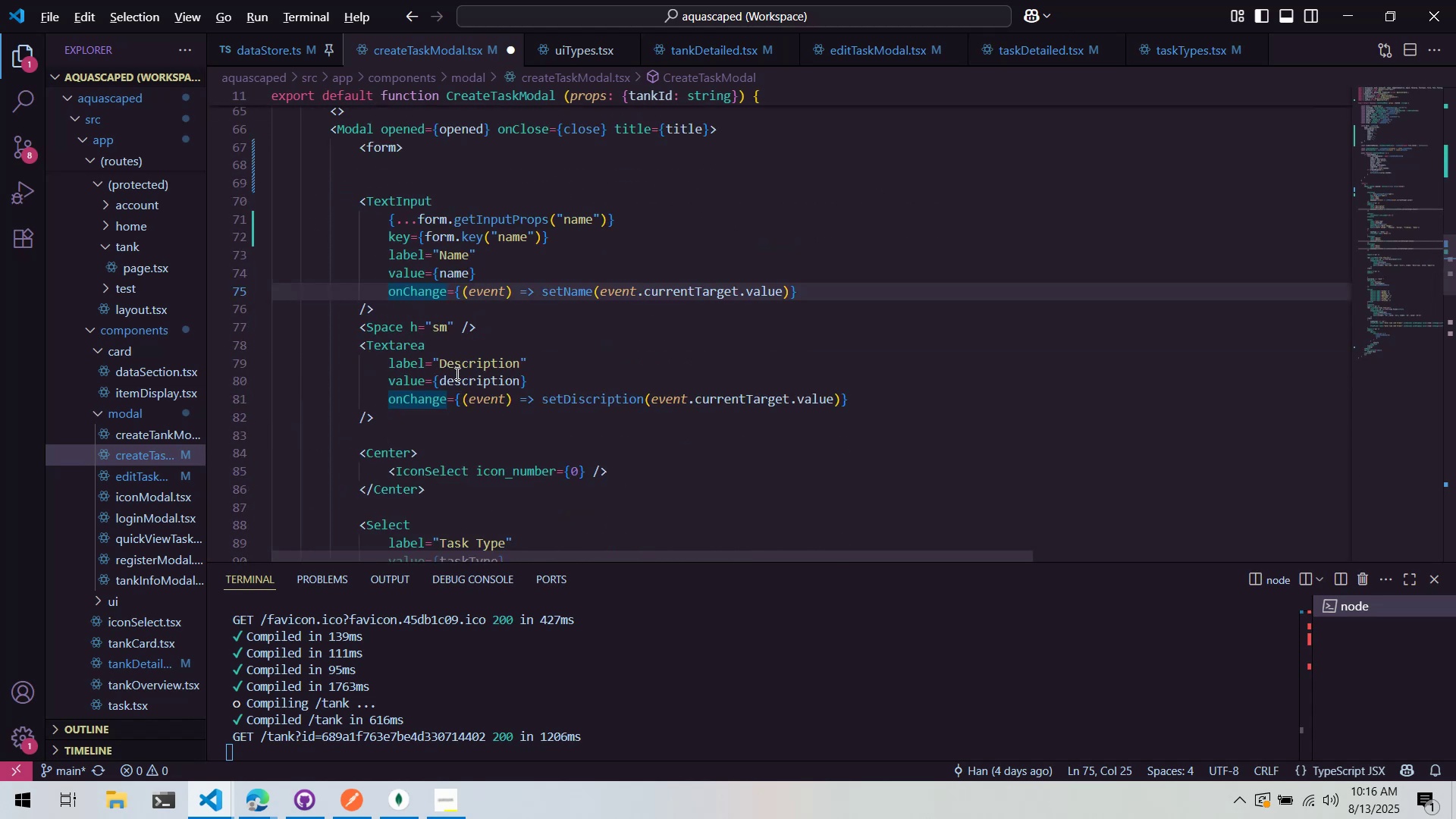 
key(Alt+Tab)
 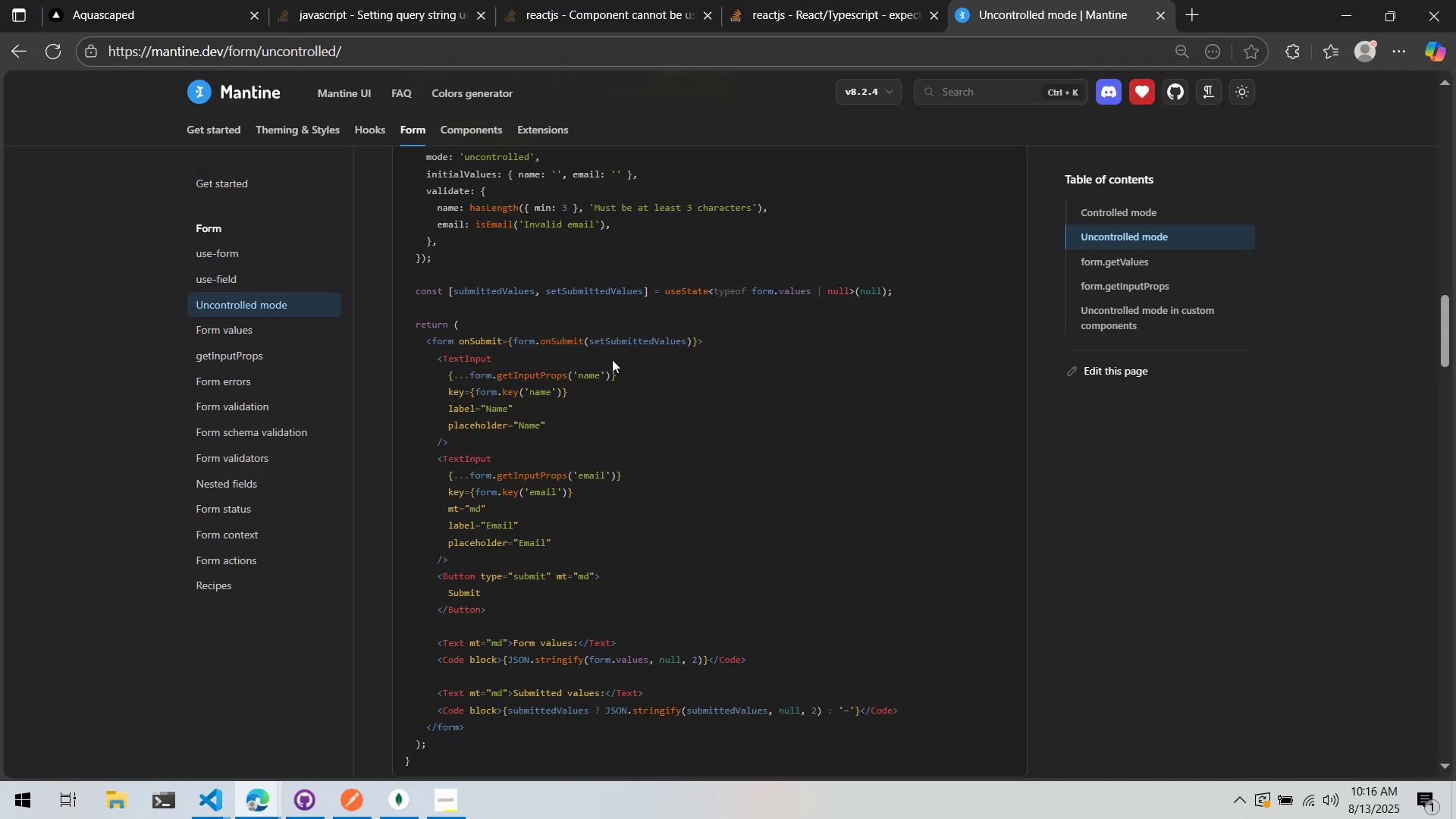 
key(Alt+Tab)
 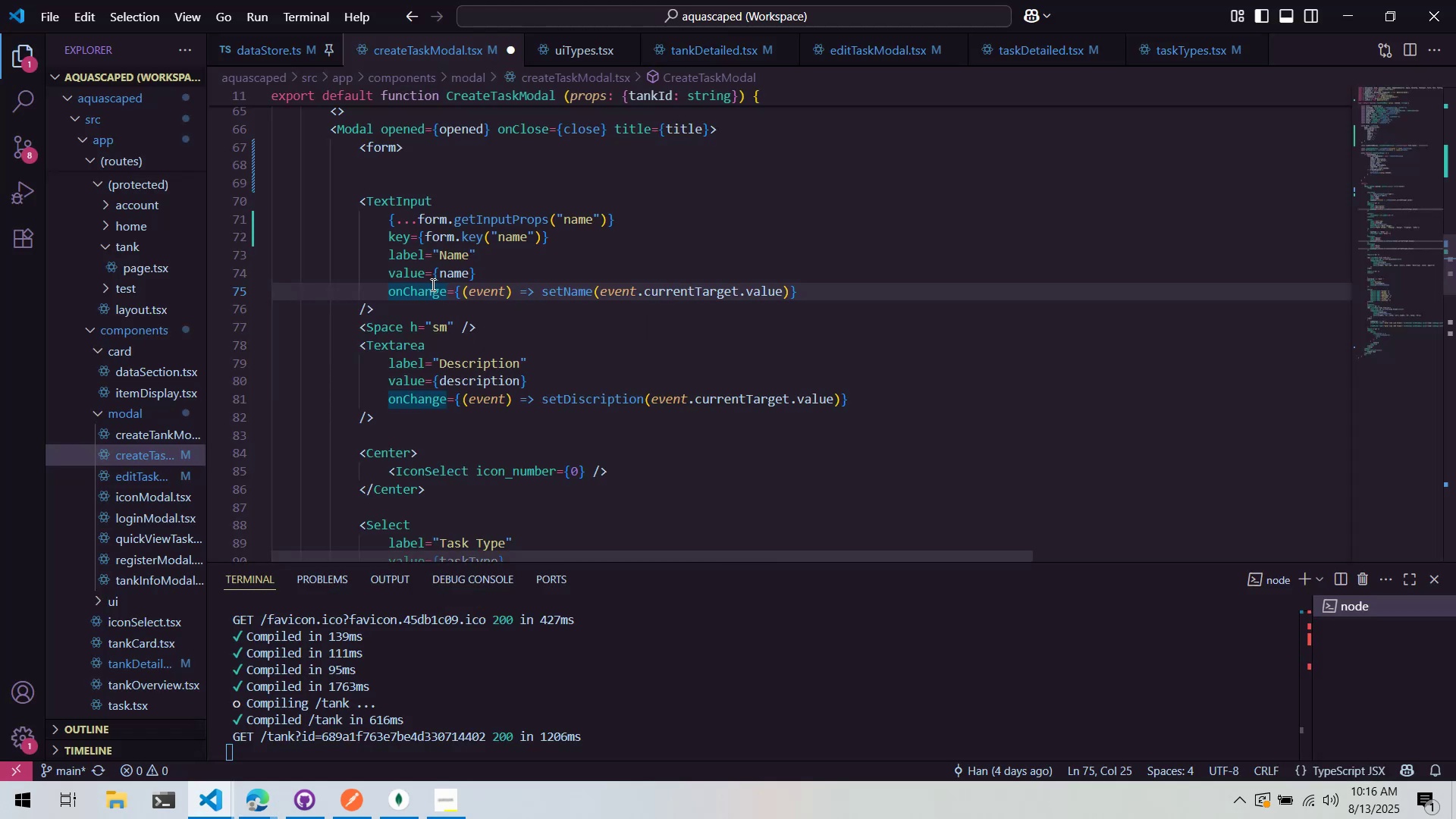 
double_click([429, 273])
 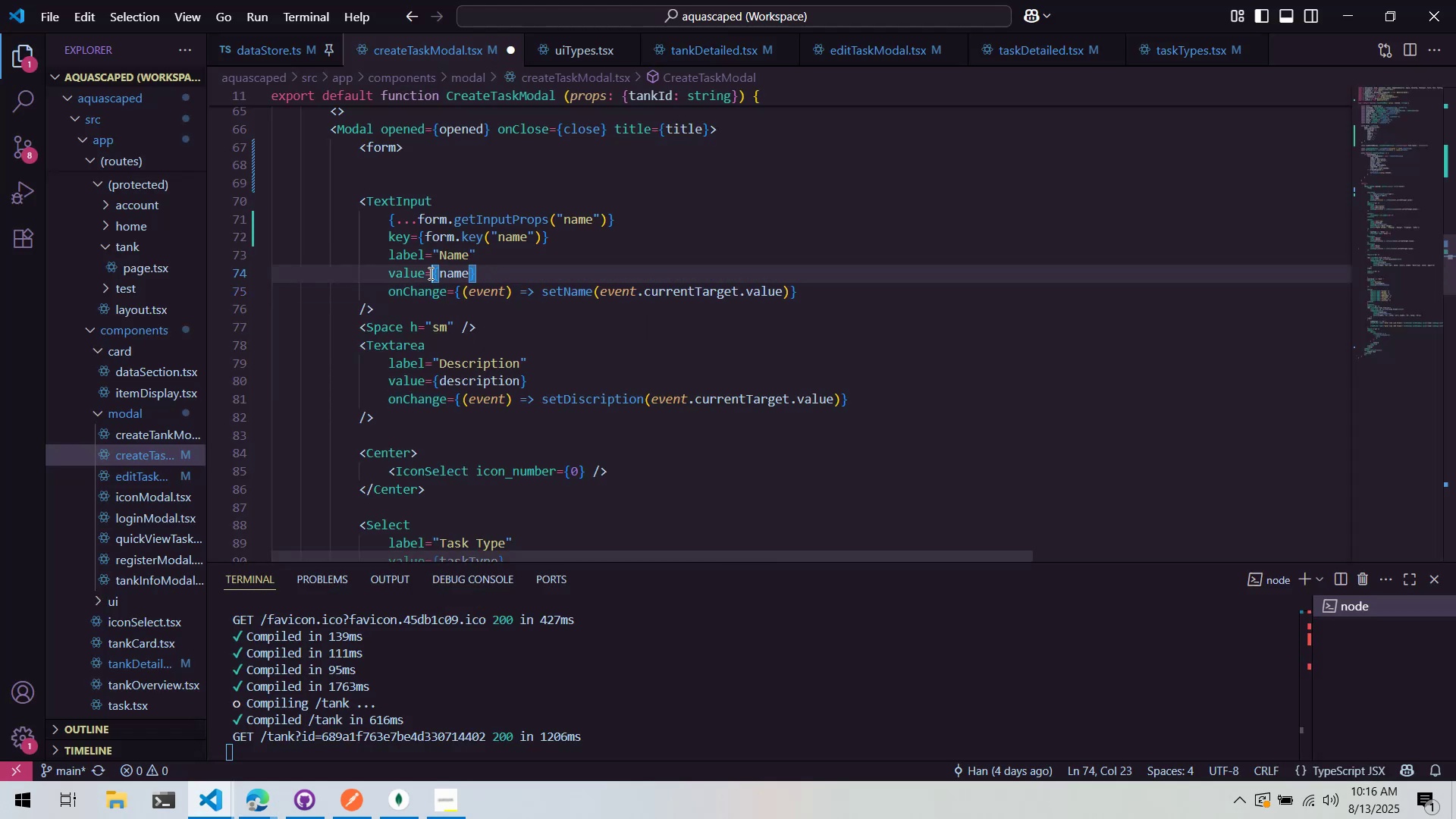 
key(Control+ControlLeft)
 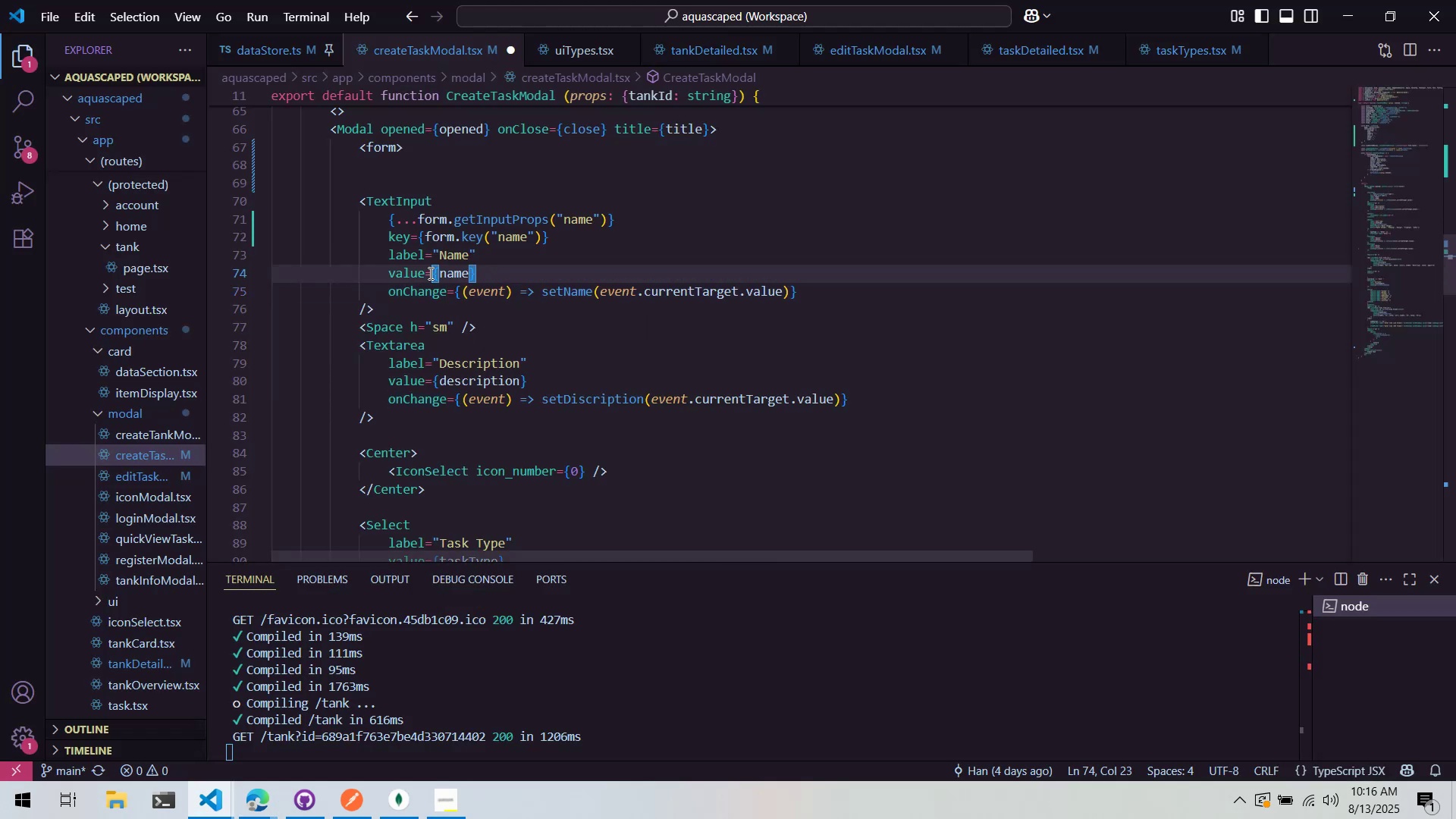 
key(Control+X)
 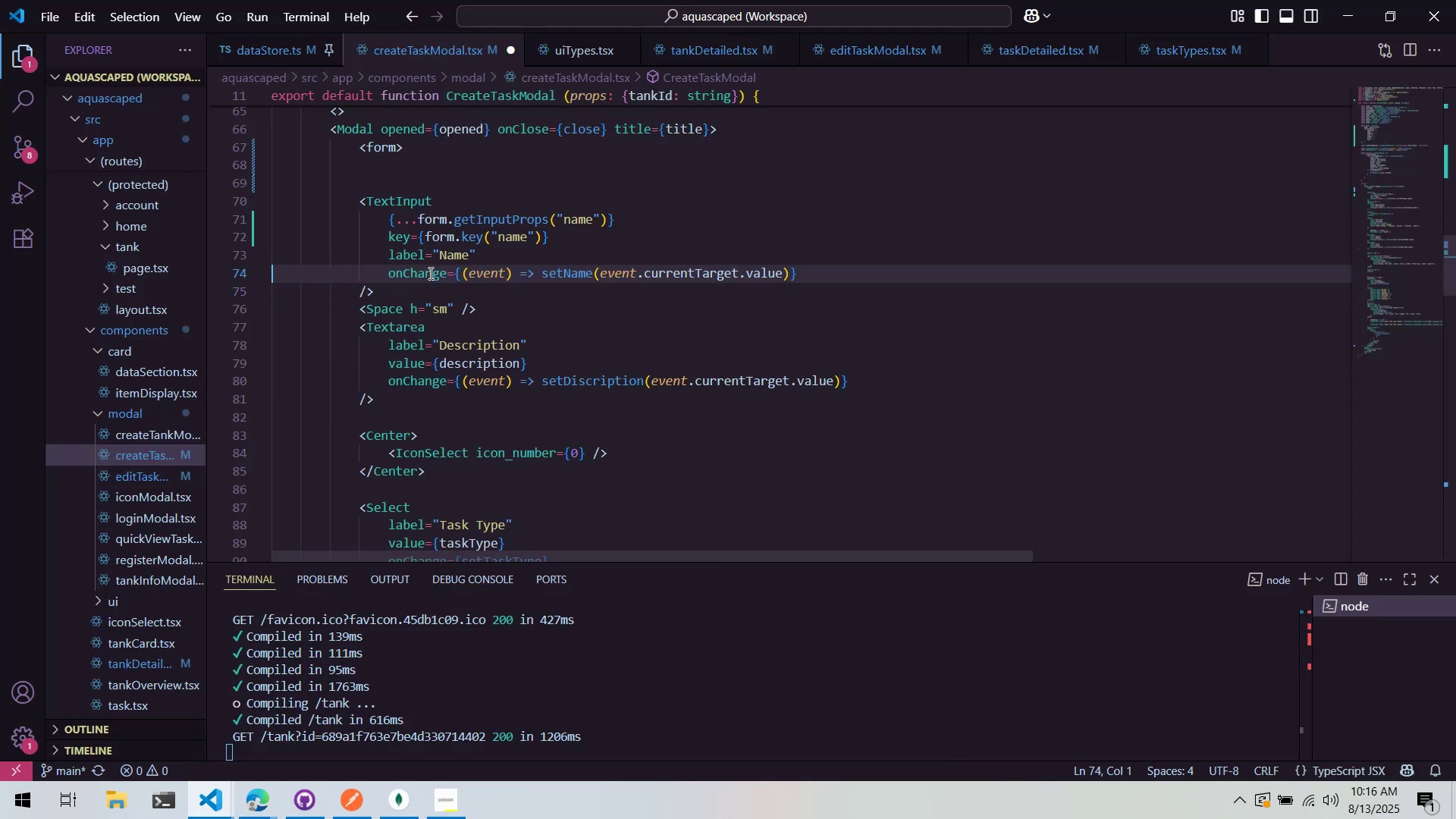 
key(Control+ControlLeft)
 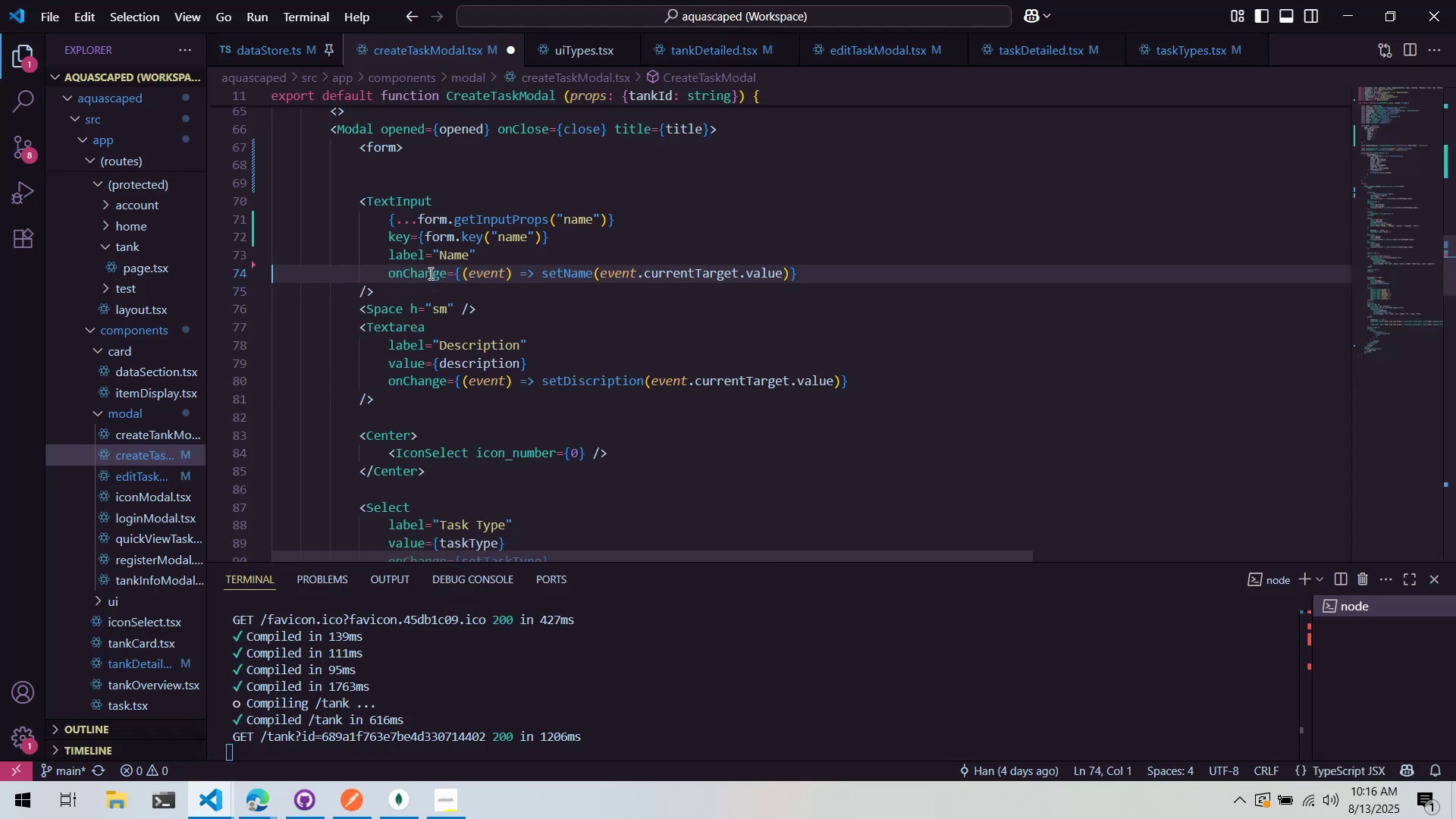 
key(Control+X)
 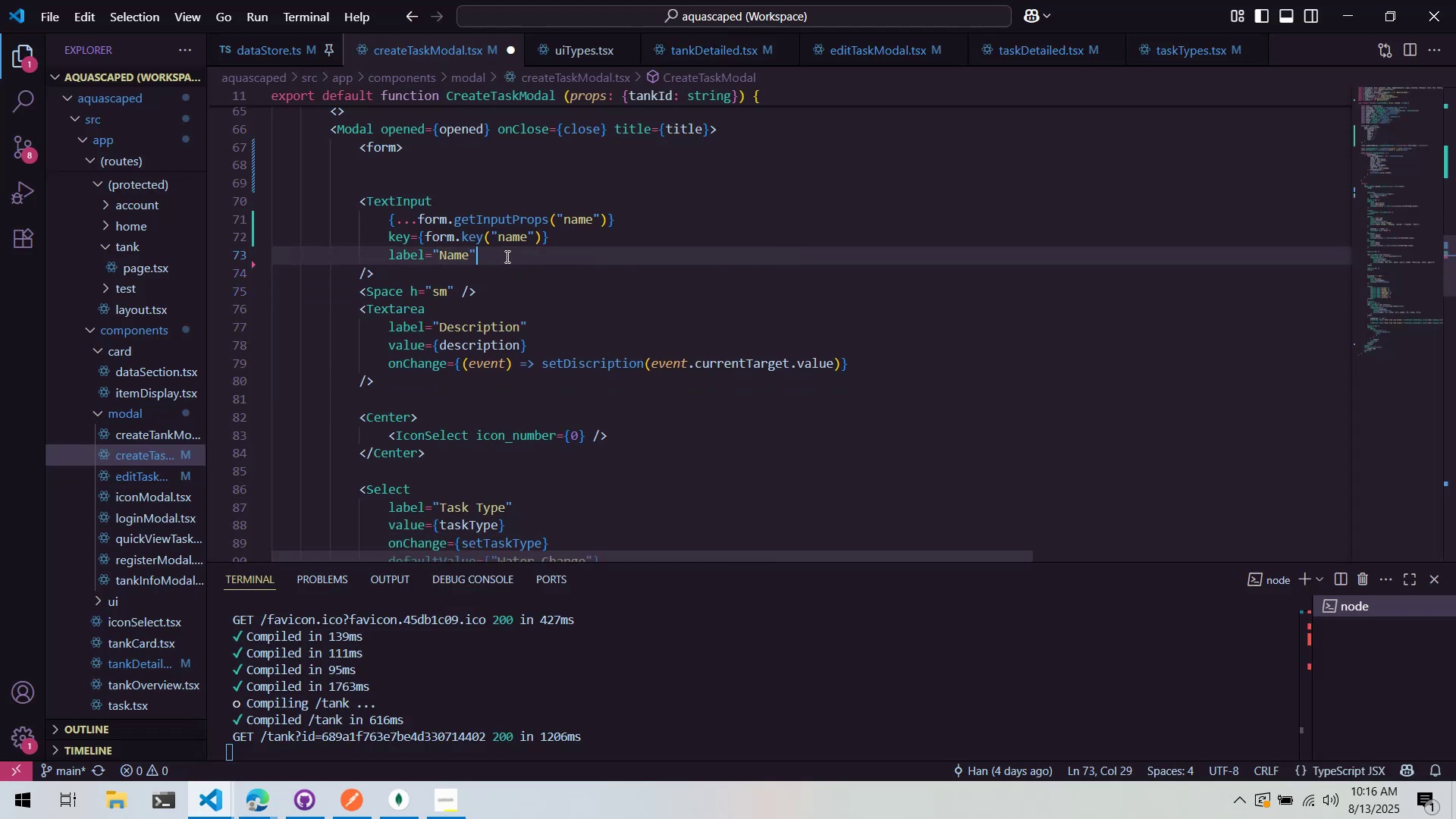 
key(Enter)
 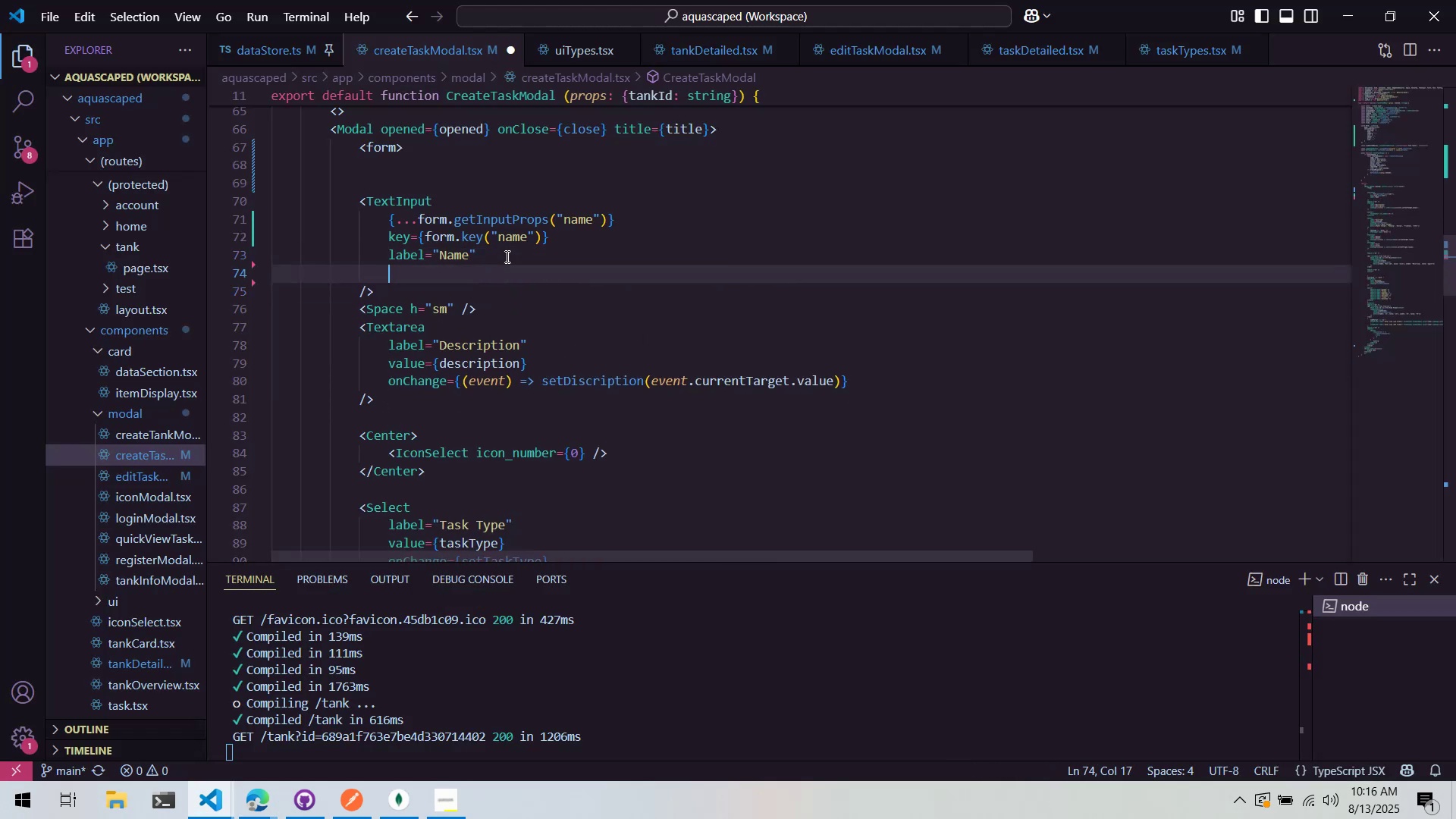 
type(place)
 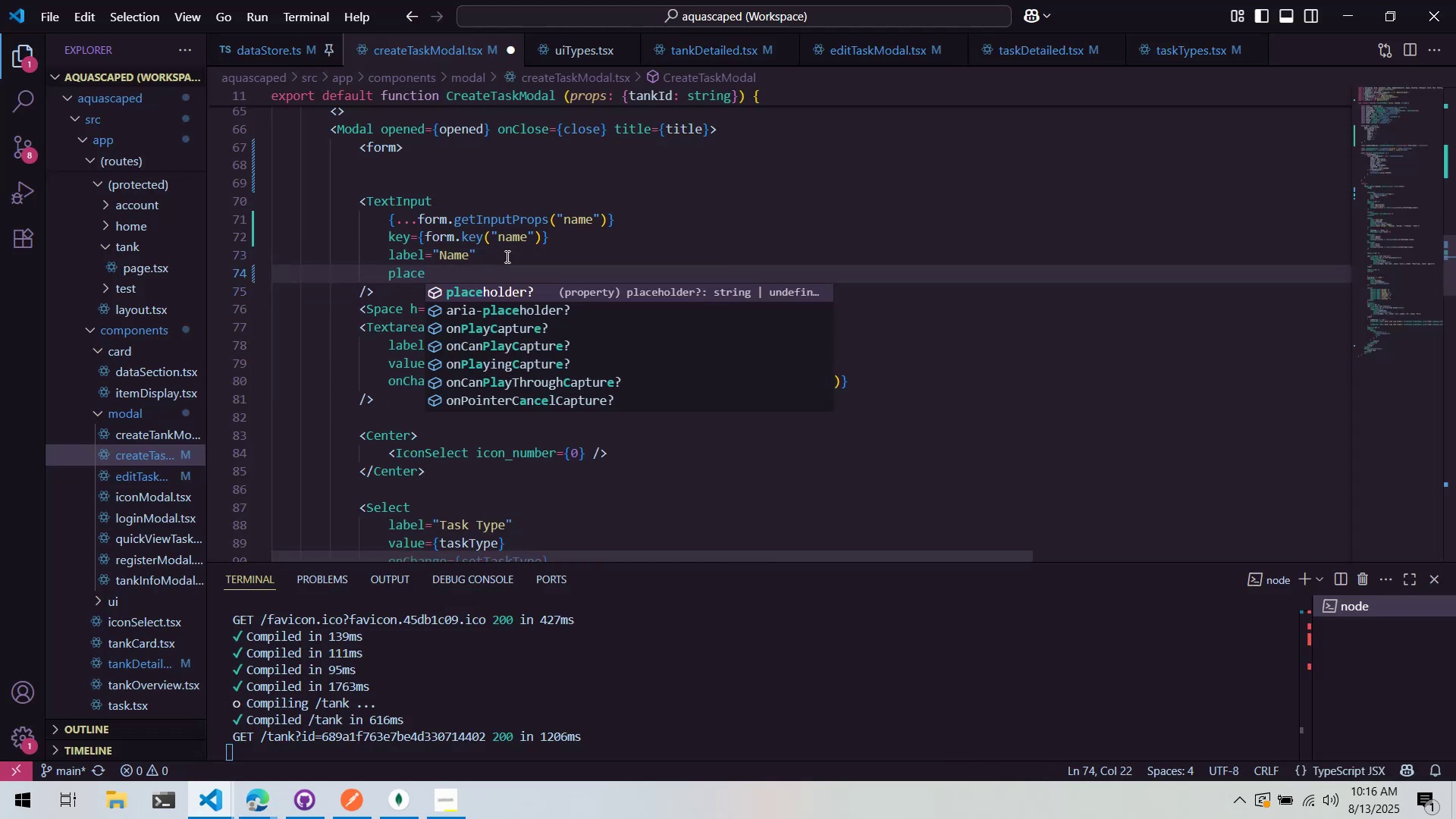 
key(Enter)
 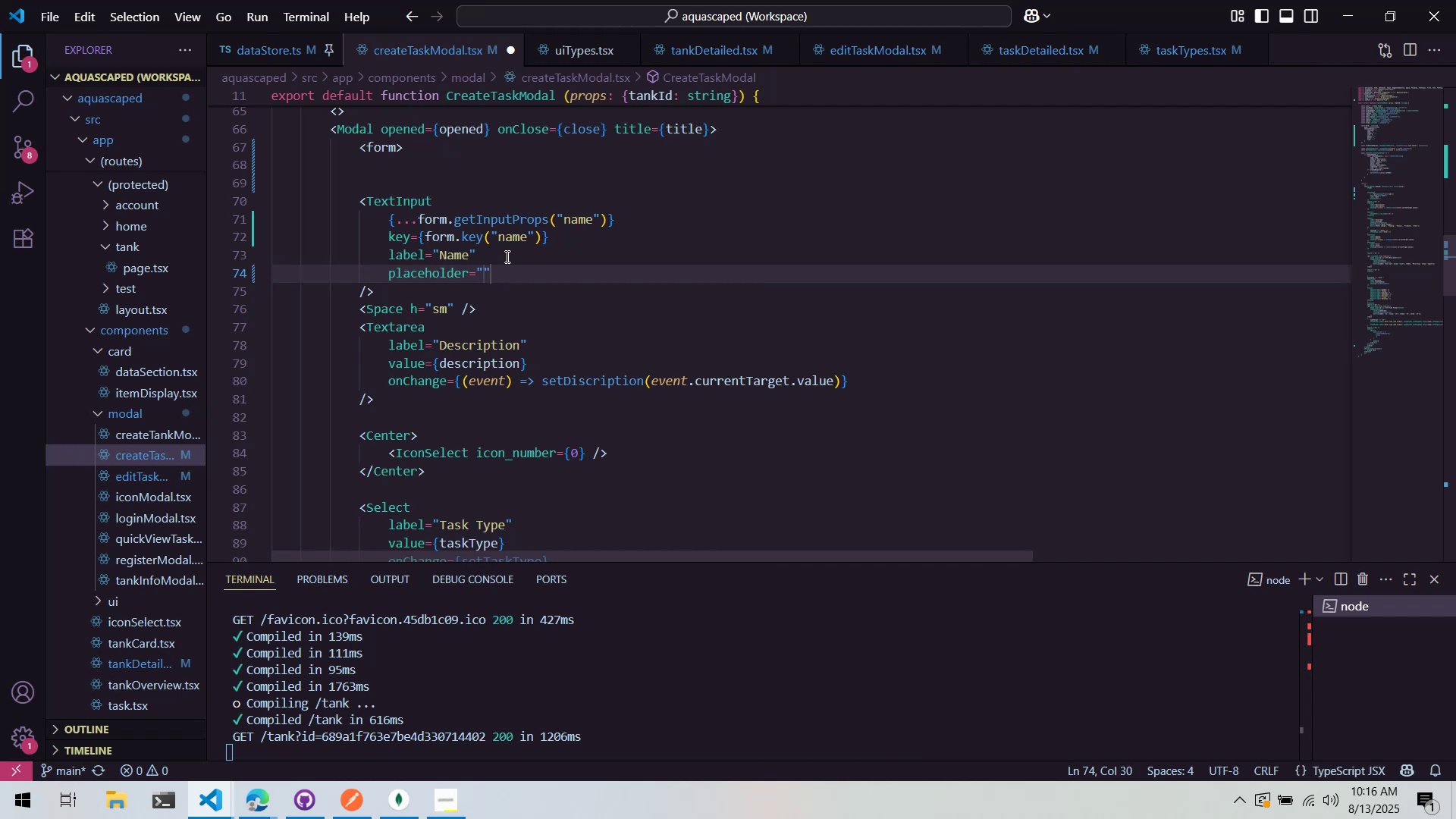 
type(Name)
 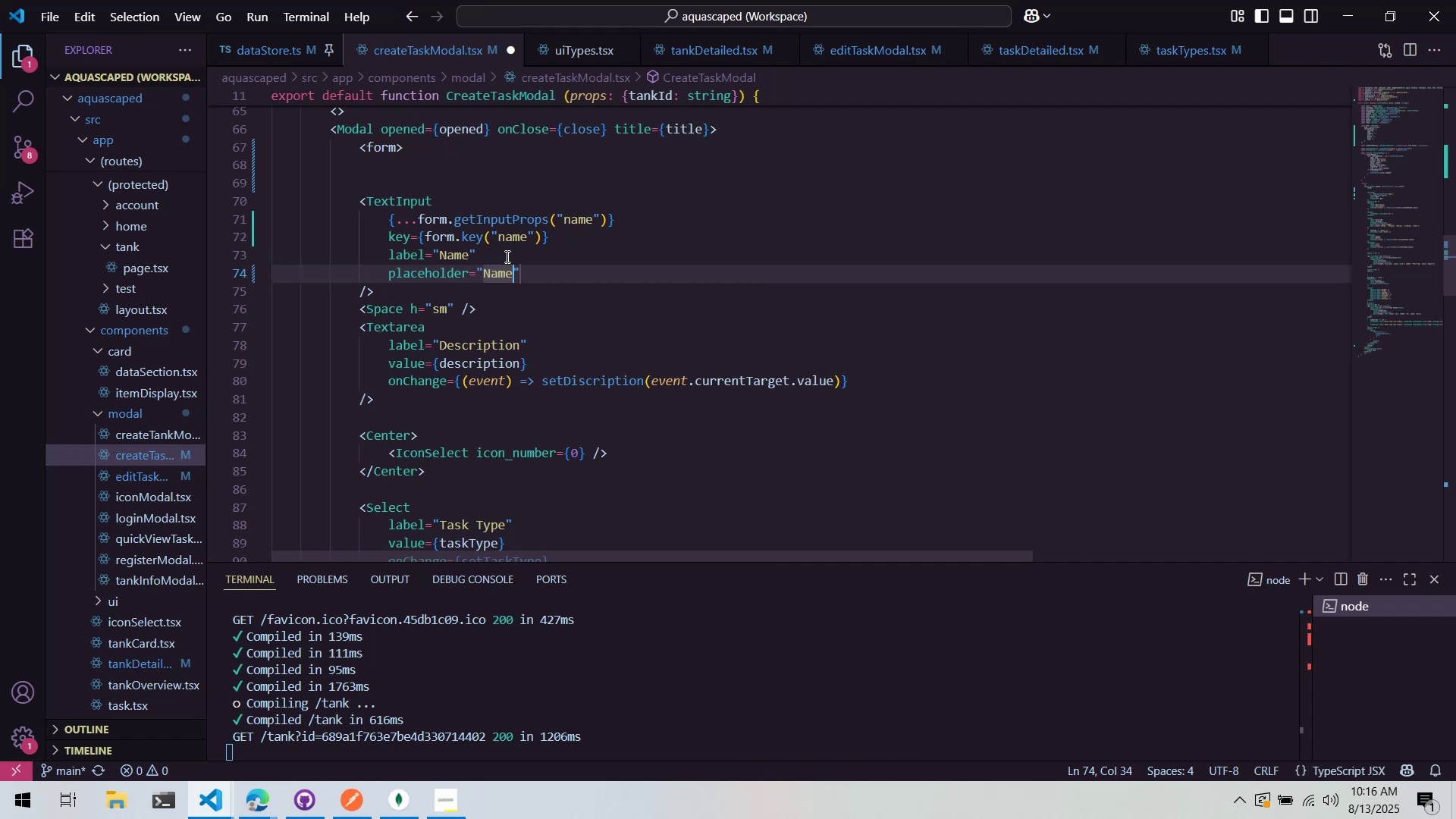 
key(Control+ControlLeft)
 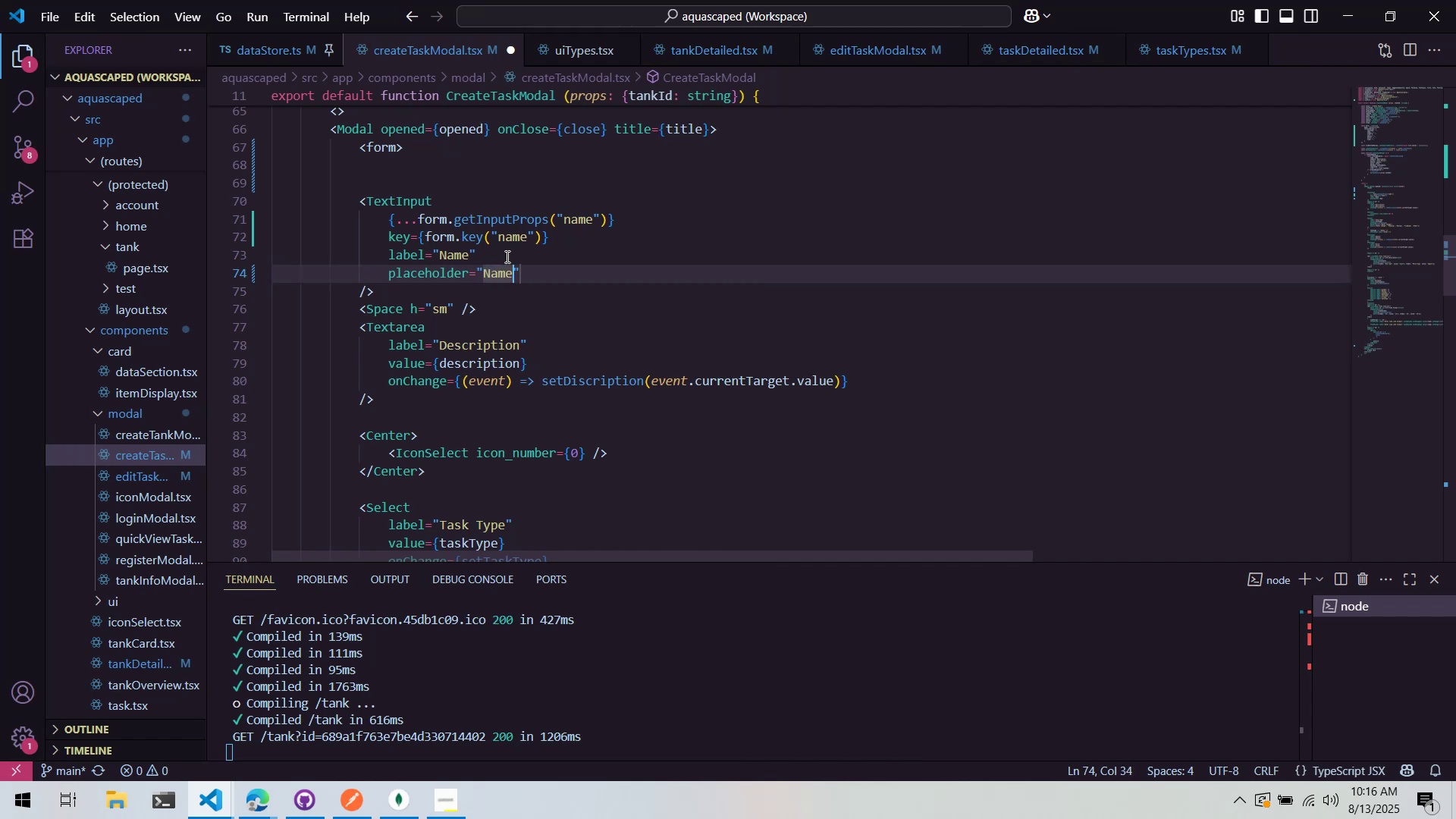 
key(Control+S)
 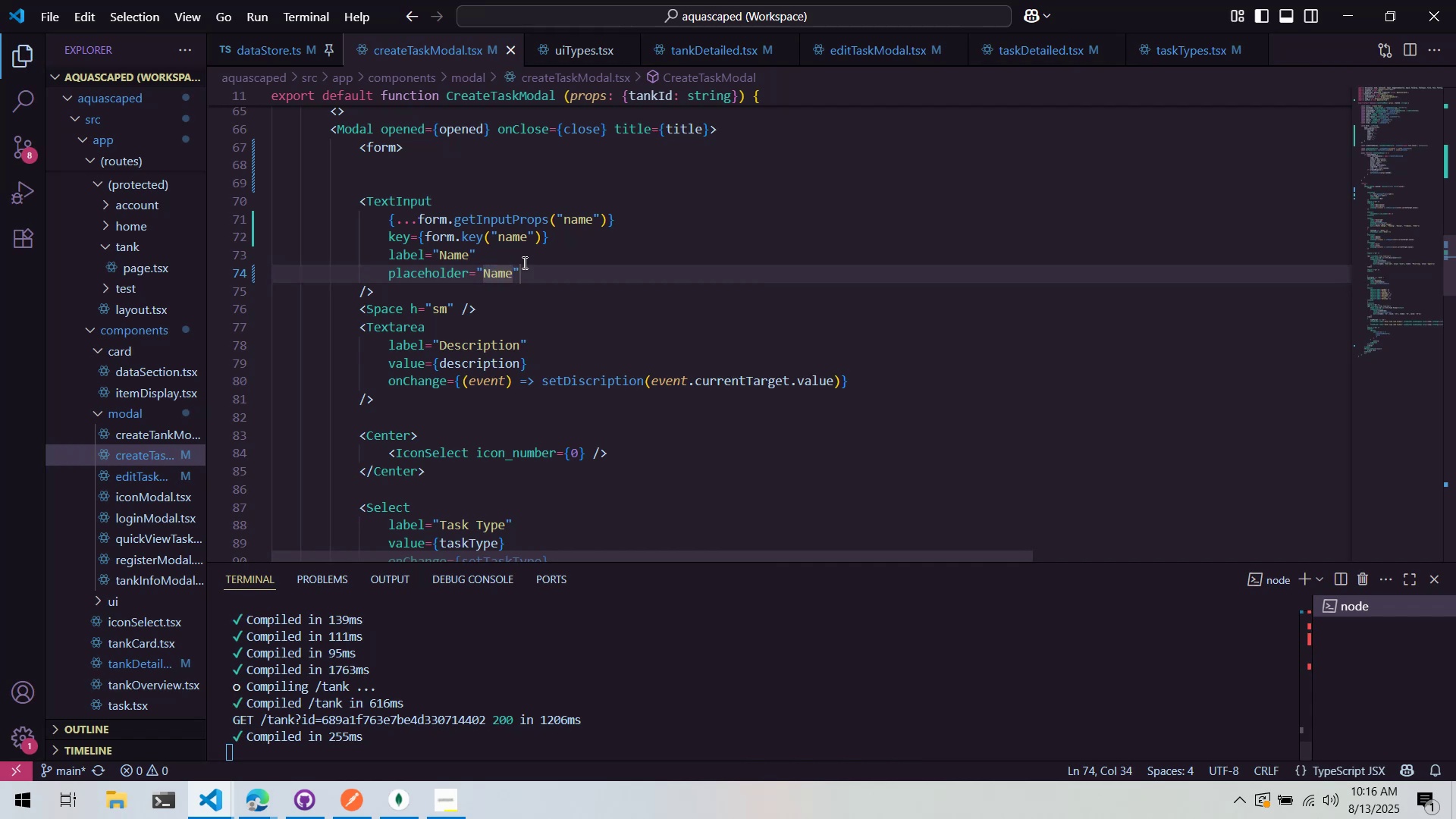 
left_click([535, 283])
 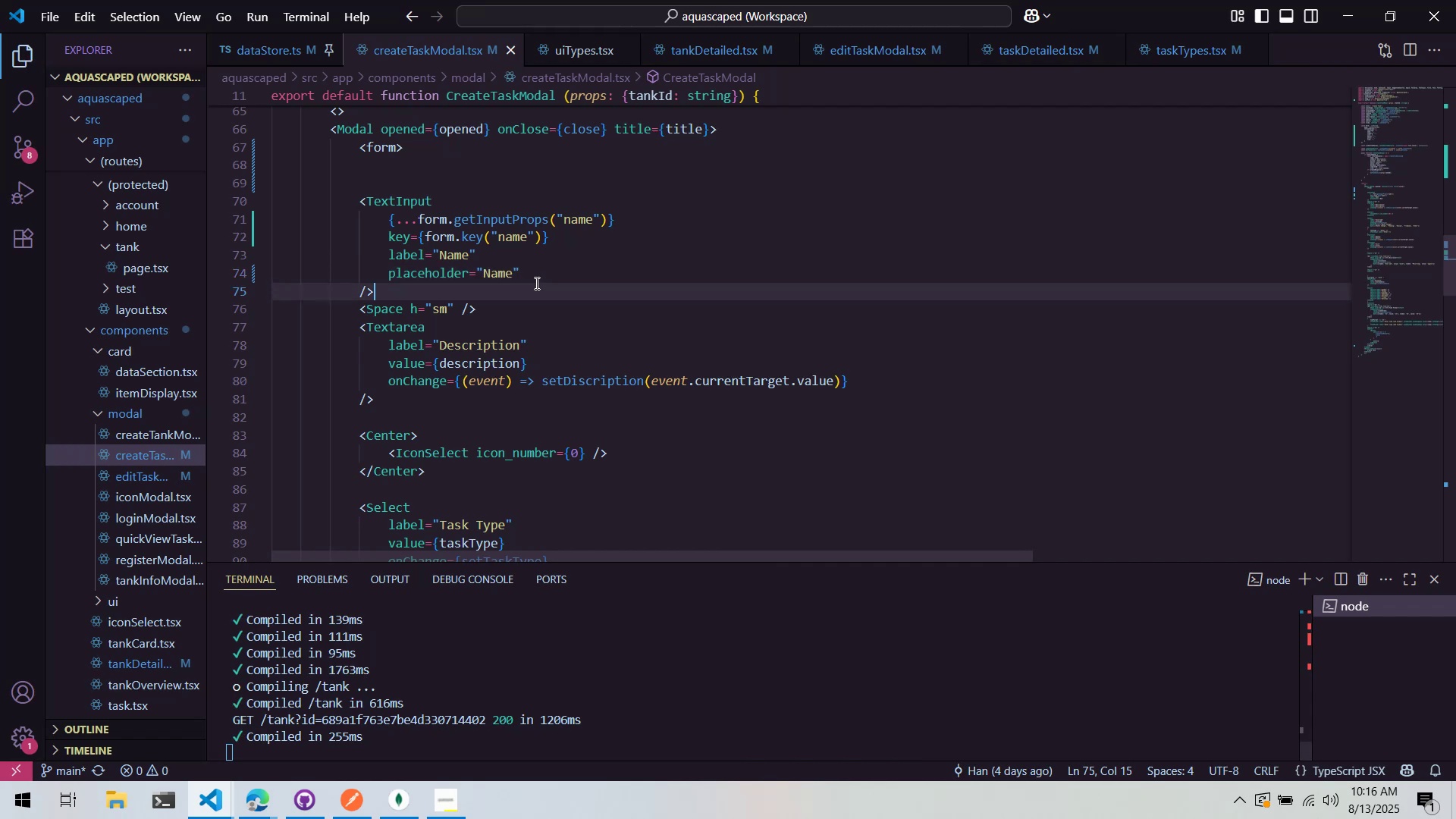 
key(Alt+AltLeft)
 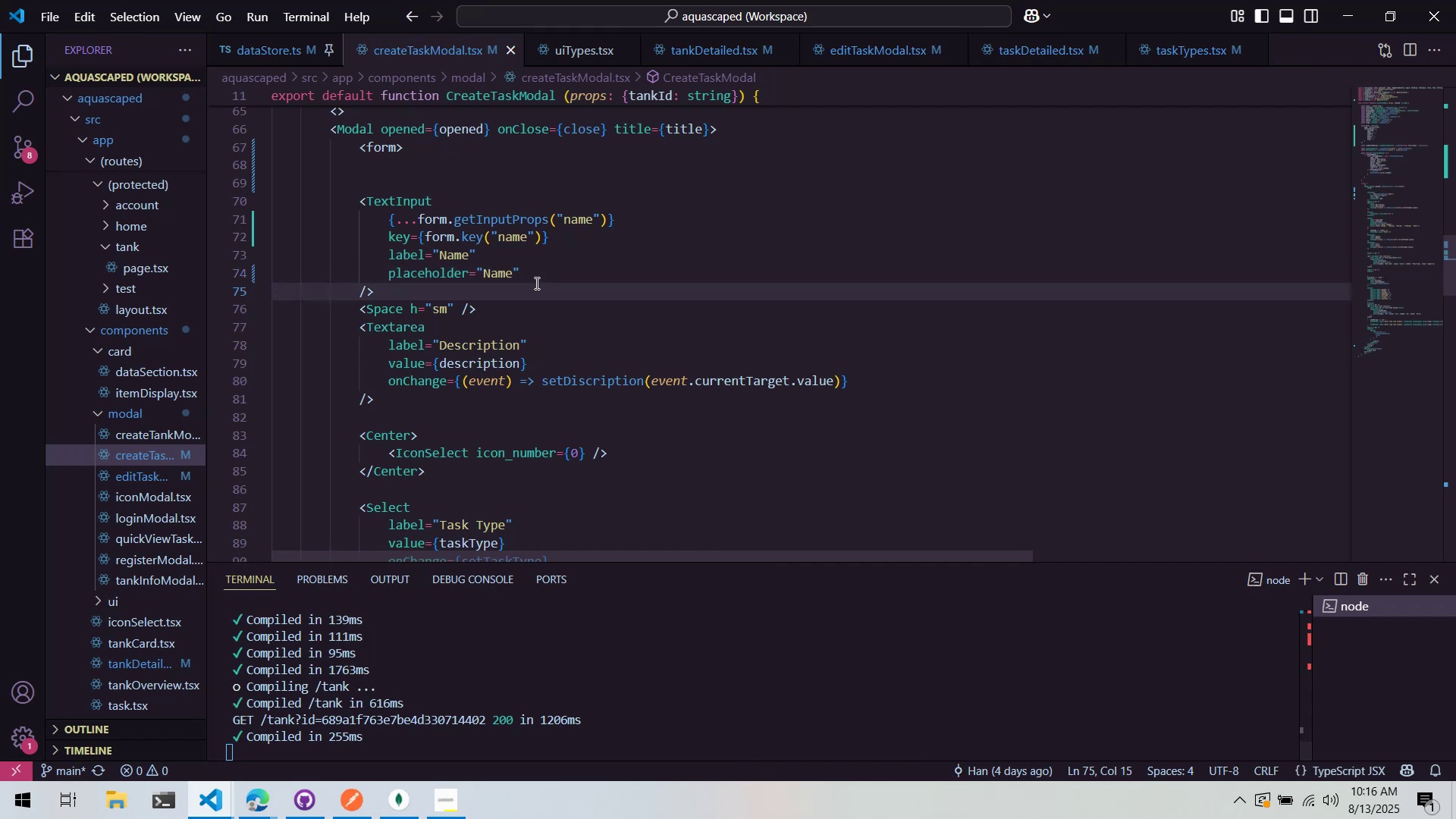 
key(Alt+Tab)
 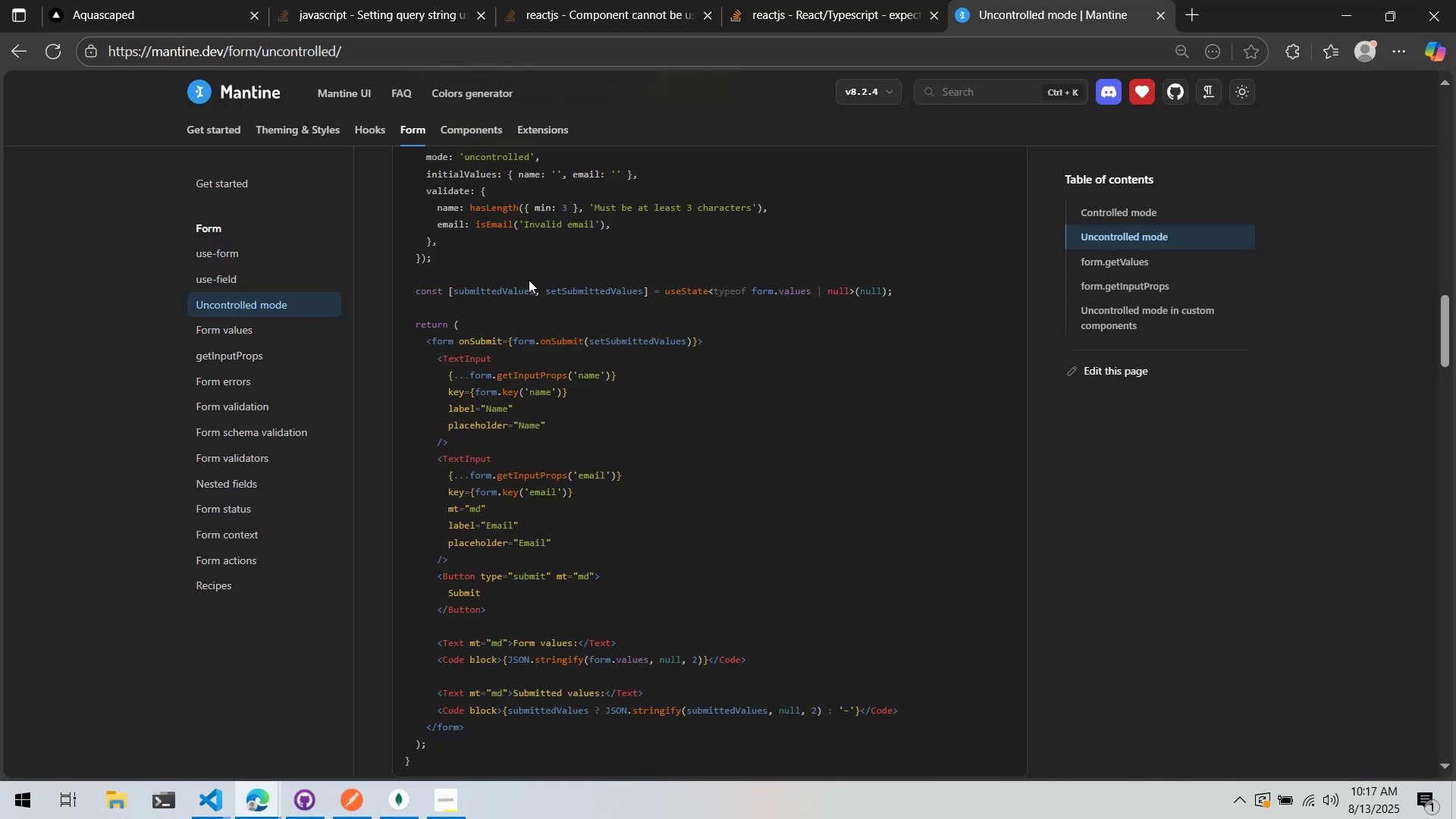 
key(Alt+AltLeft)
 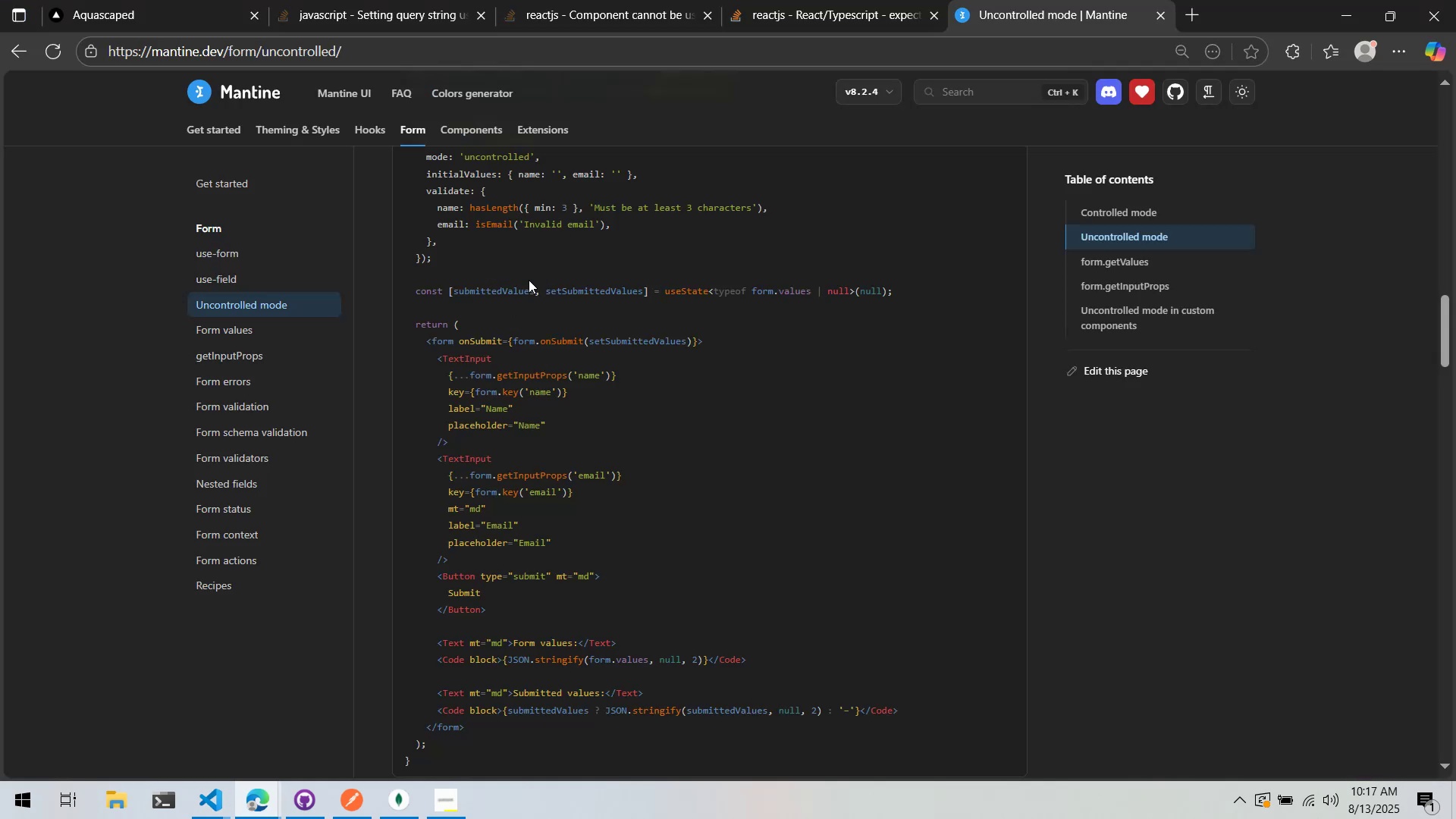 
key(Alt+Tab)
 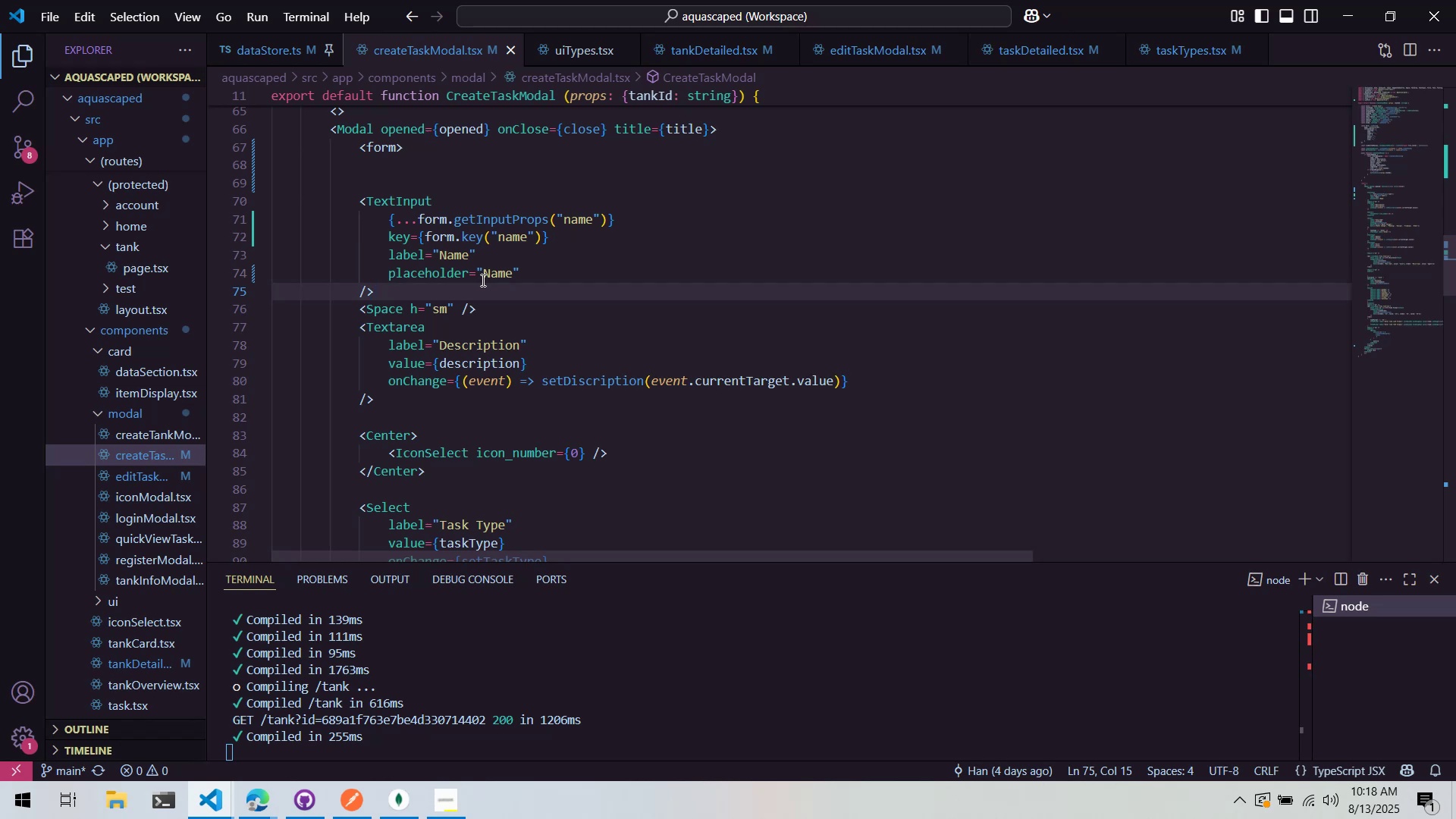 
wait(67.65)
 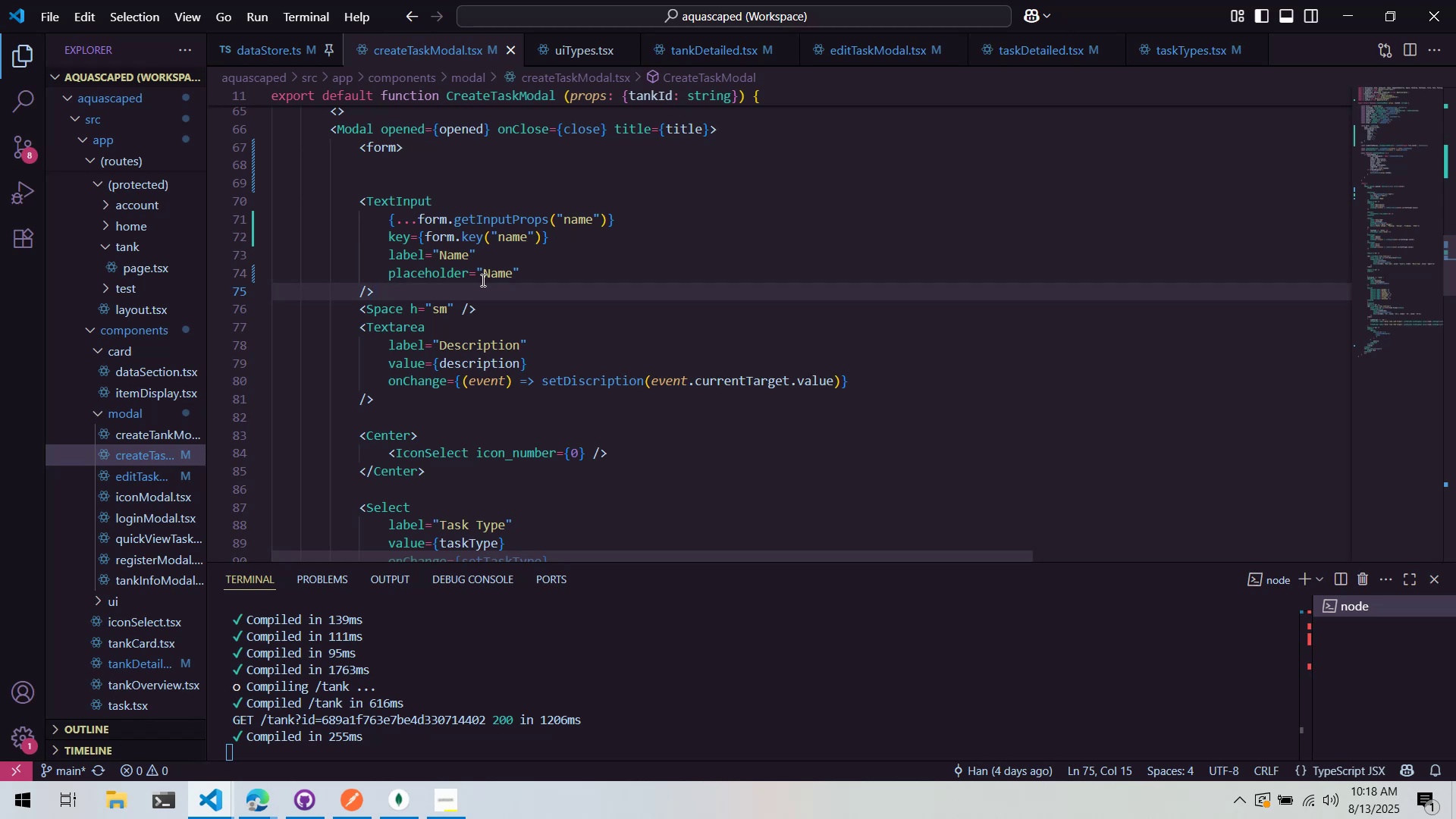 
left_click([543, 306])
 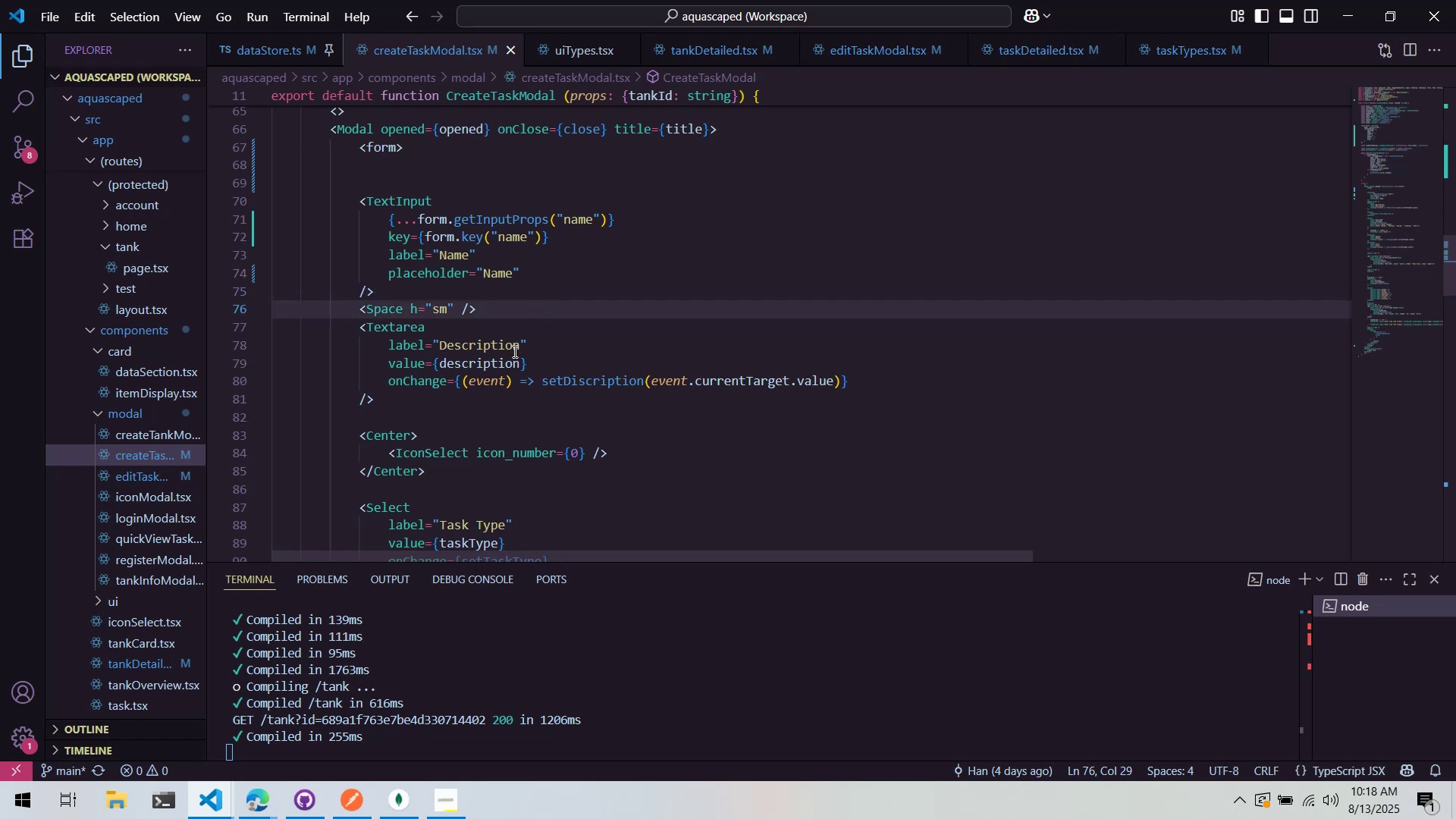 
left_click([507, 334])
 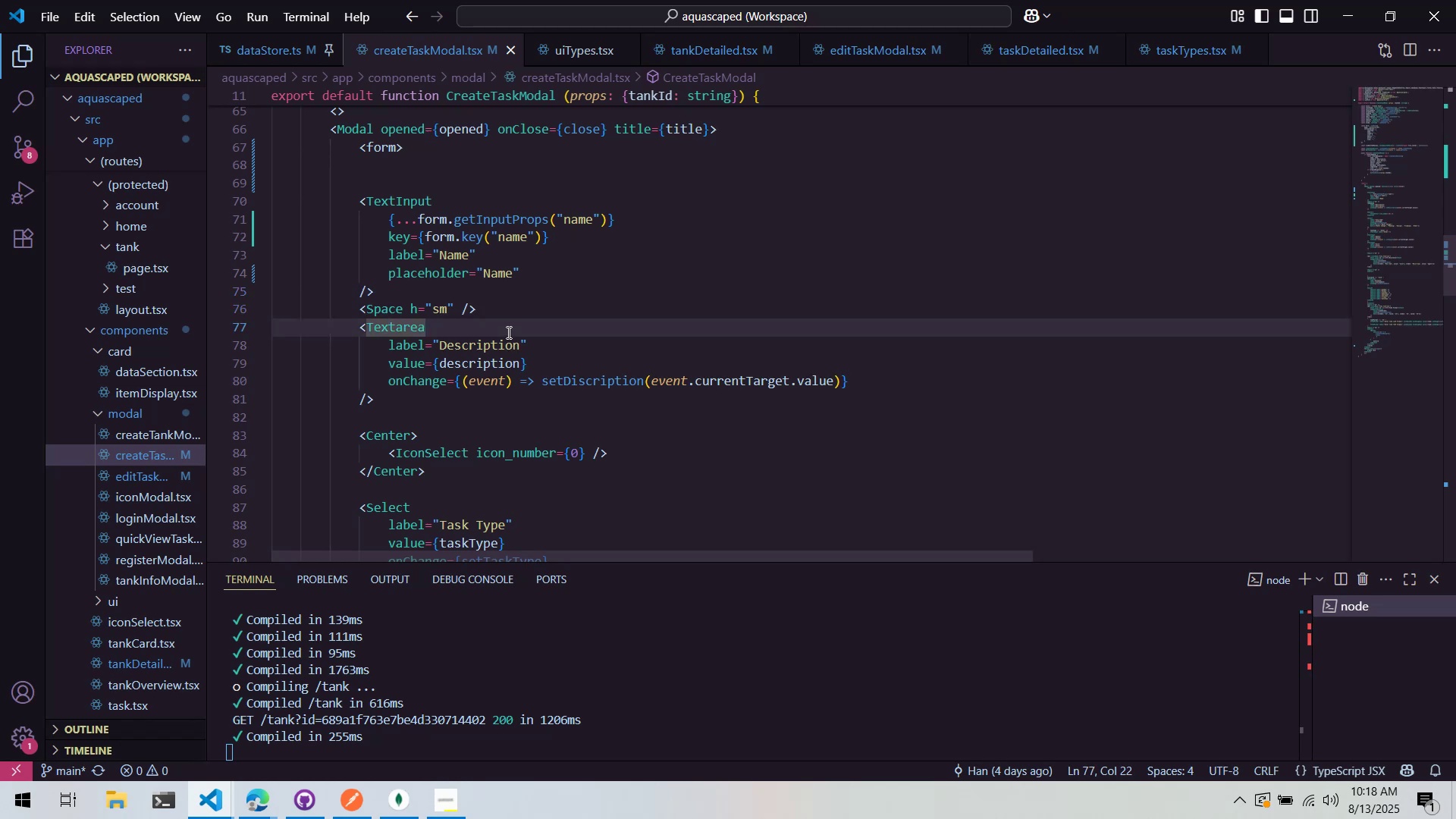 
key(Enter)
 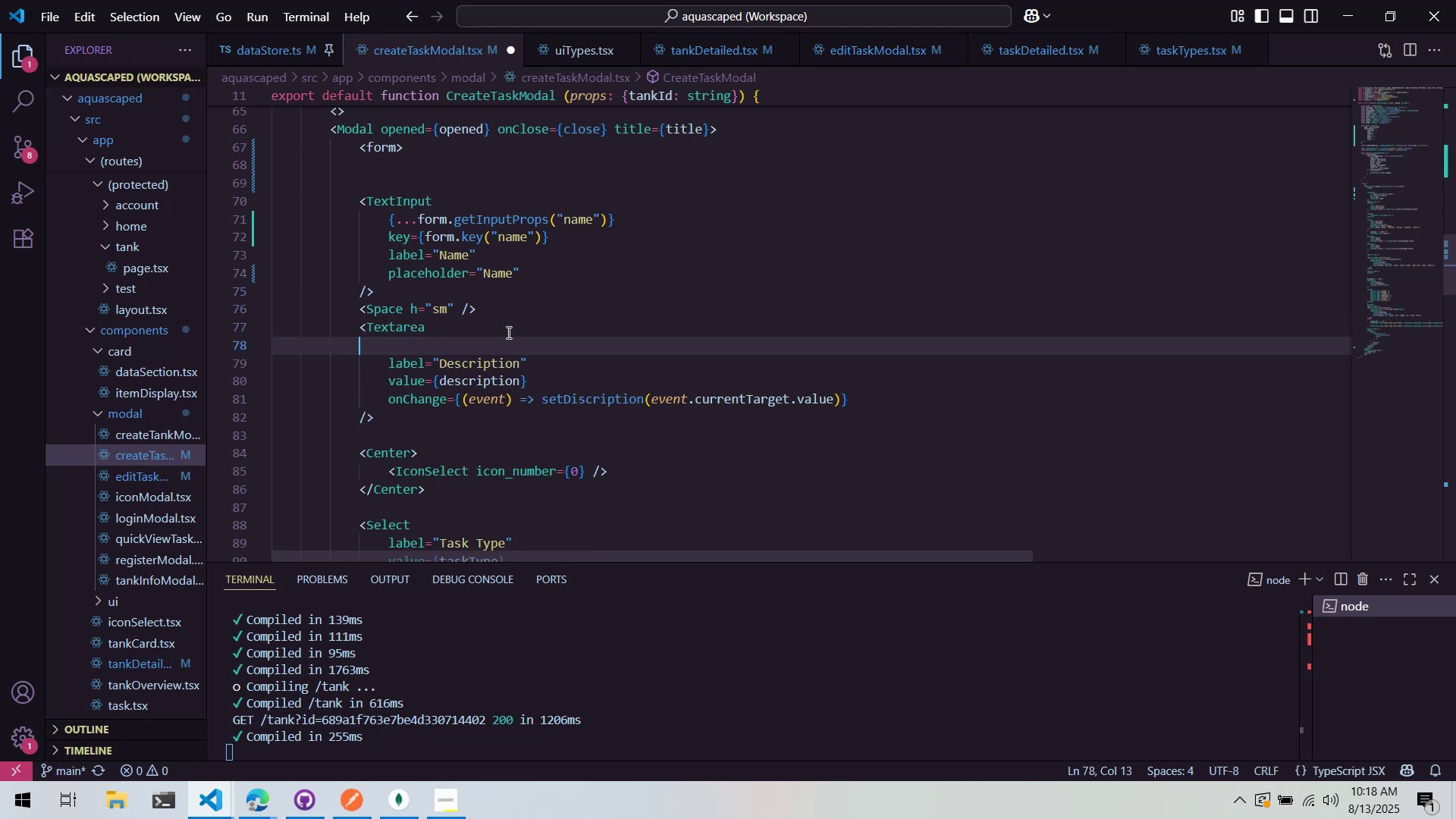 
type({)
key(Backspace)
key(Tab)
type({...form.getInput)
 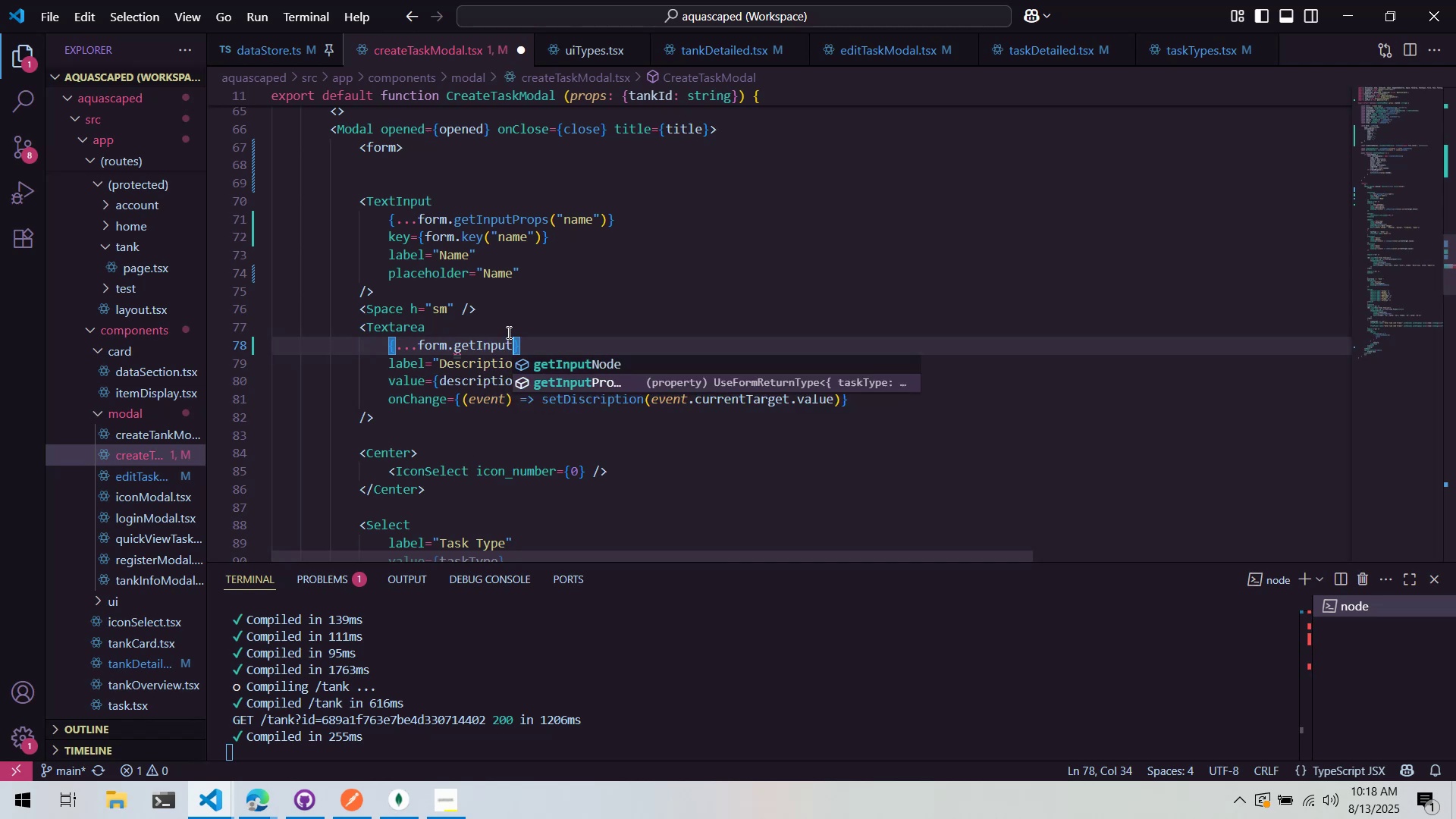 
 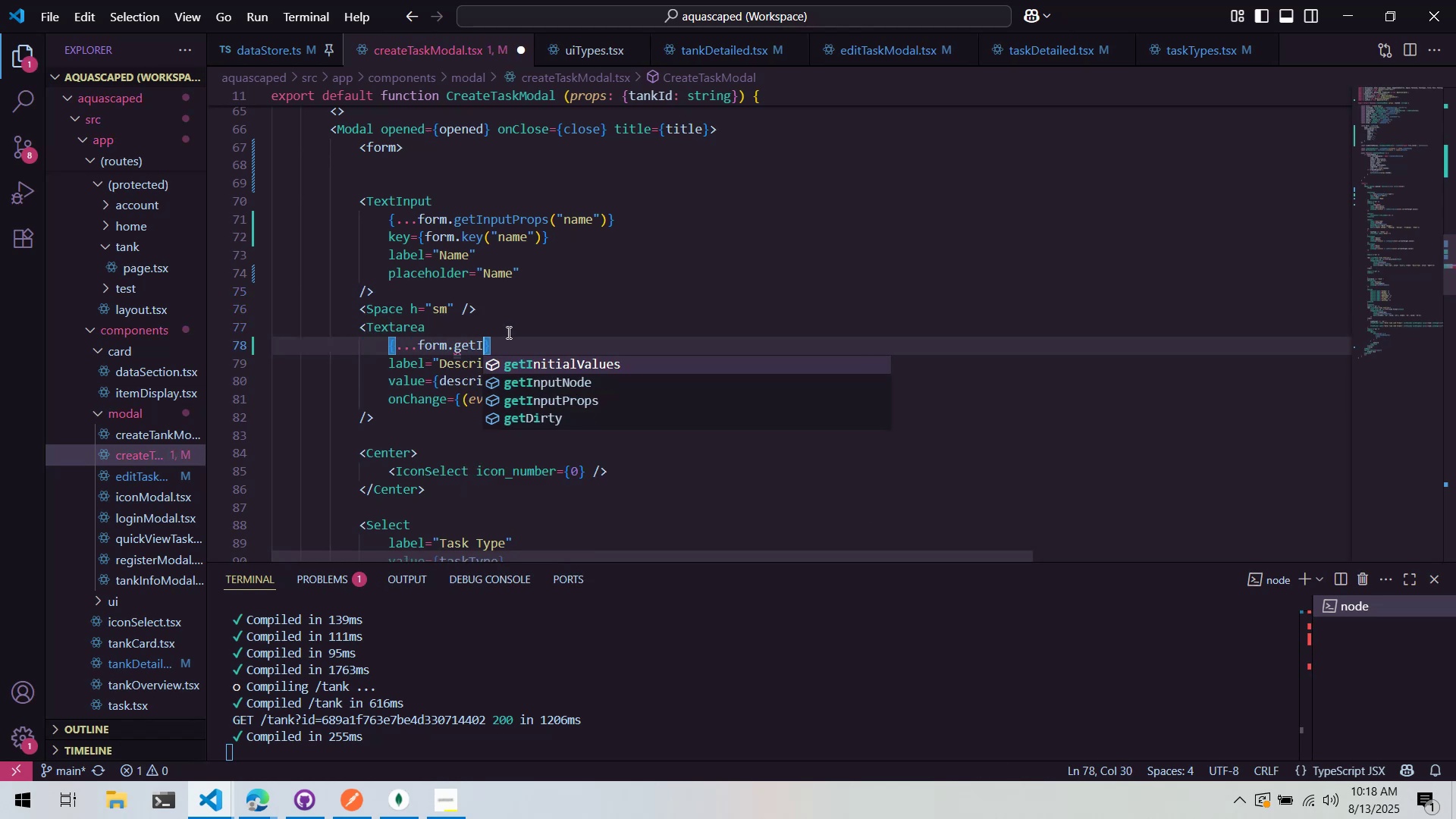 
key(ArrowDown)
 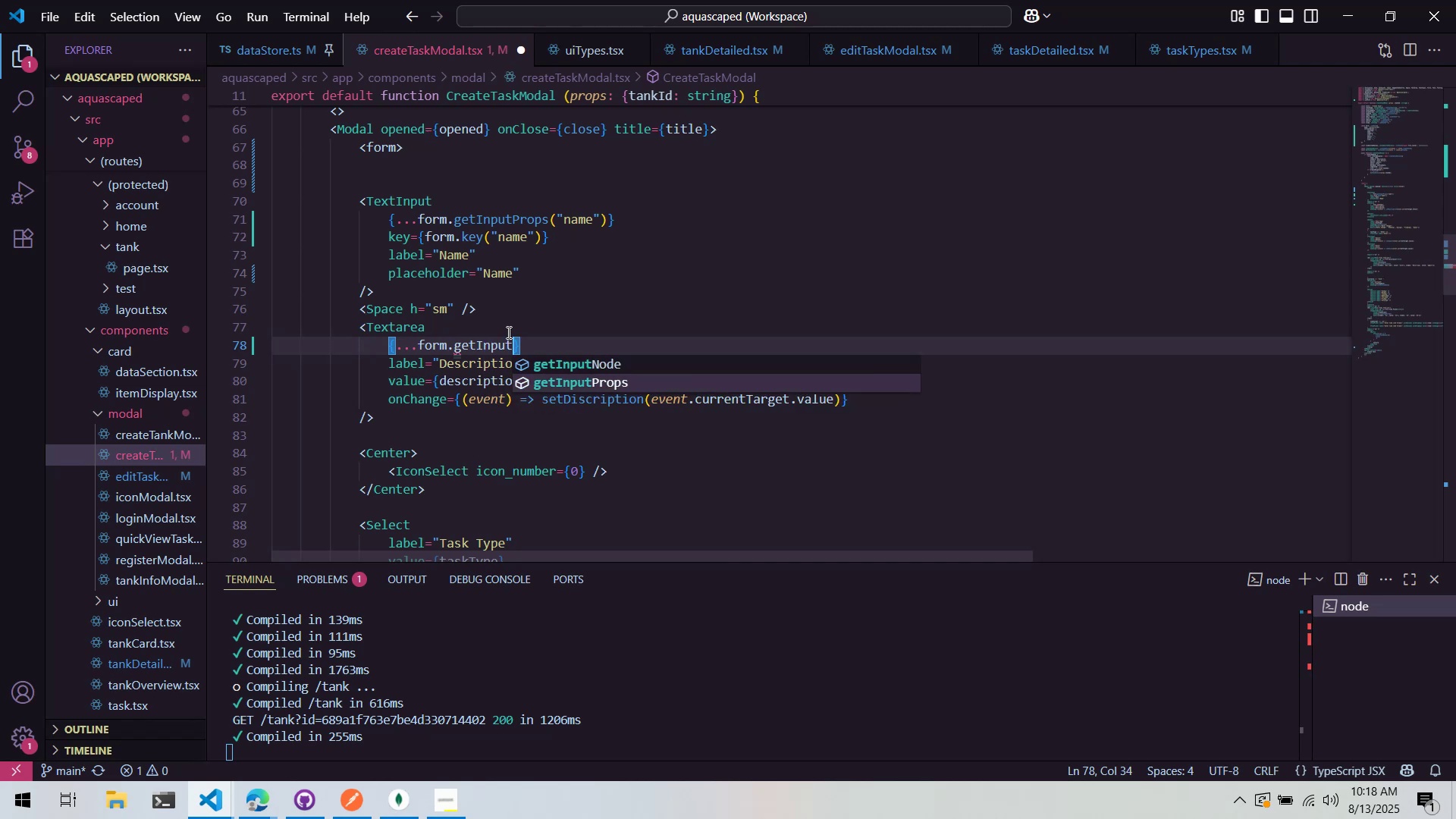 
key(Enter)
 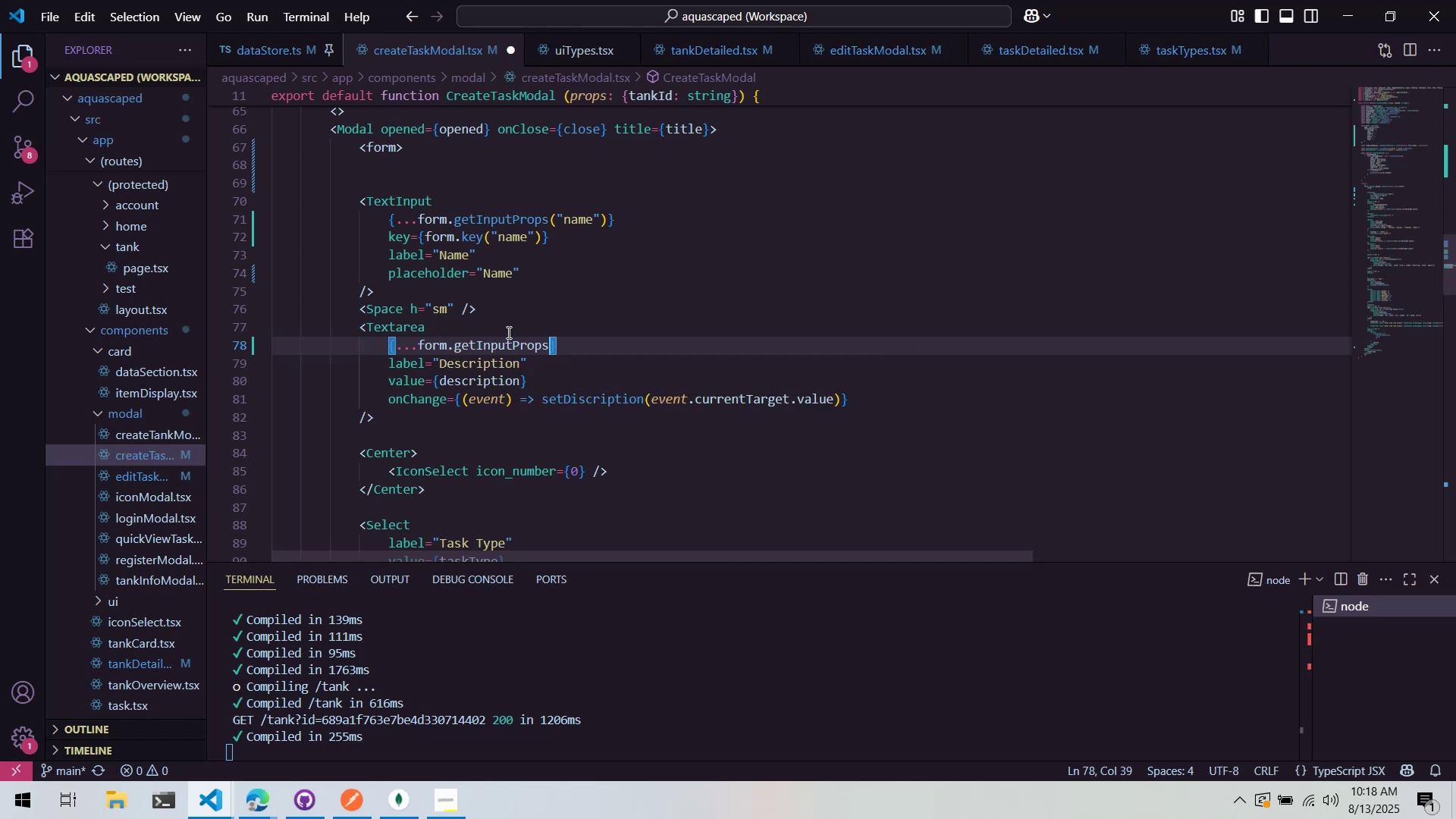 
type(("Summary)
 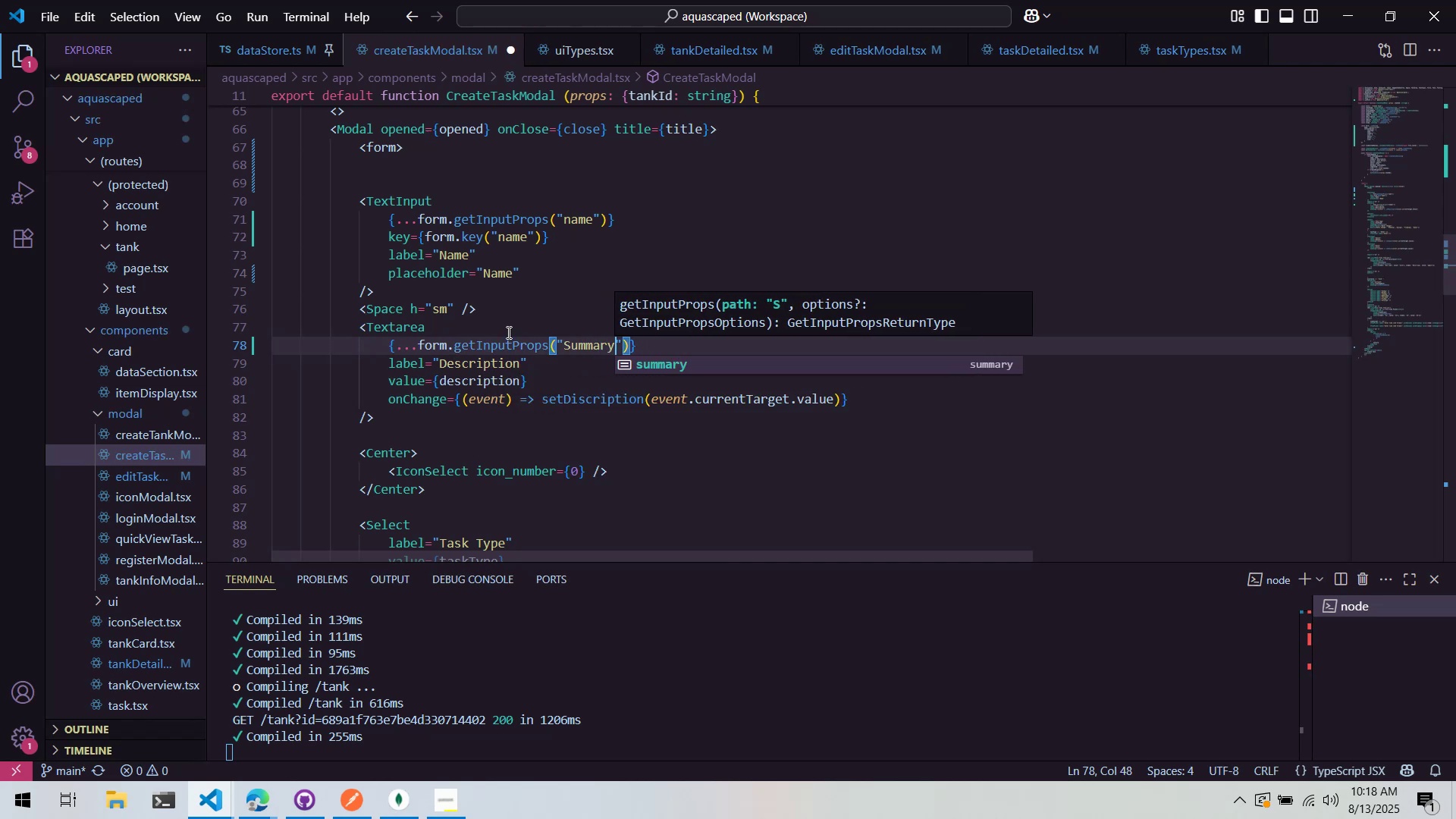 
left_click([507, 330])
 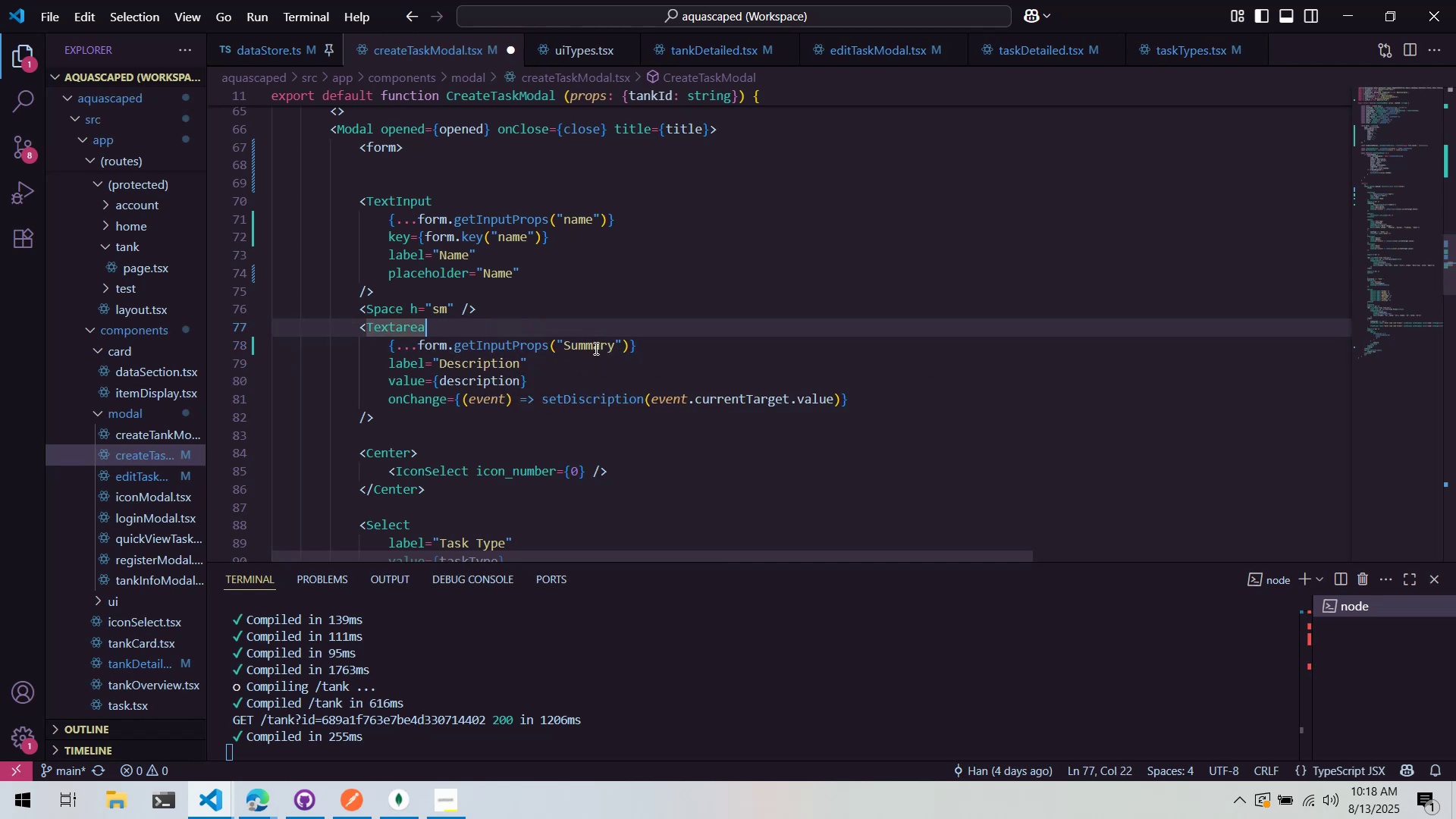 
double_click([595, 348])
 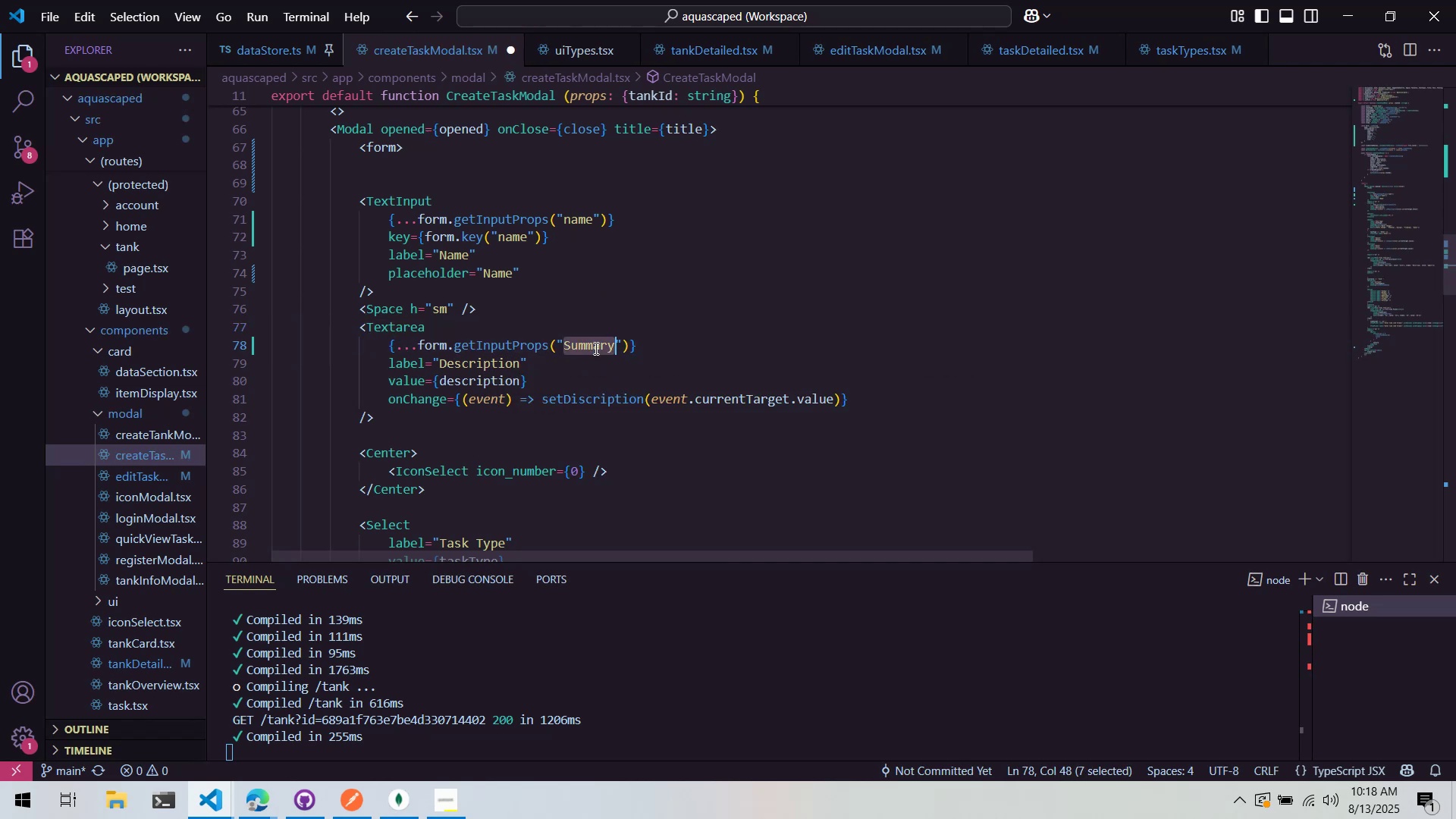 
type(summary)
 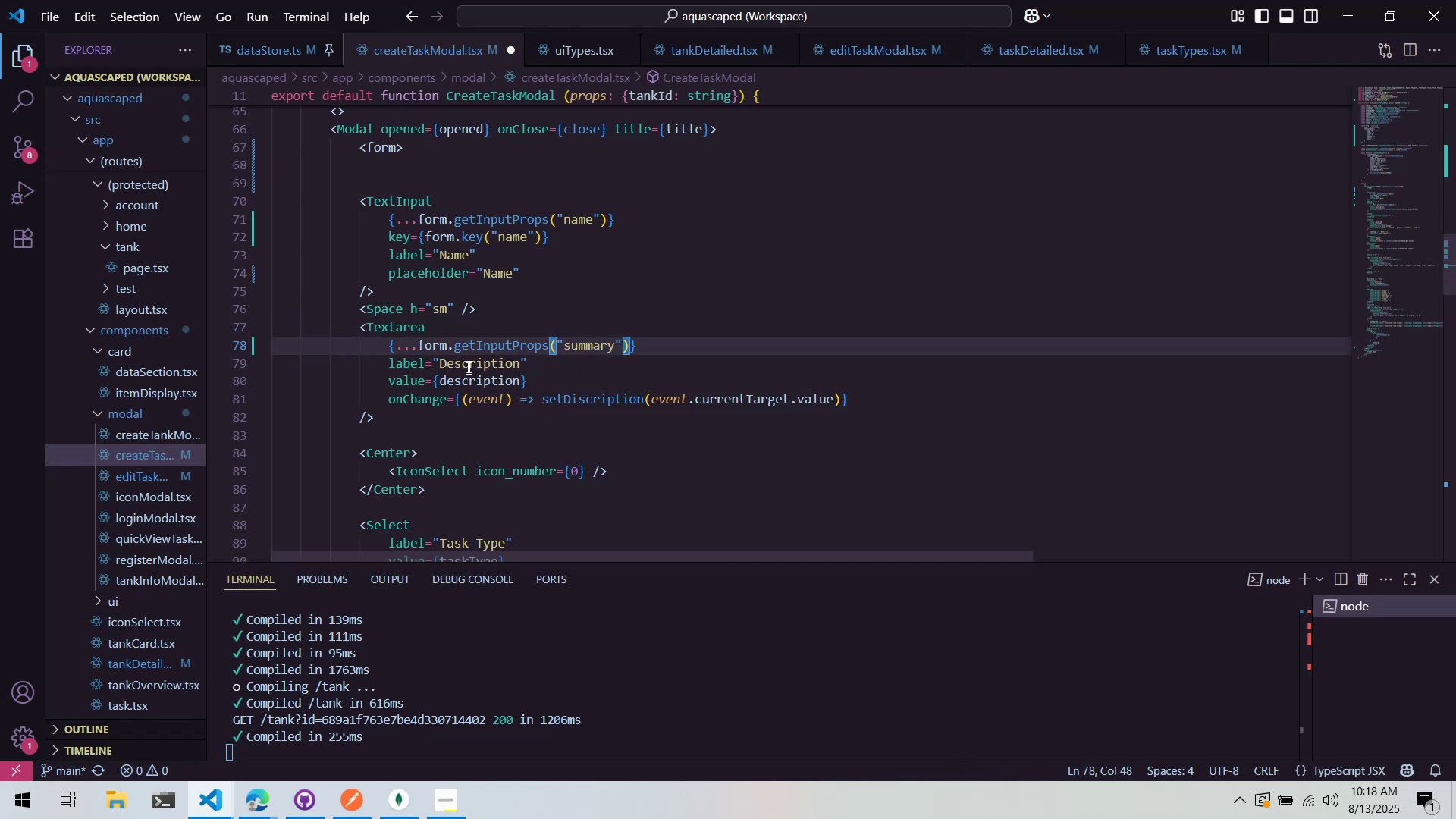 
double_click([470, 367])
 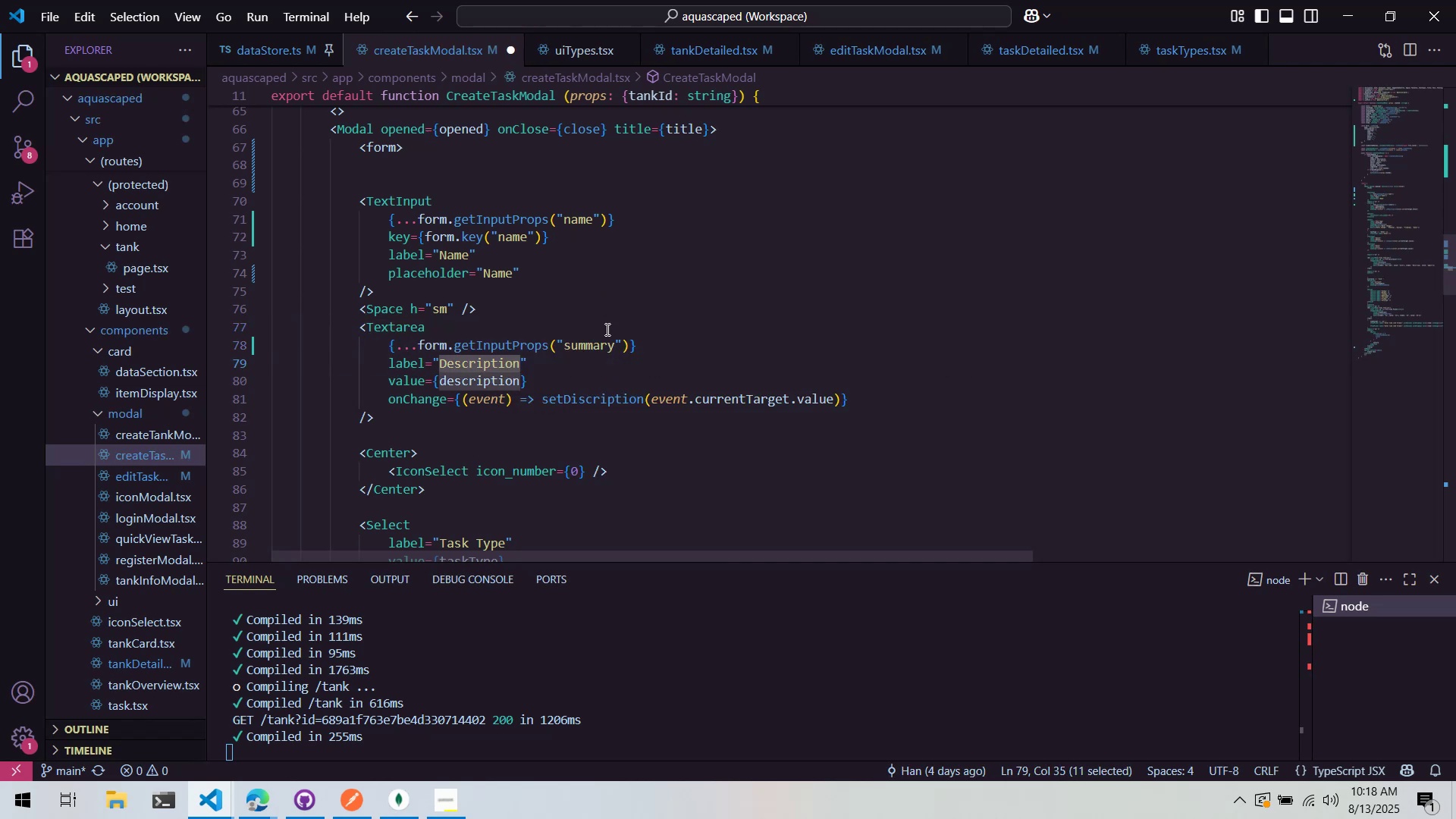 
type(Summary)
 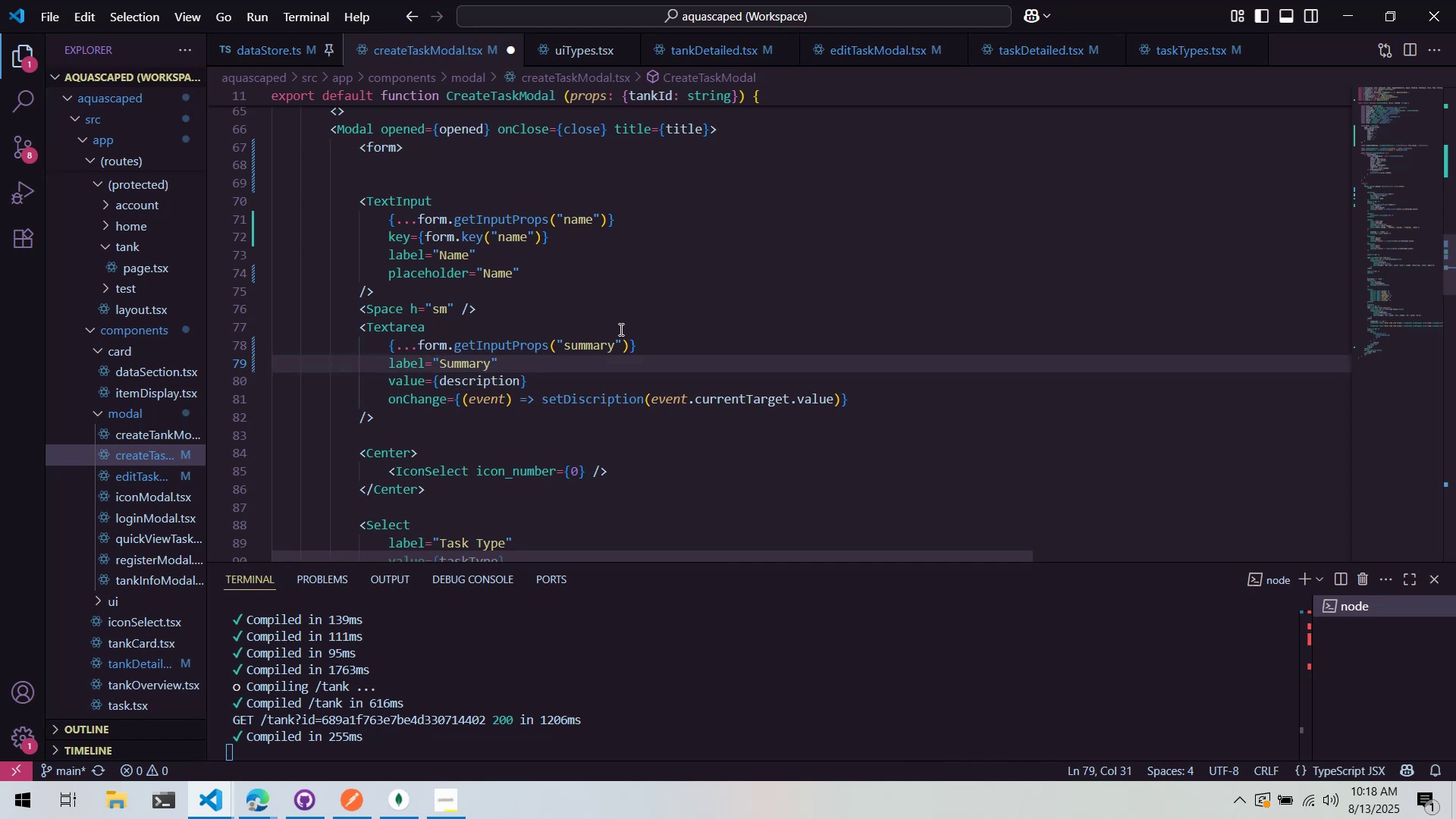 
left_click([623, 378])
 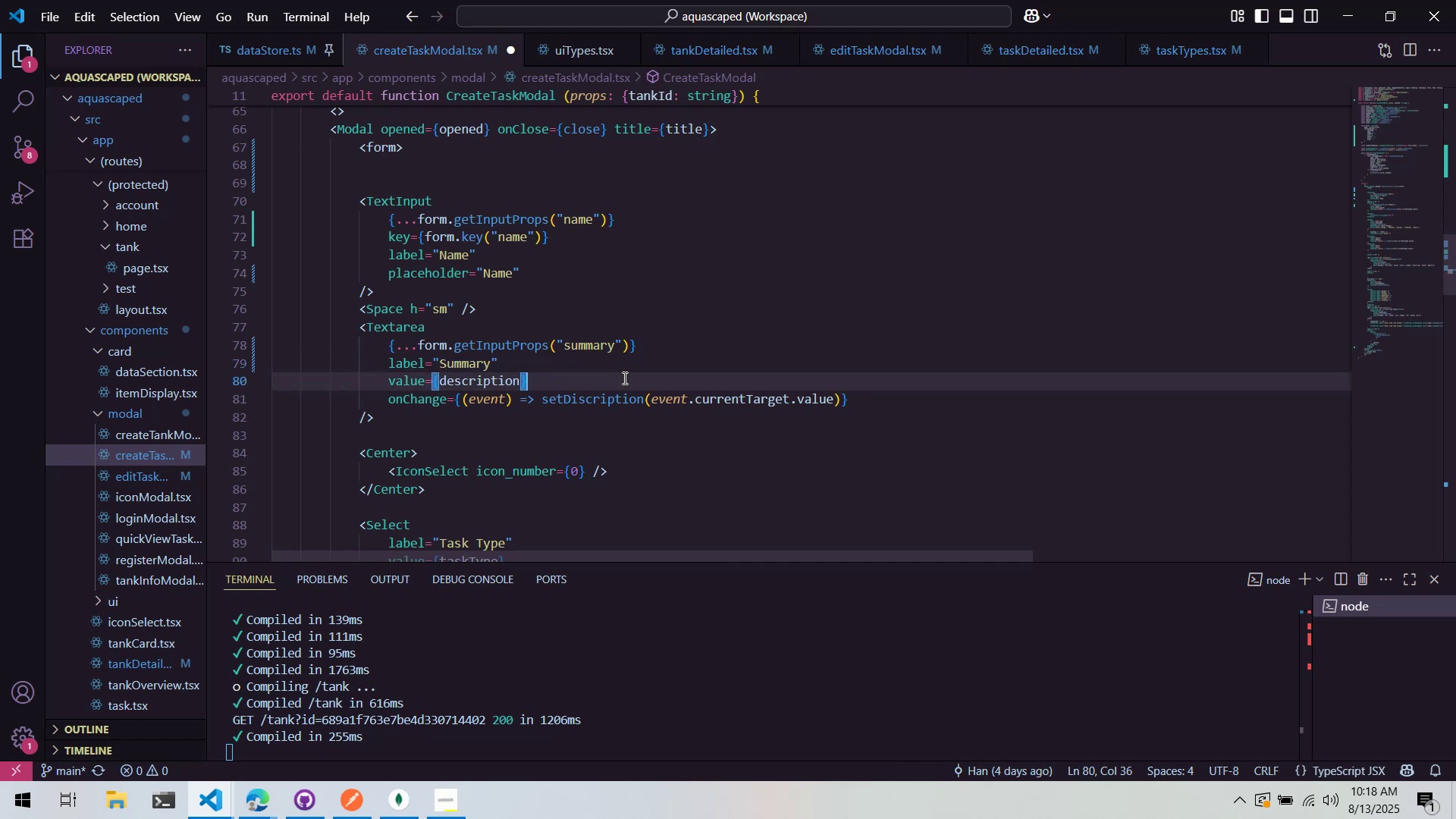 
key(Control+X)
 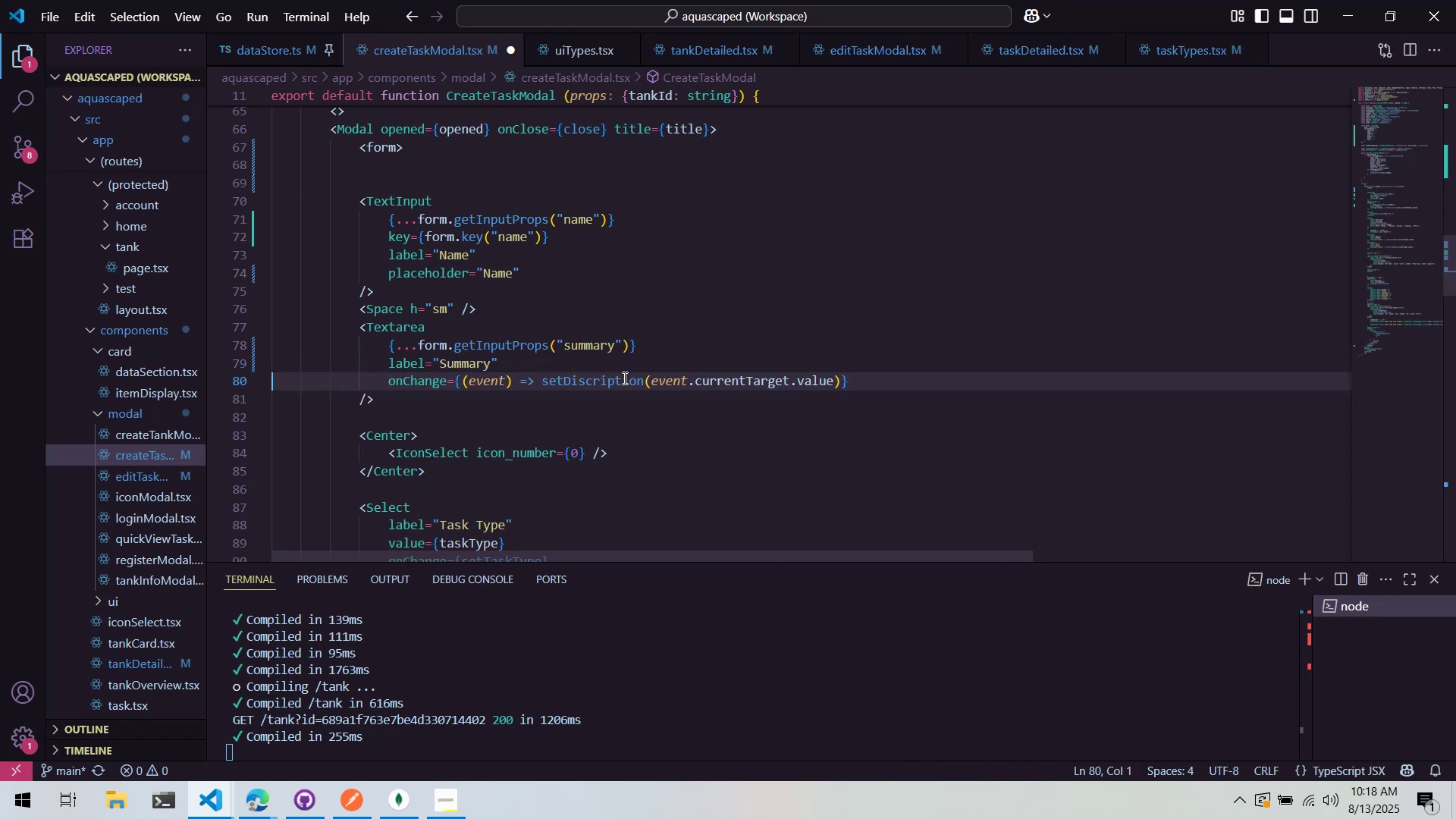 
key(Control+X)
 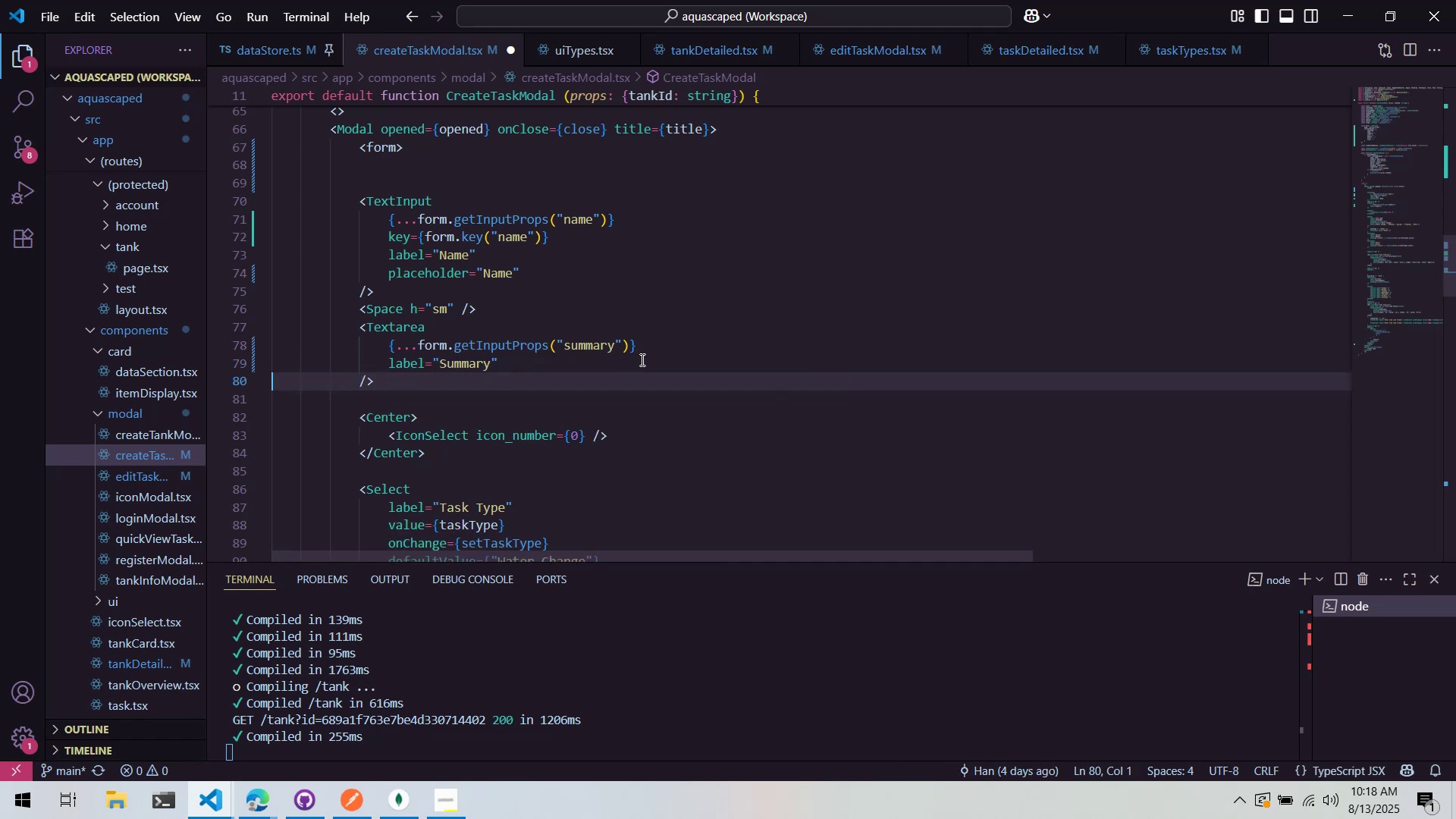 
left_click([651, 352])
 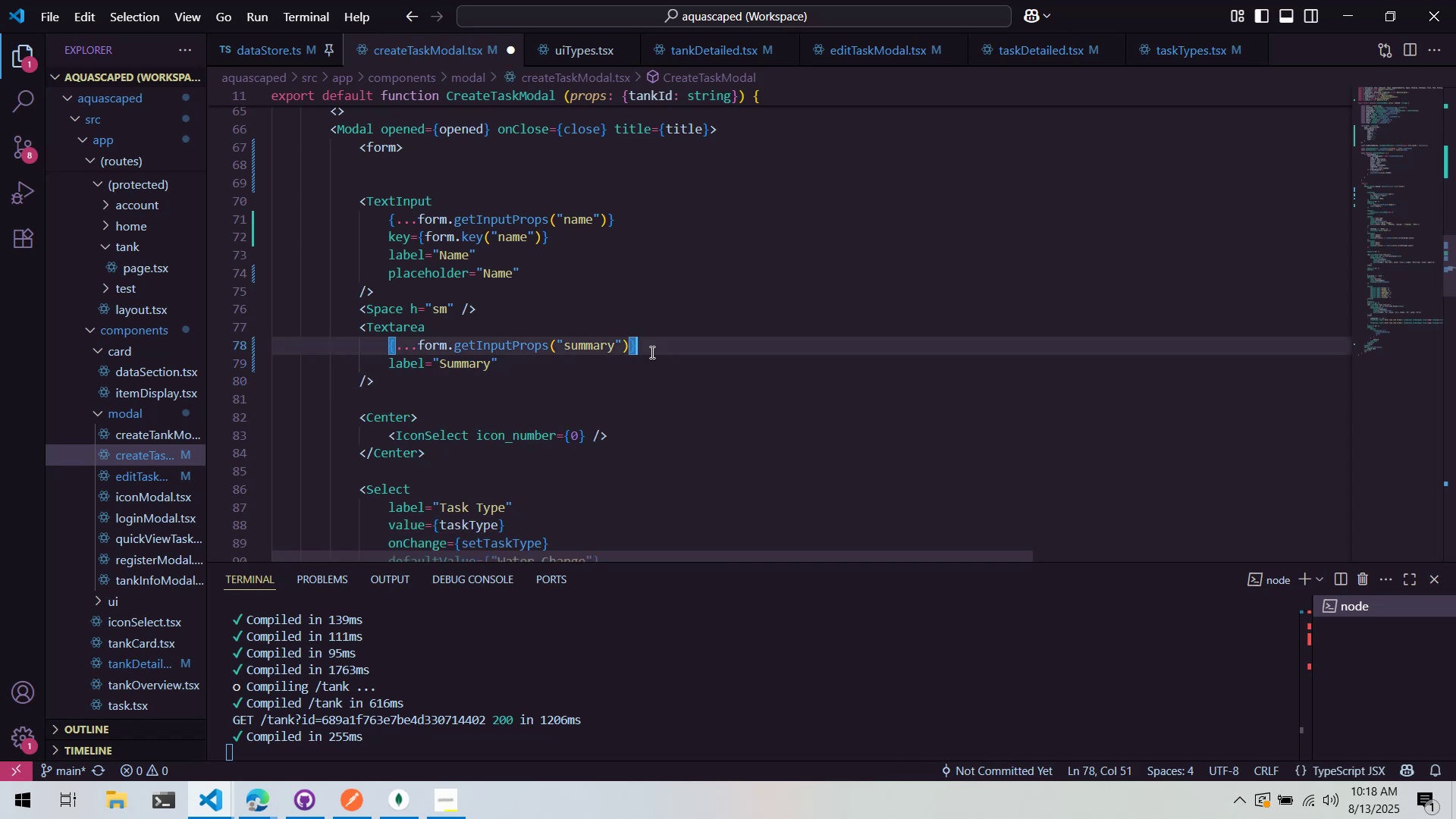 
key(Enter)
 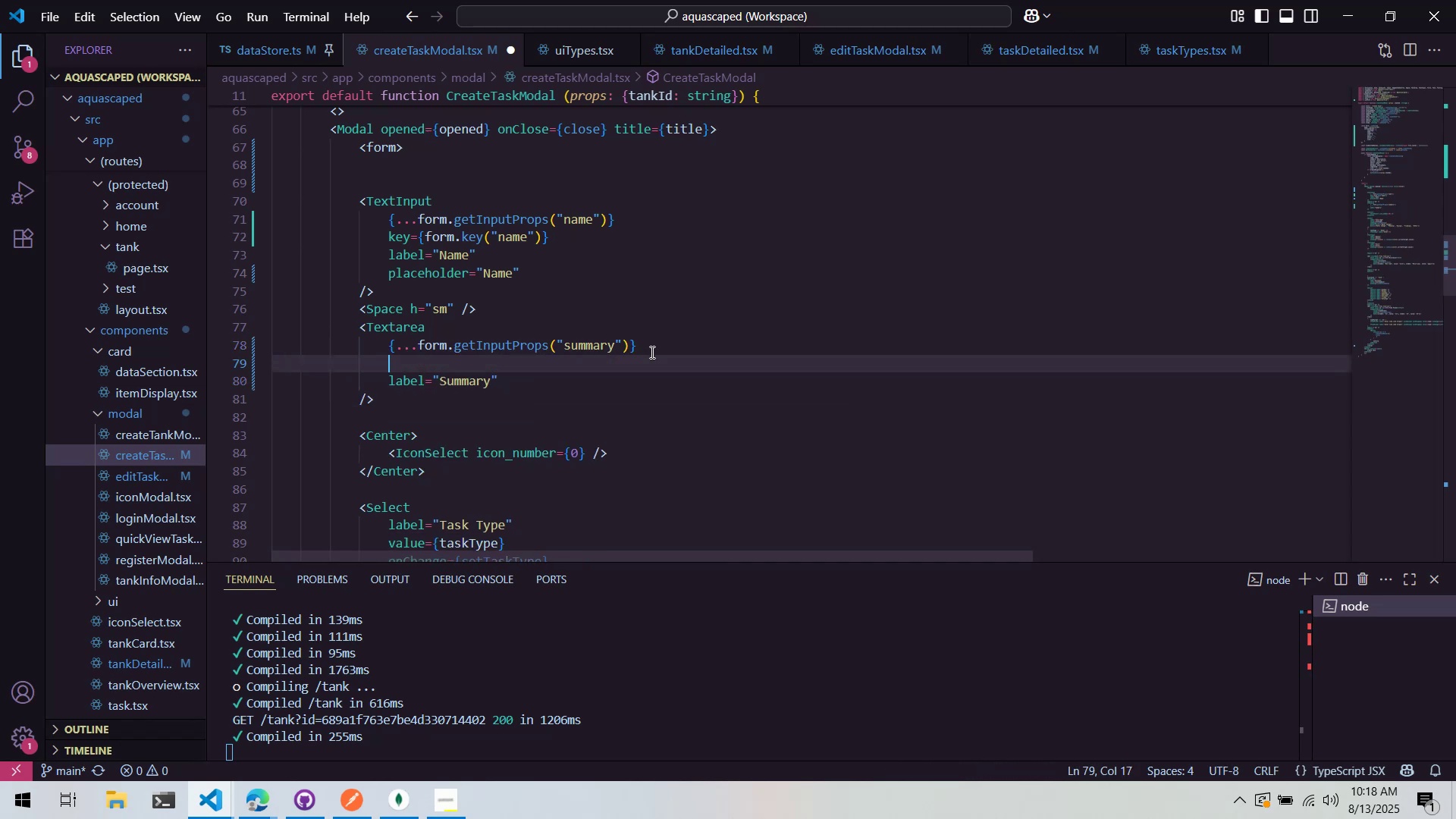 
type(key={form.key("summary)
 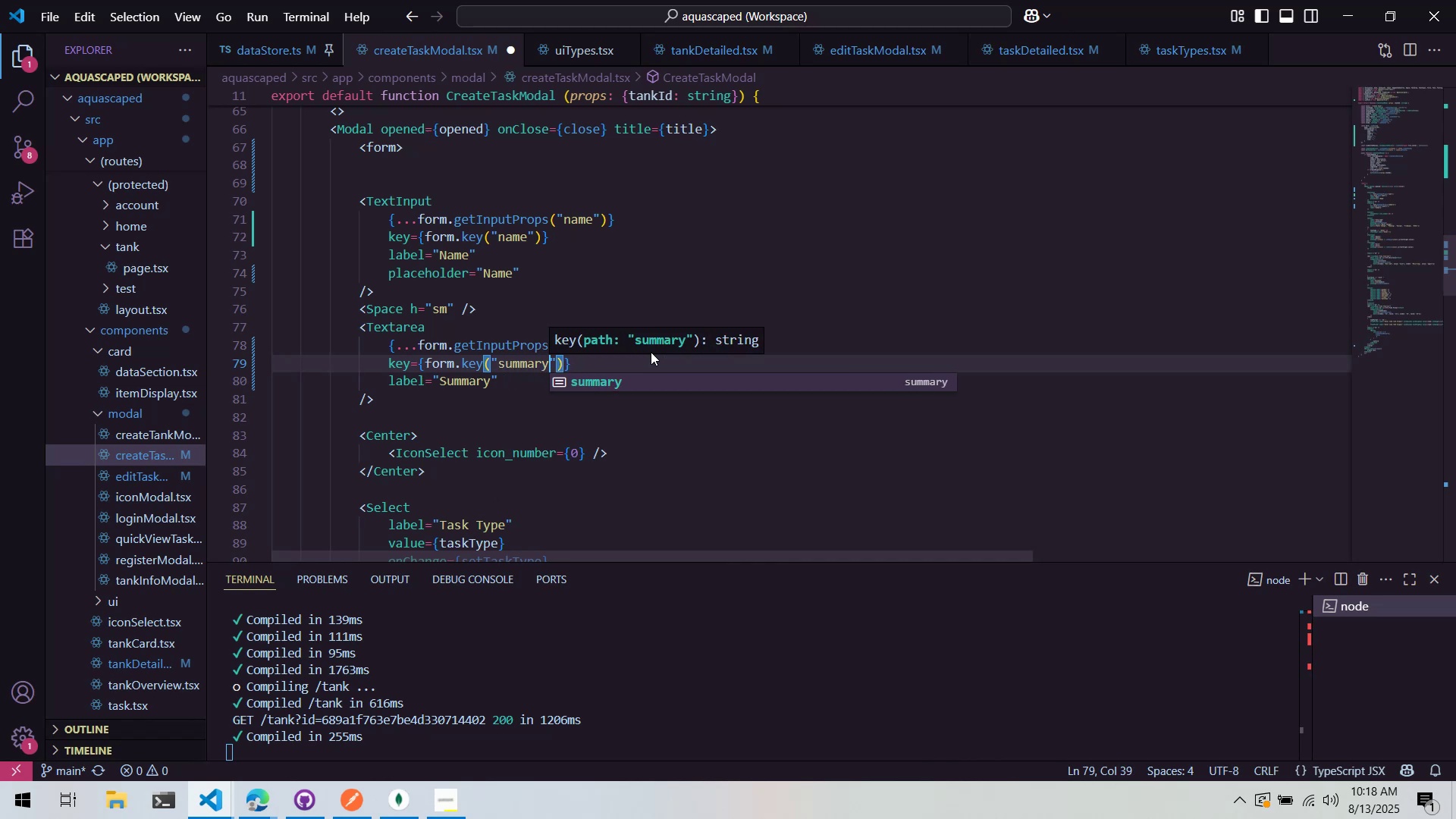 
key(Control+ControlLeft)
 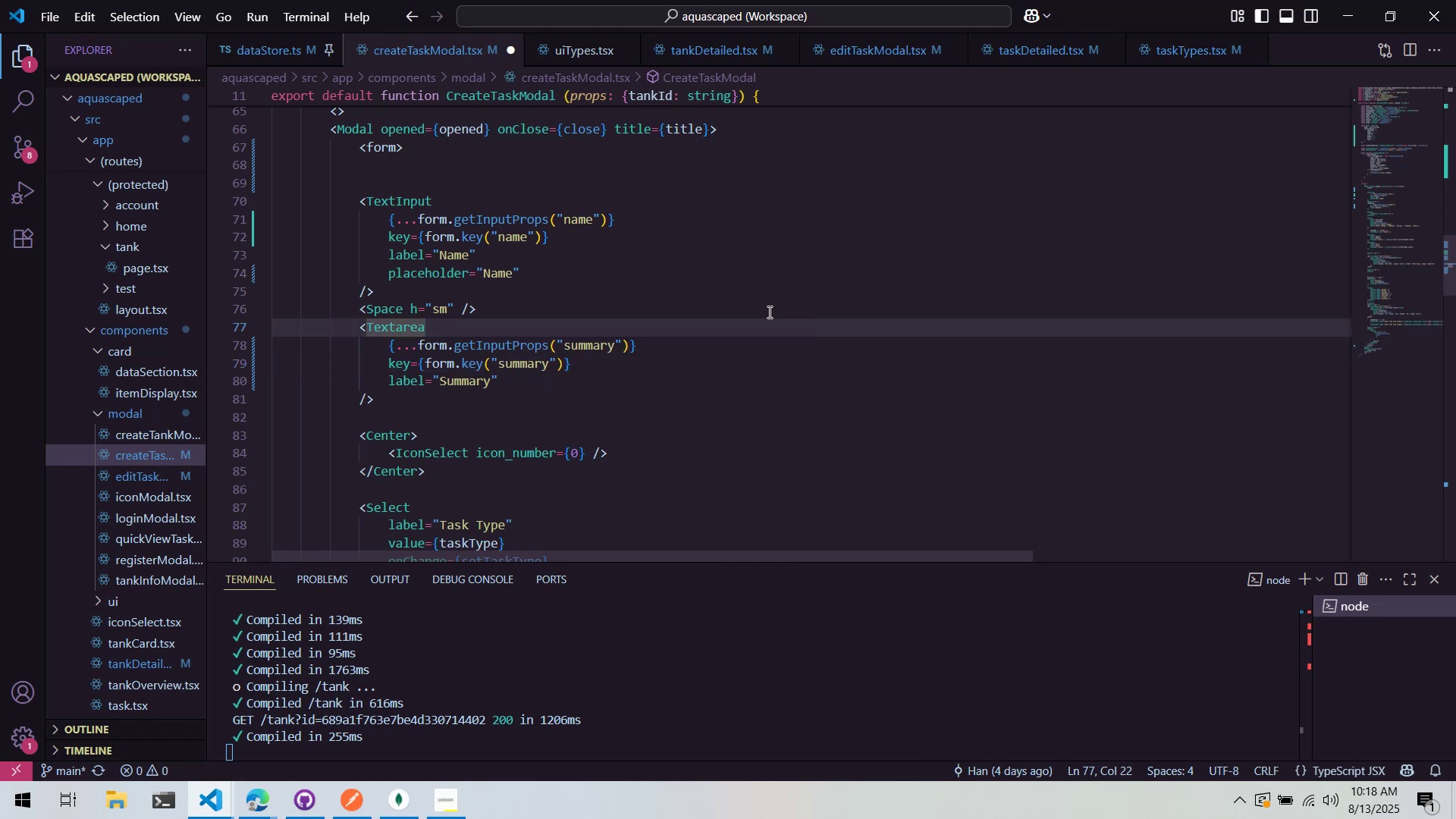 
key(Control+S)
 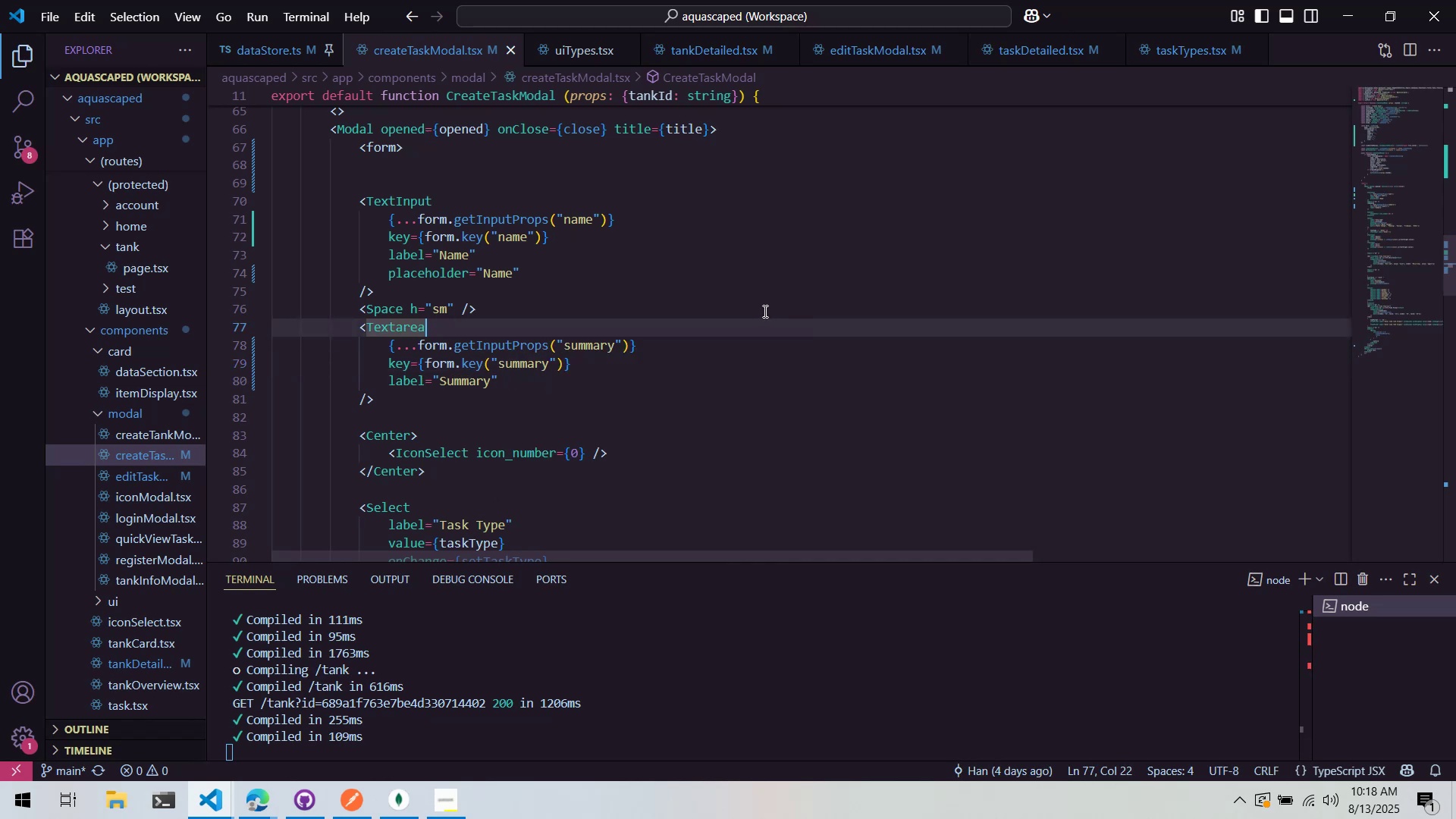 
double_click([607, 375])
 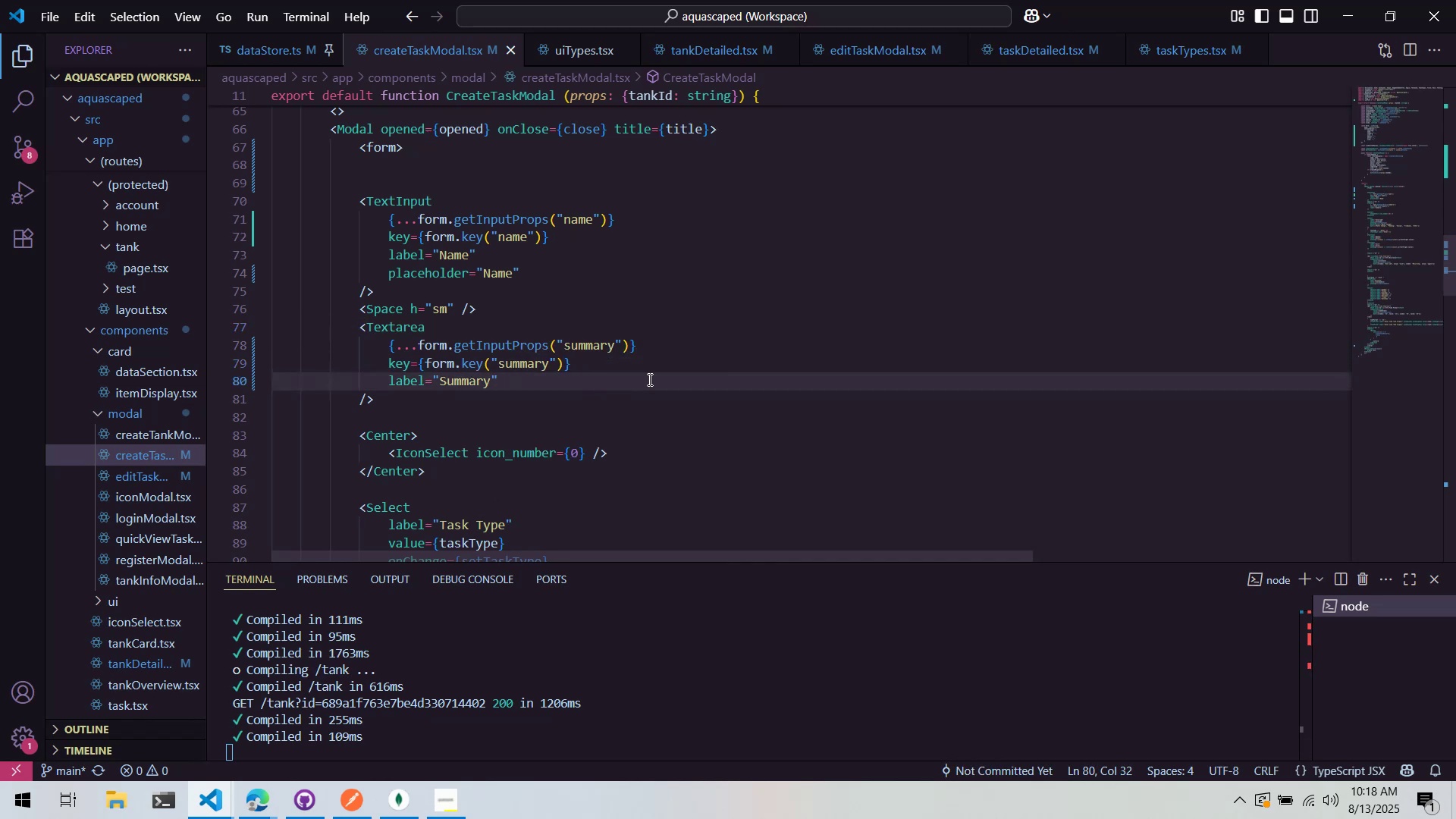 
scroll: coordinate [654, 375], scroll_direction: down, amount: 2.0
 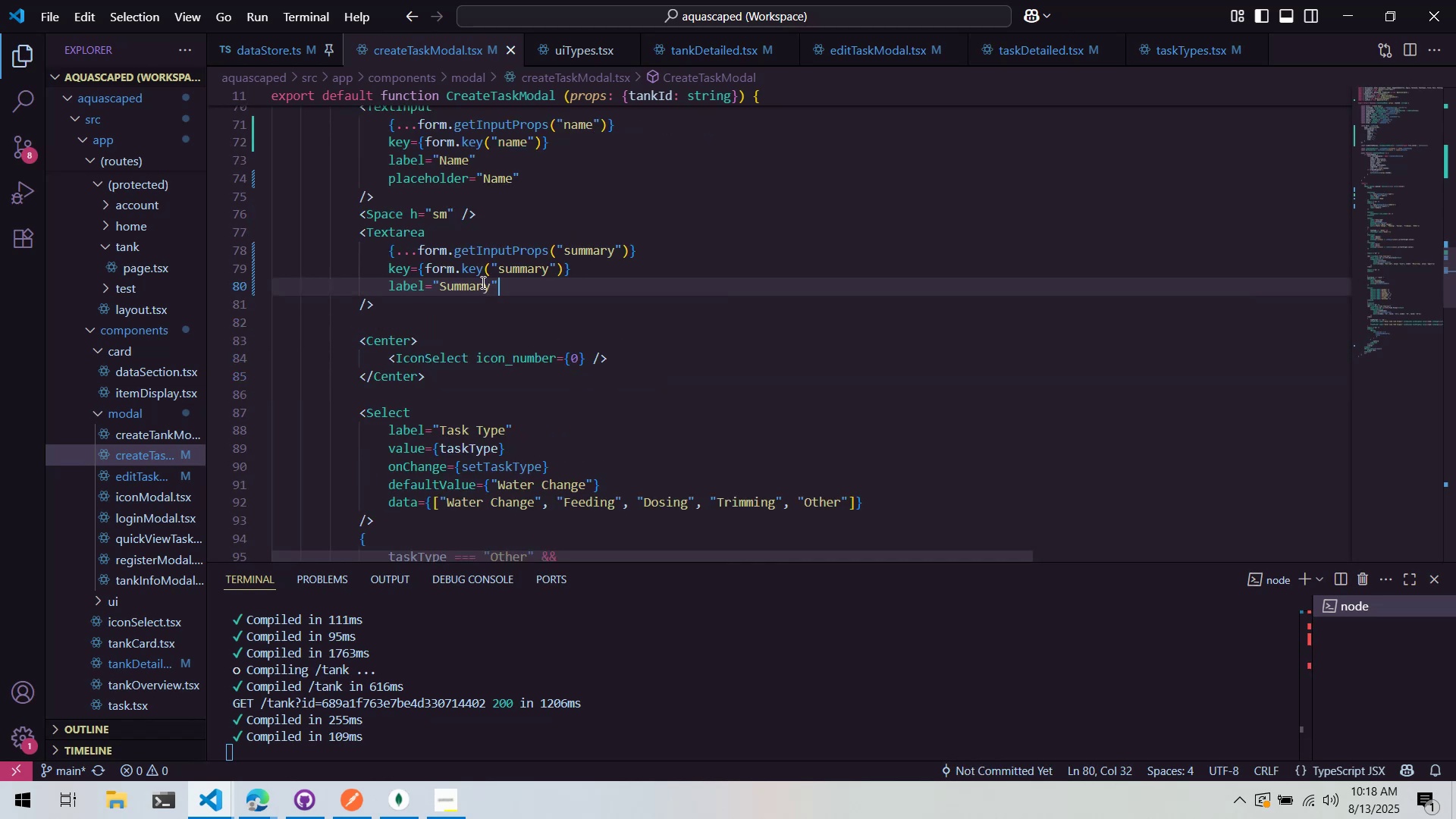 
left_click_drag(start_coordinate=[541, 284], to_coordinate=[193, 244])
 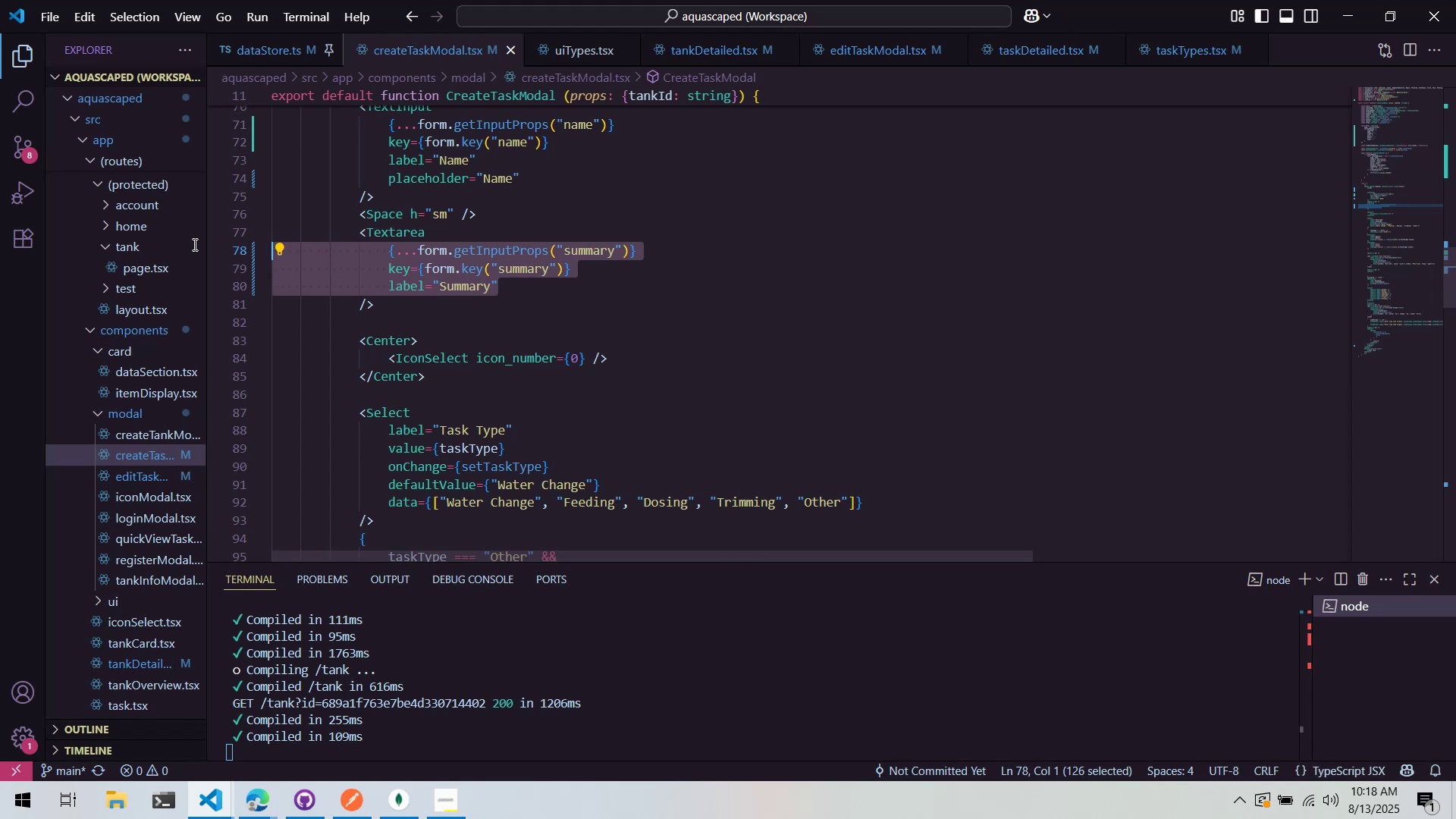 
key(Control+ControlLeft)
 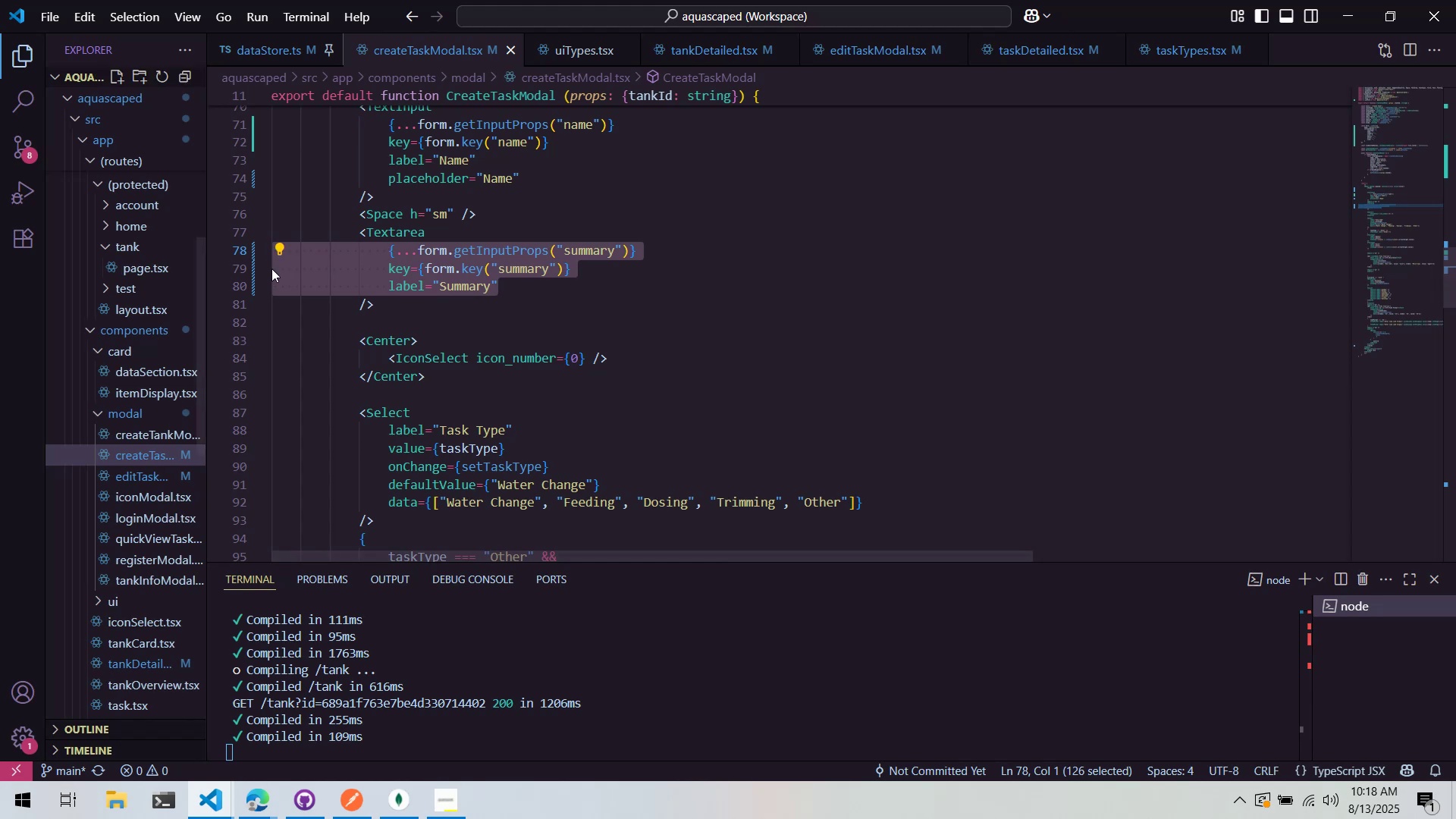 
key(Control+C)
 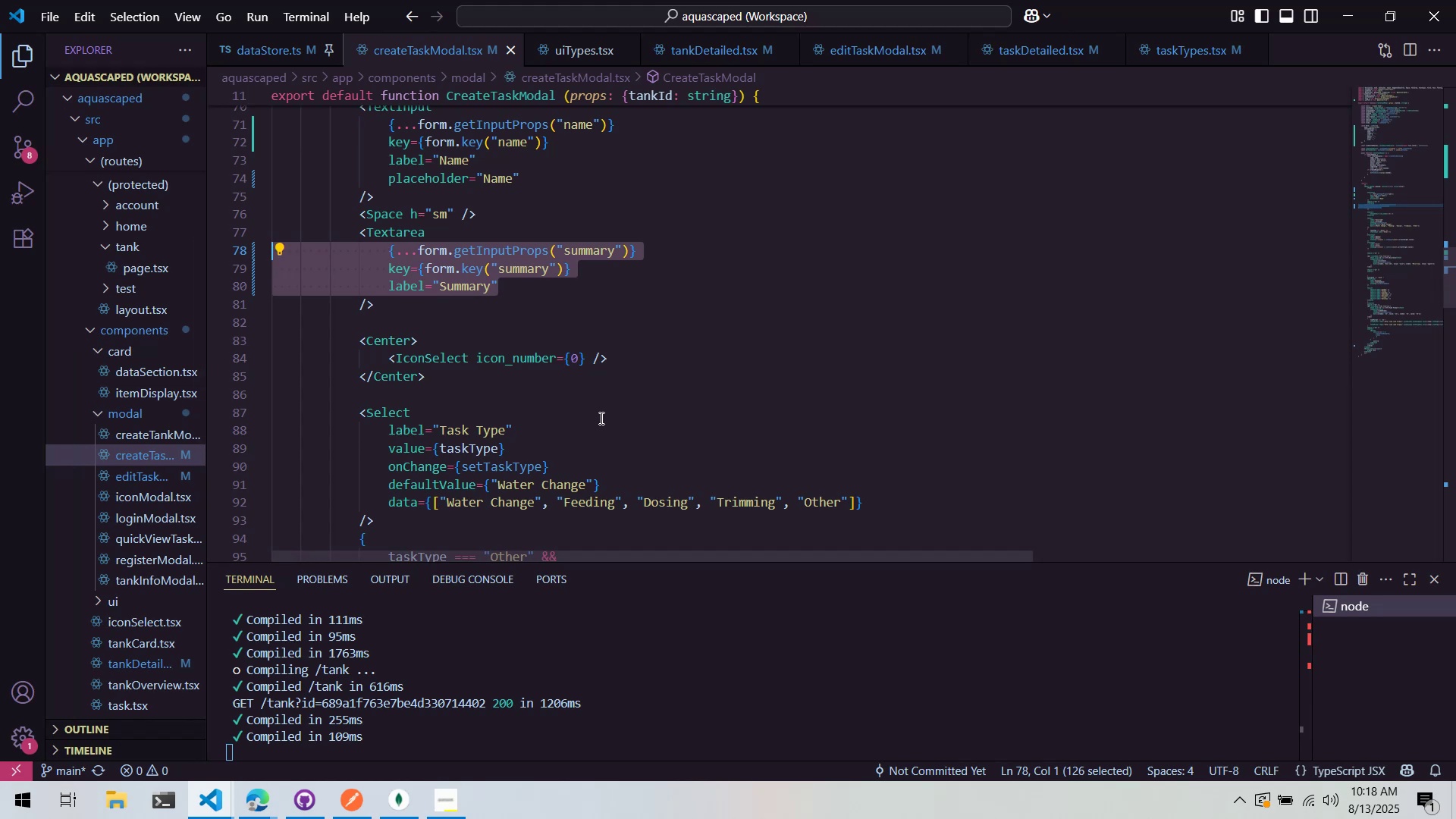 
scroll: coordinate [600, 418], scroll_direction: down, amount: 4.0
 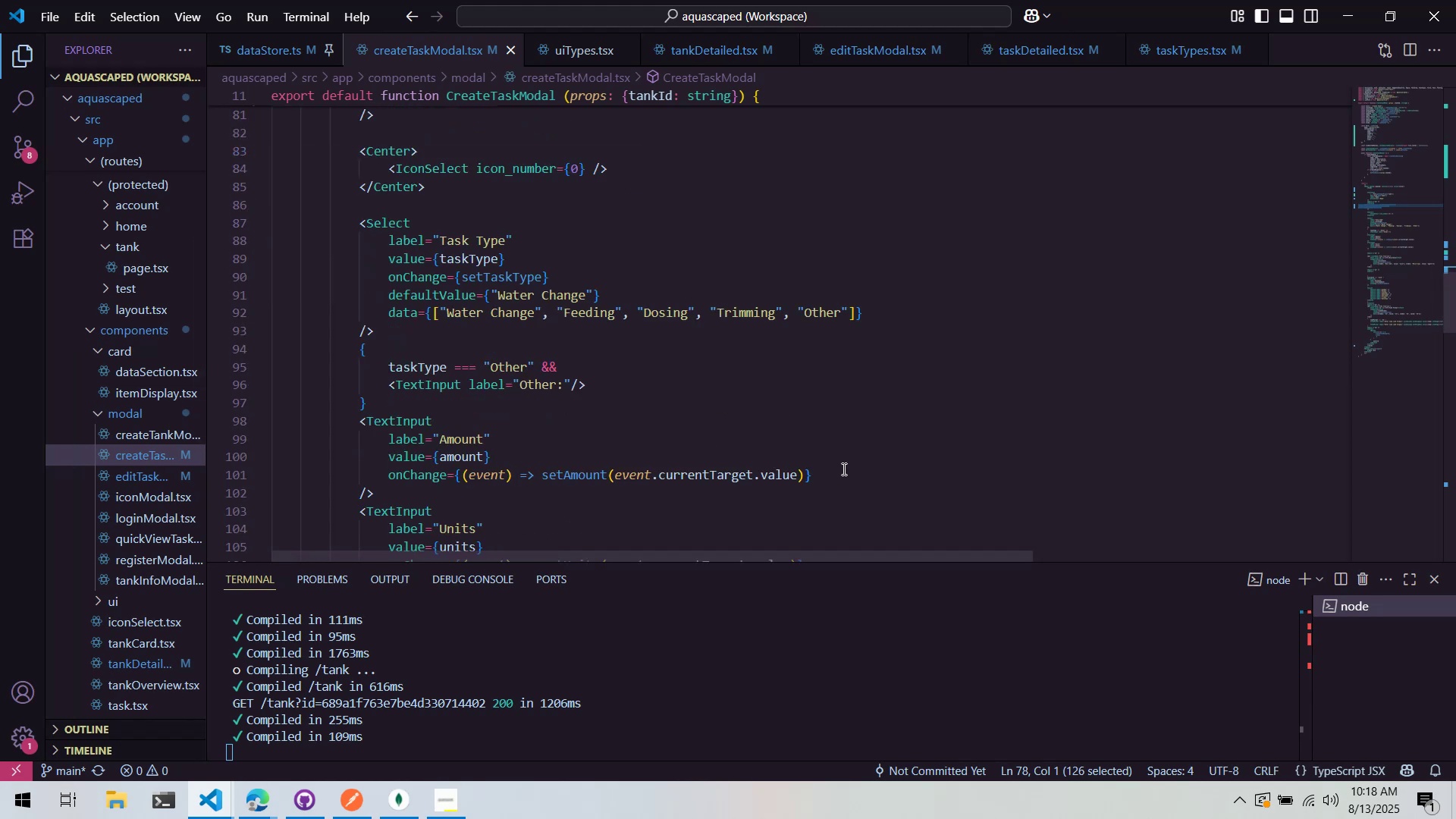 
left_click_drag(start_coordinate=[875, 472], to_coordinate=[207, 440])
 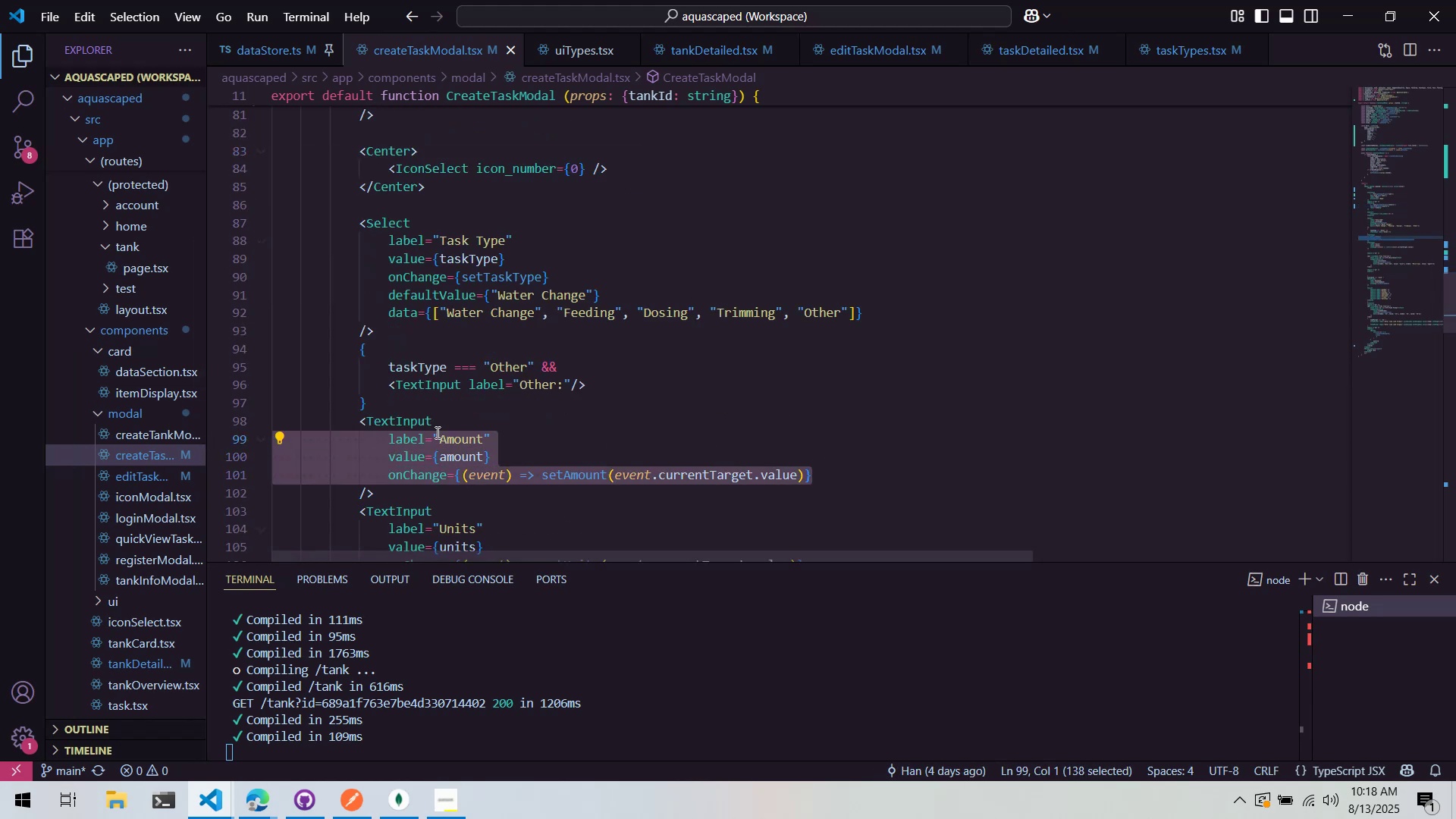 
key(Control+V)
 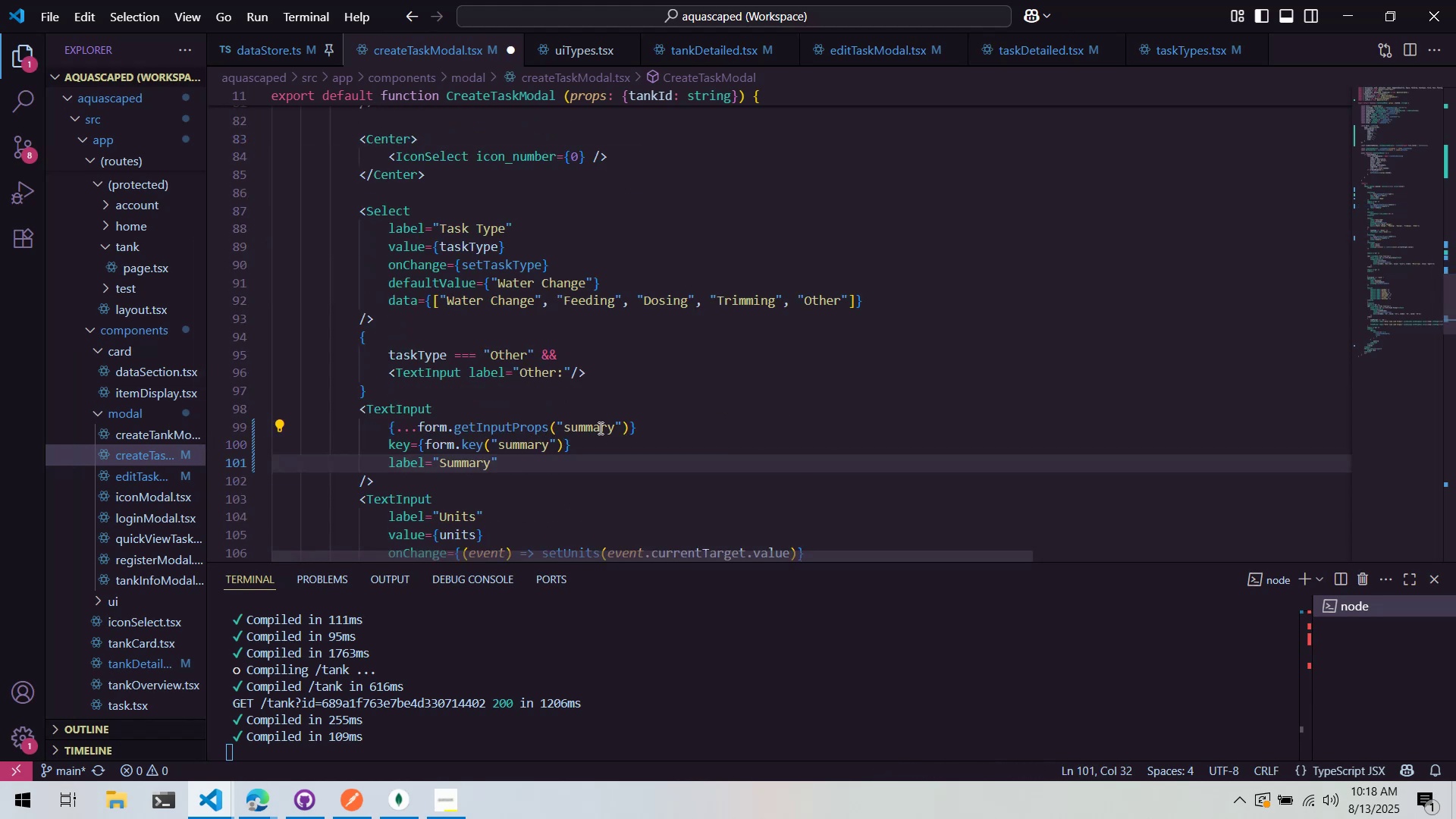 
double_click([600, 428])
 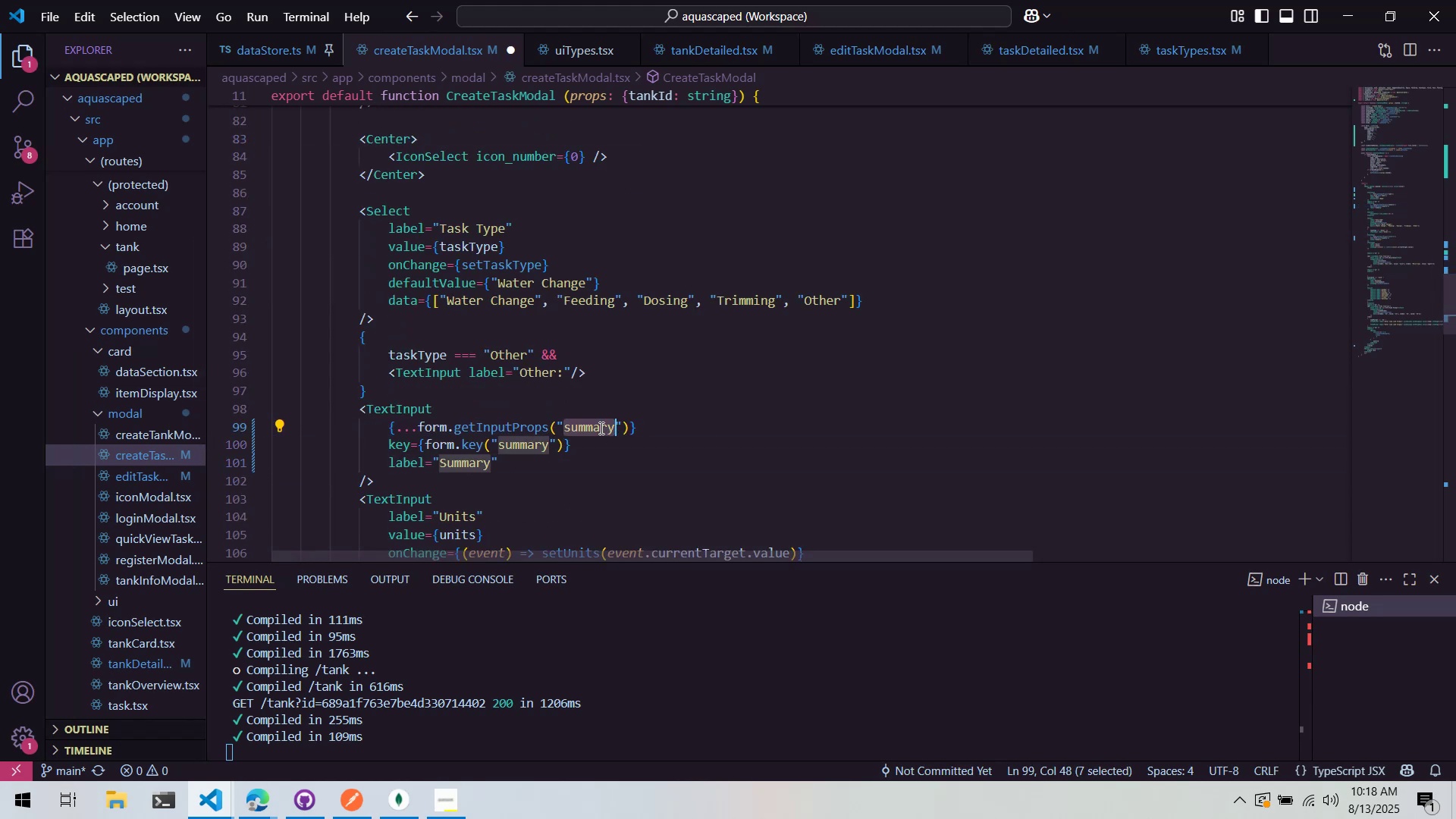 
type(amount)
 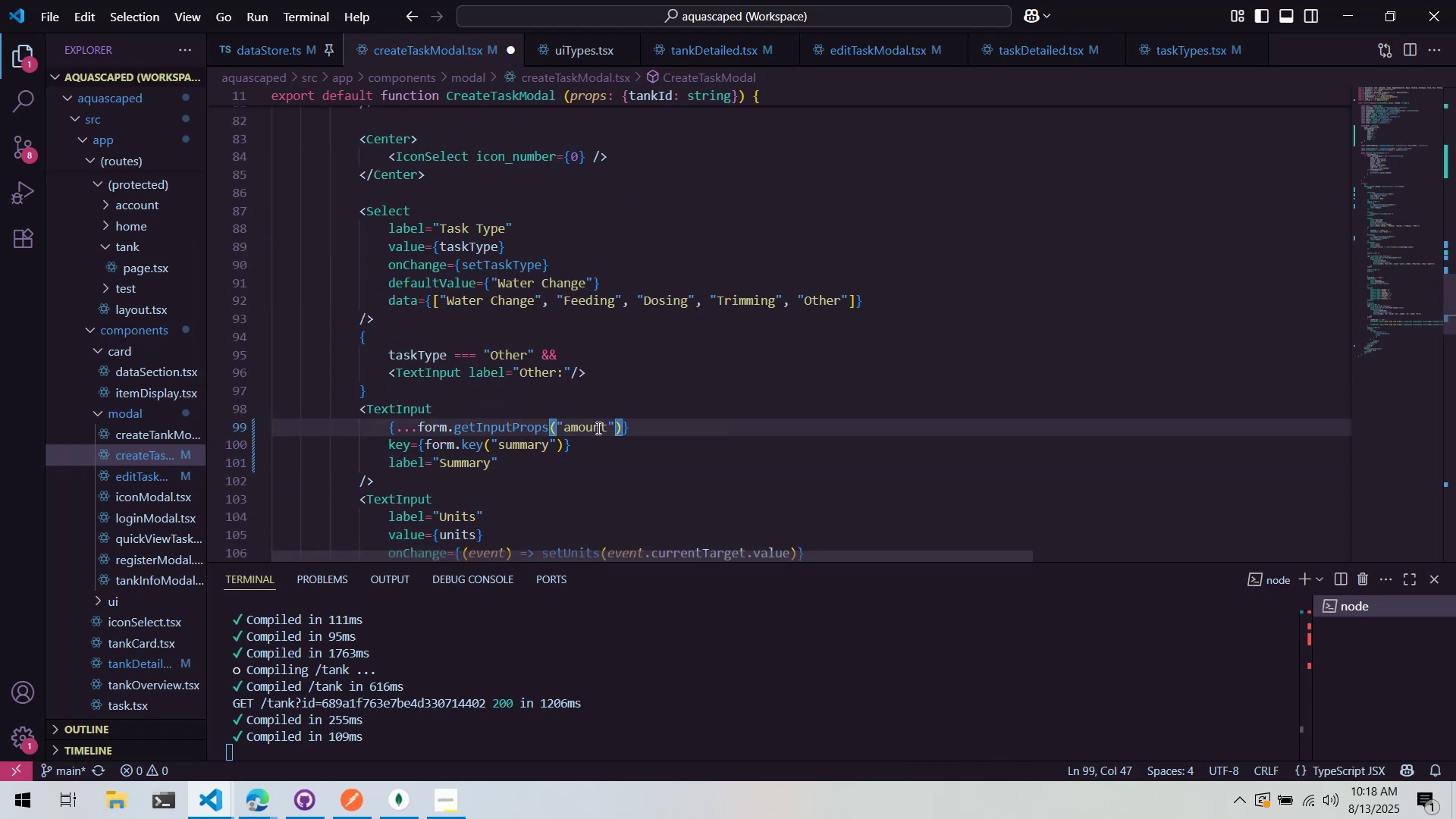 
double_click([597, 428])
 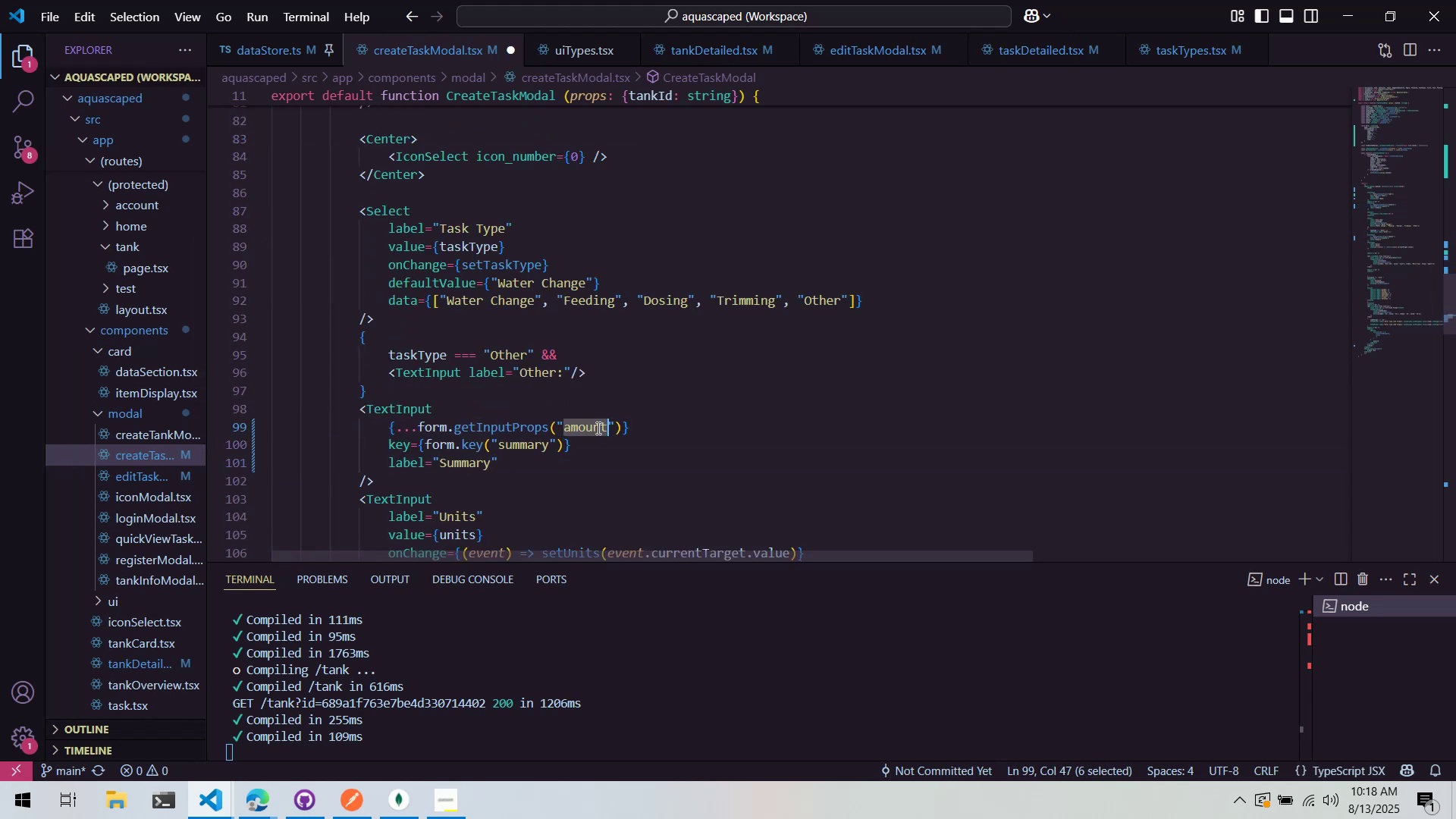 
key(Control+ControlLeft)
 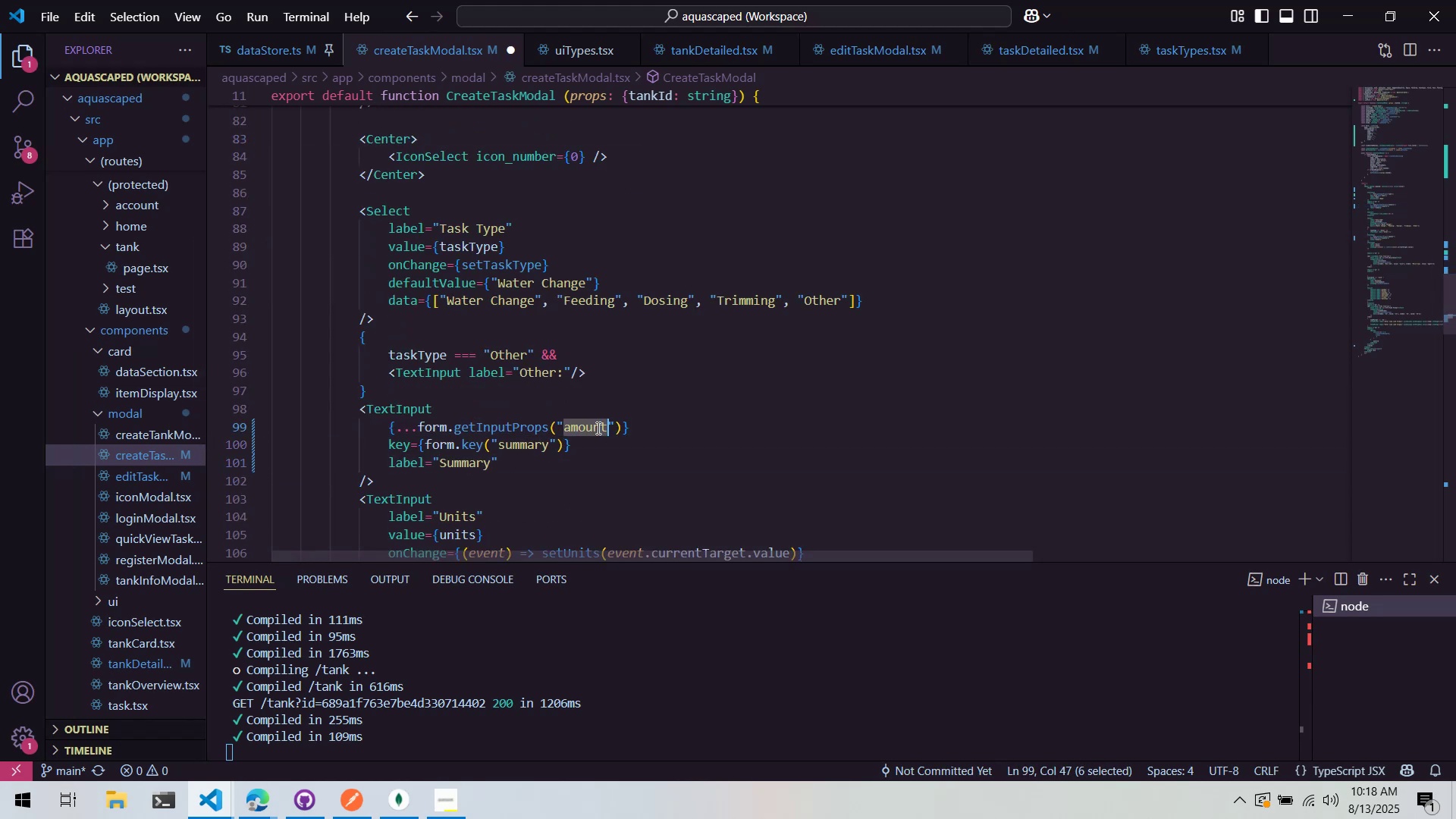 
key(Control+C)
 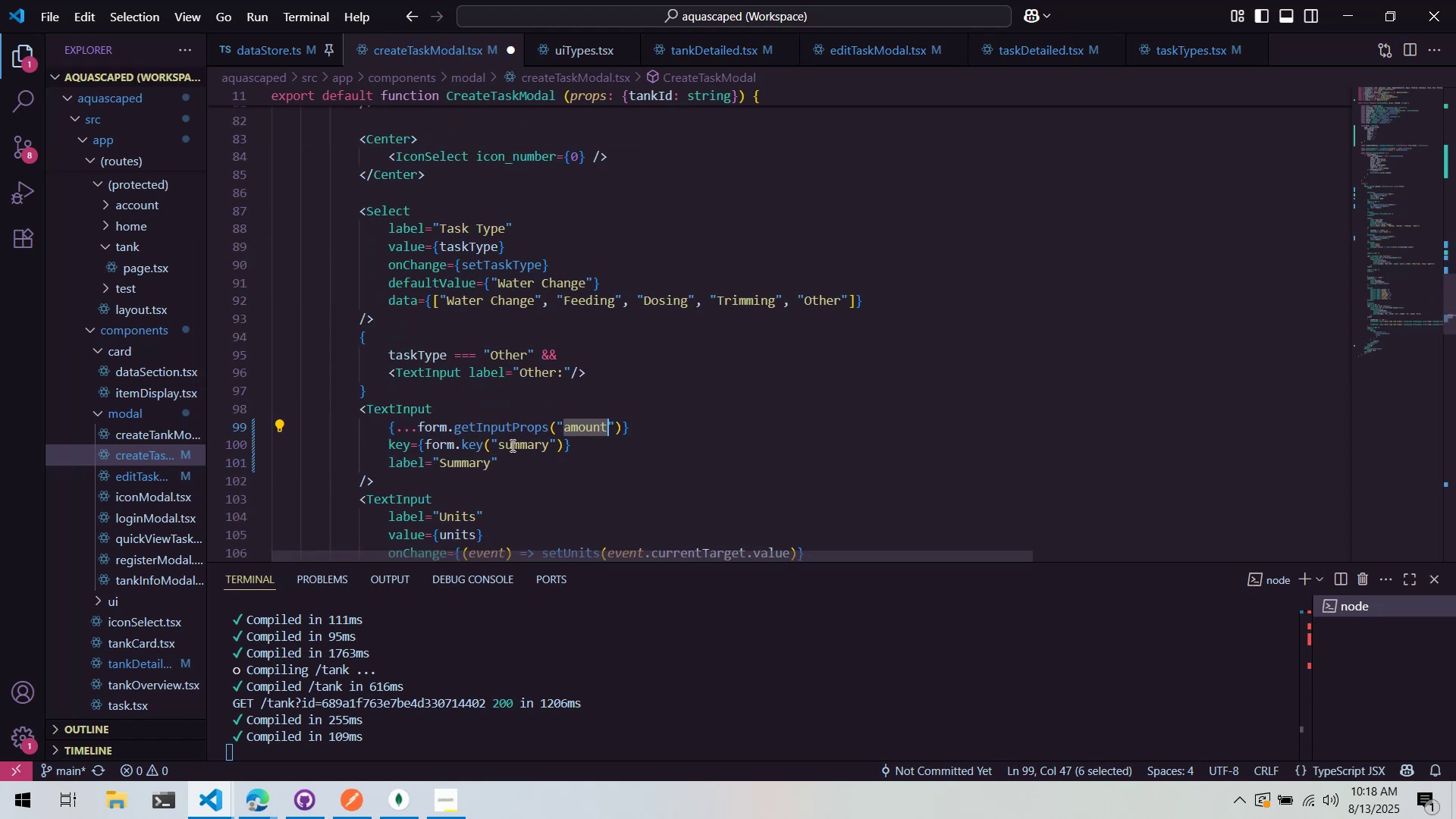 
triple_click([511, 445])
 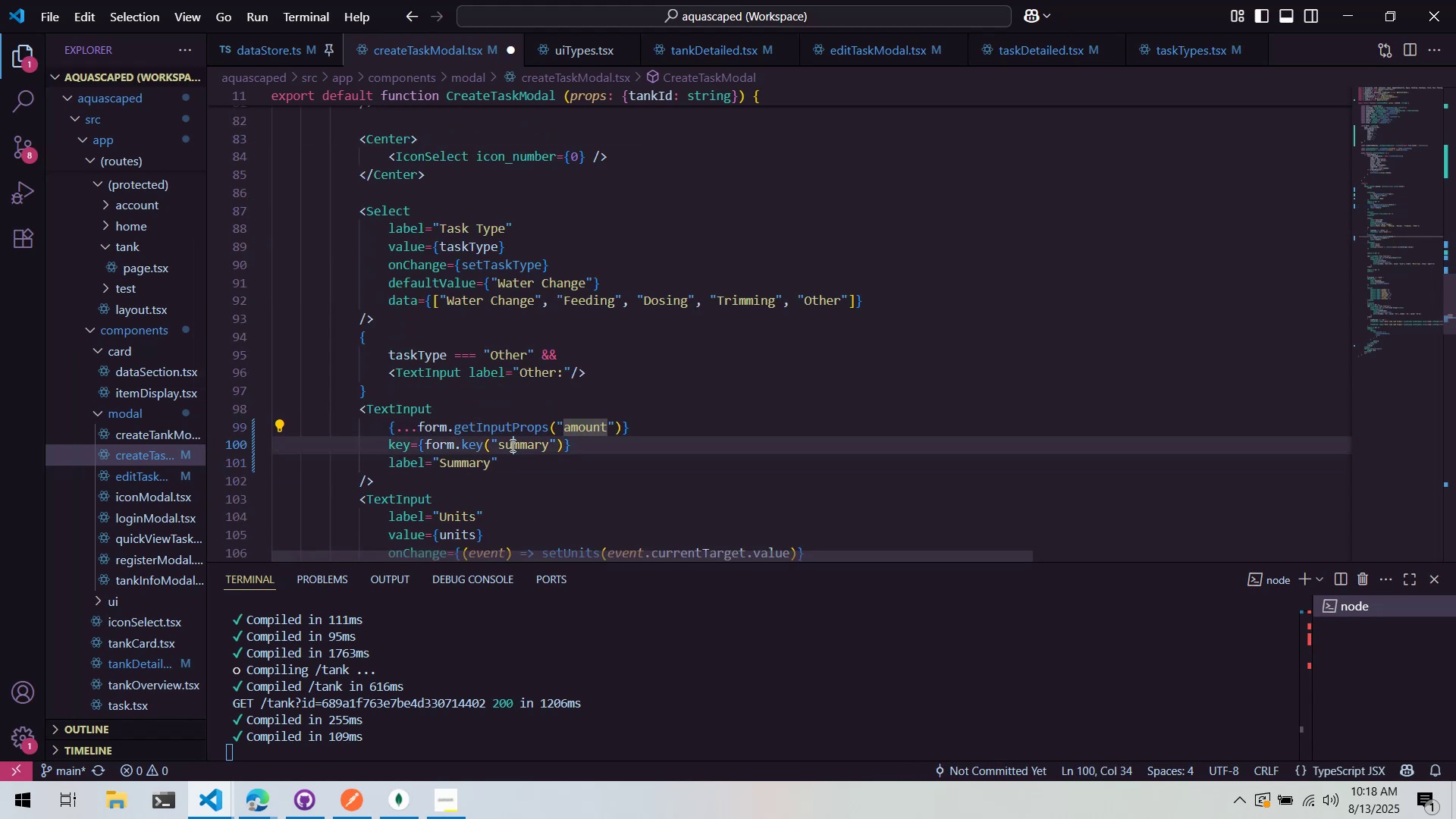 
triple_click([511, 445])
 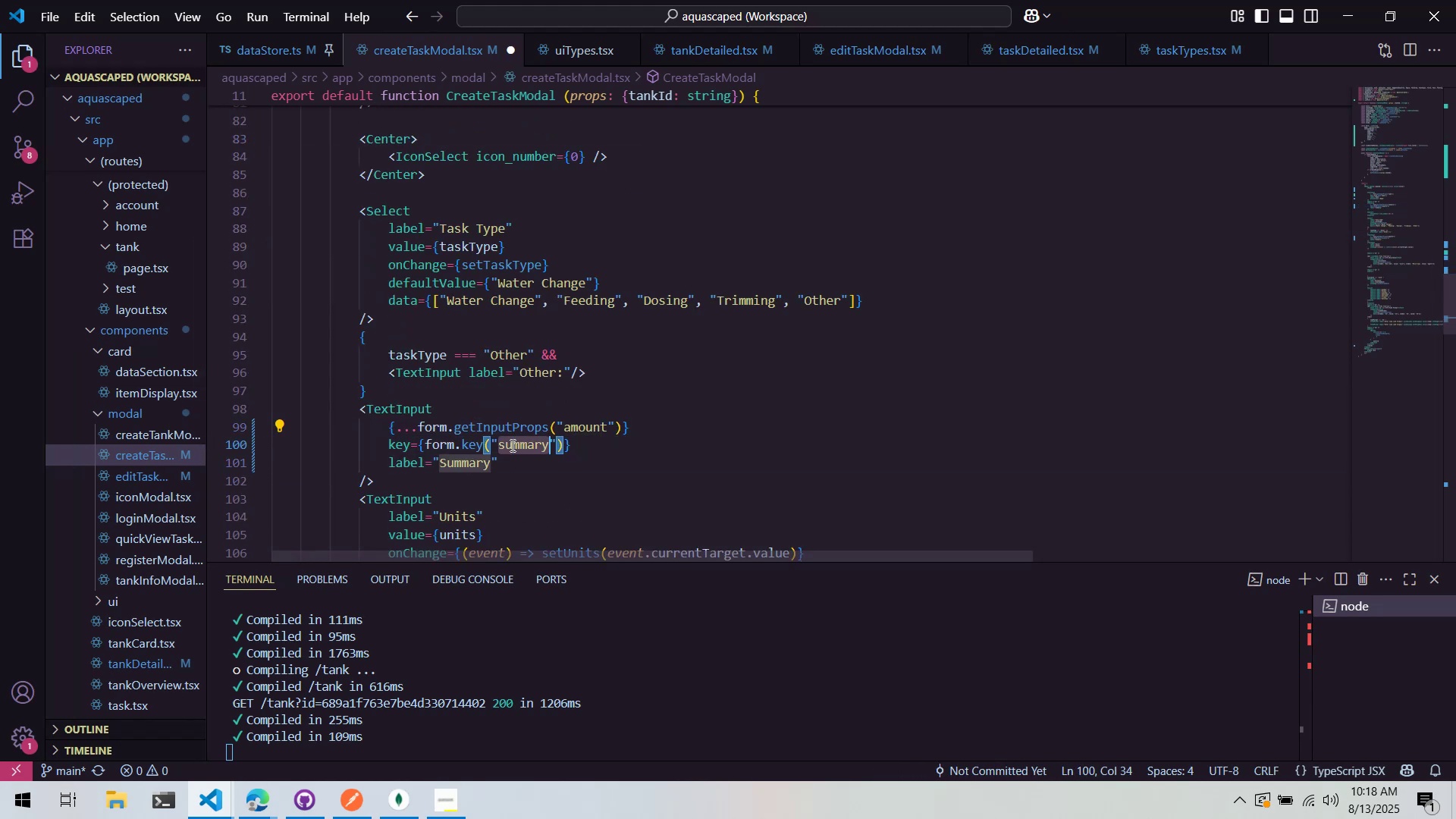 
key(Control+ControlLeft)
 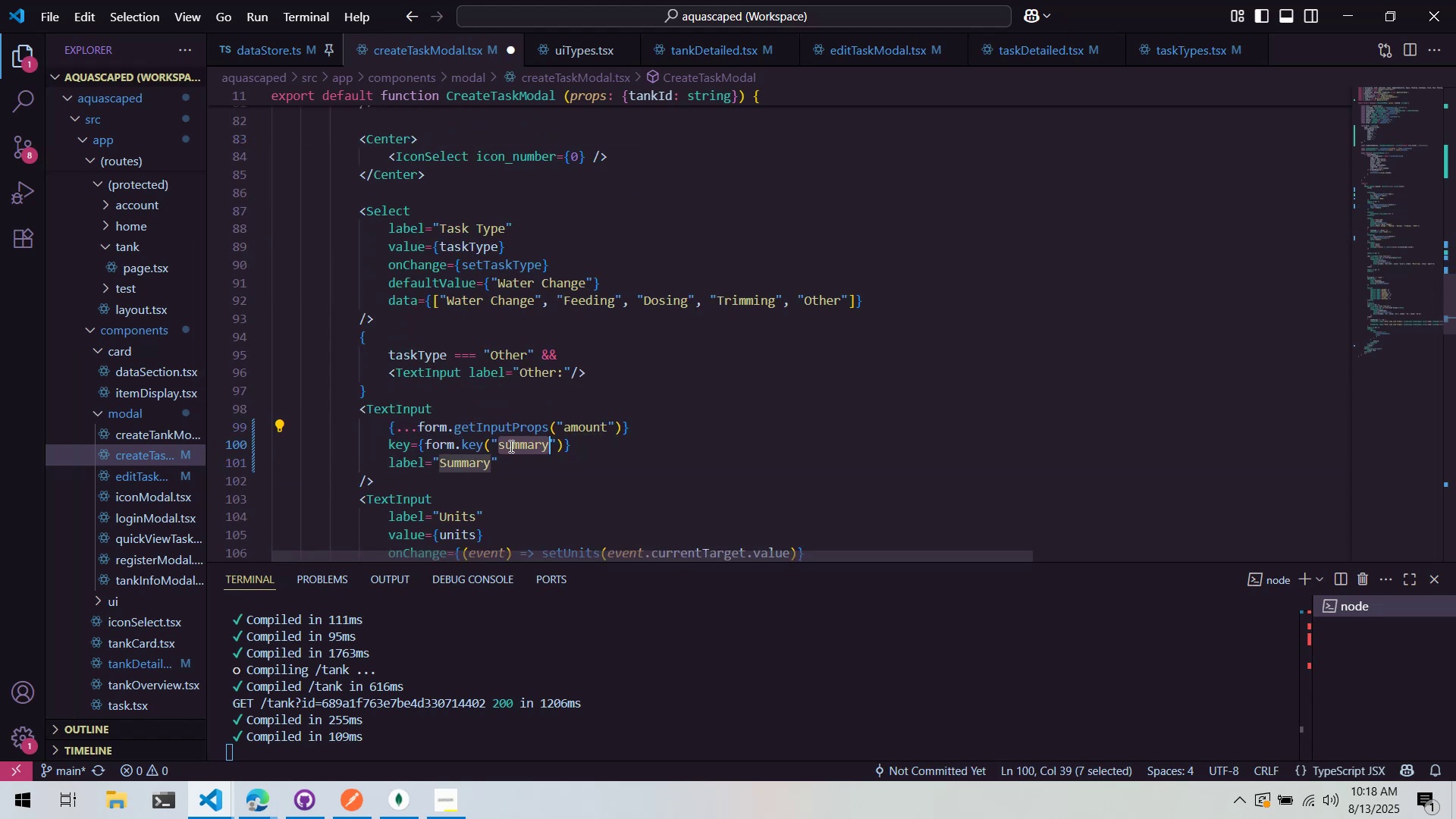 
key(Control+V)
 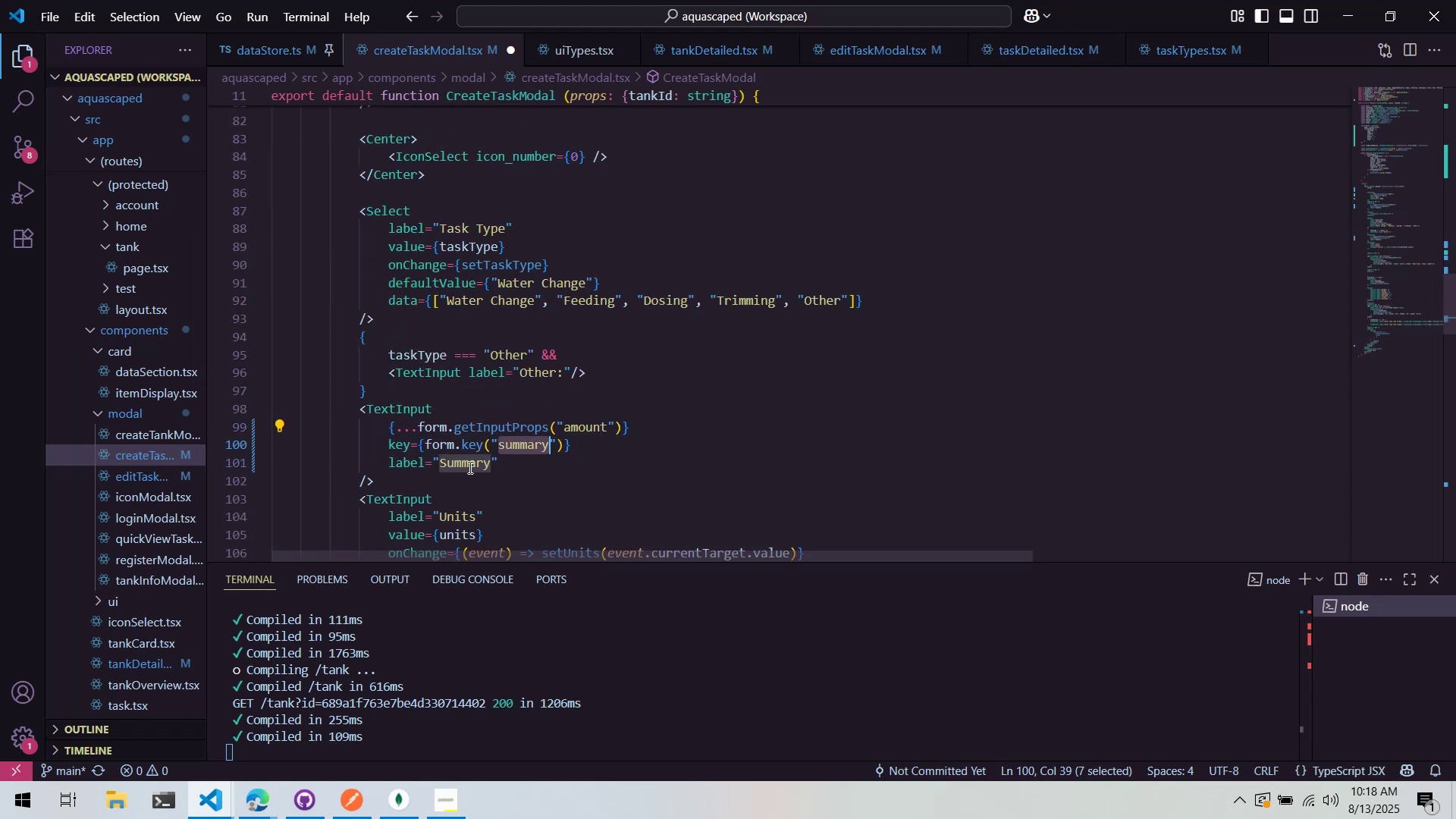 
triple_click([468, 467])
 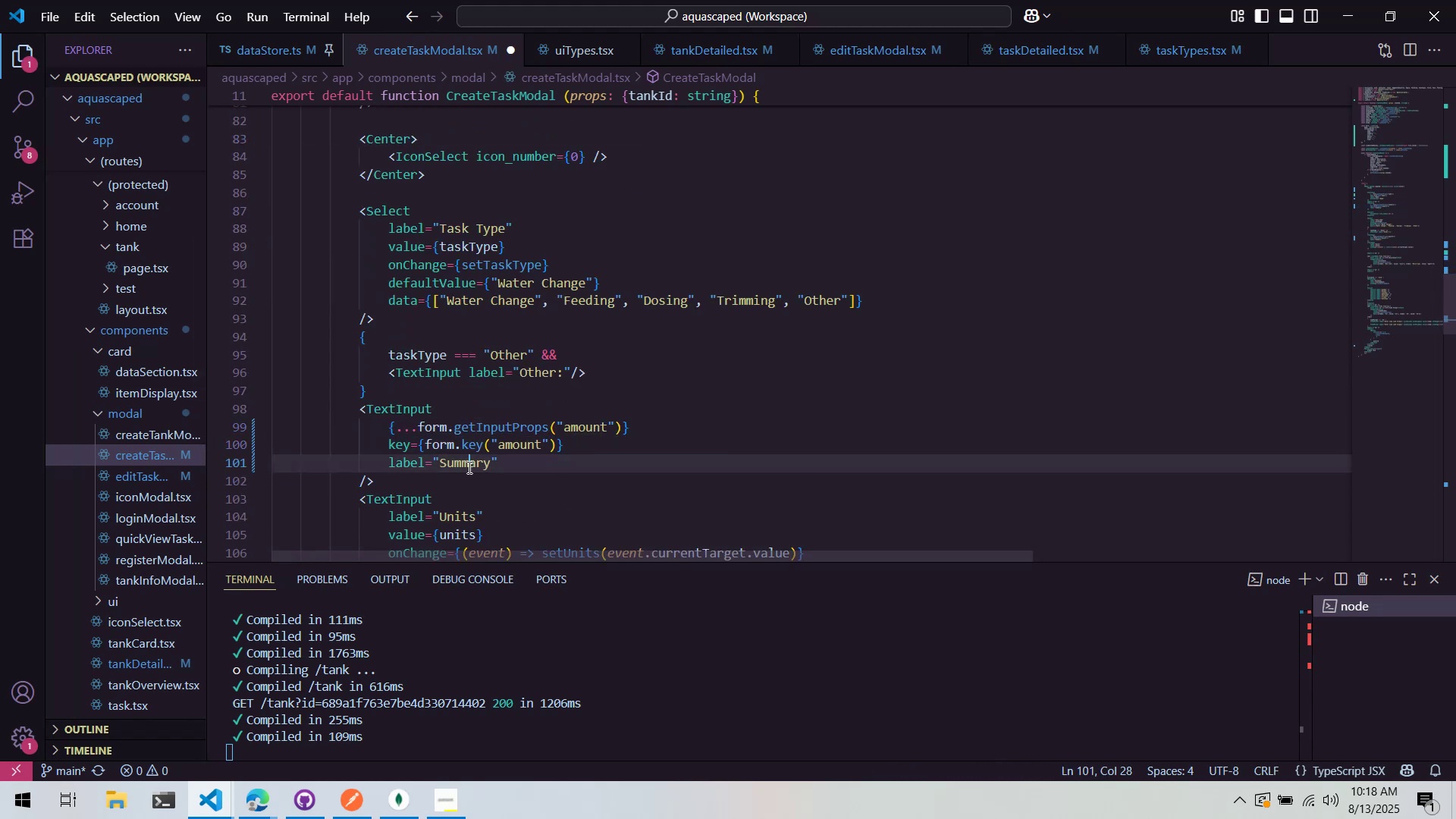 
triple_click([468, 467])
 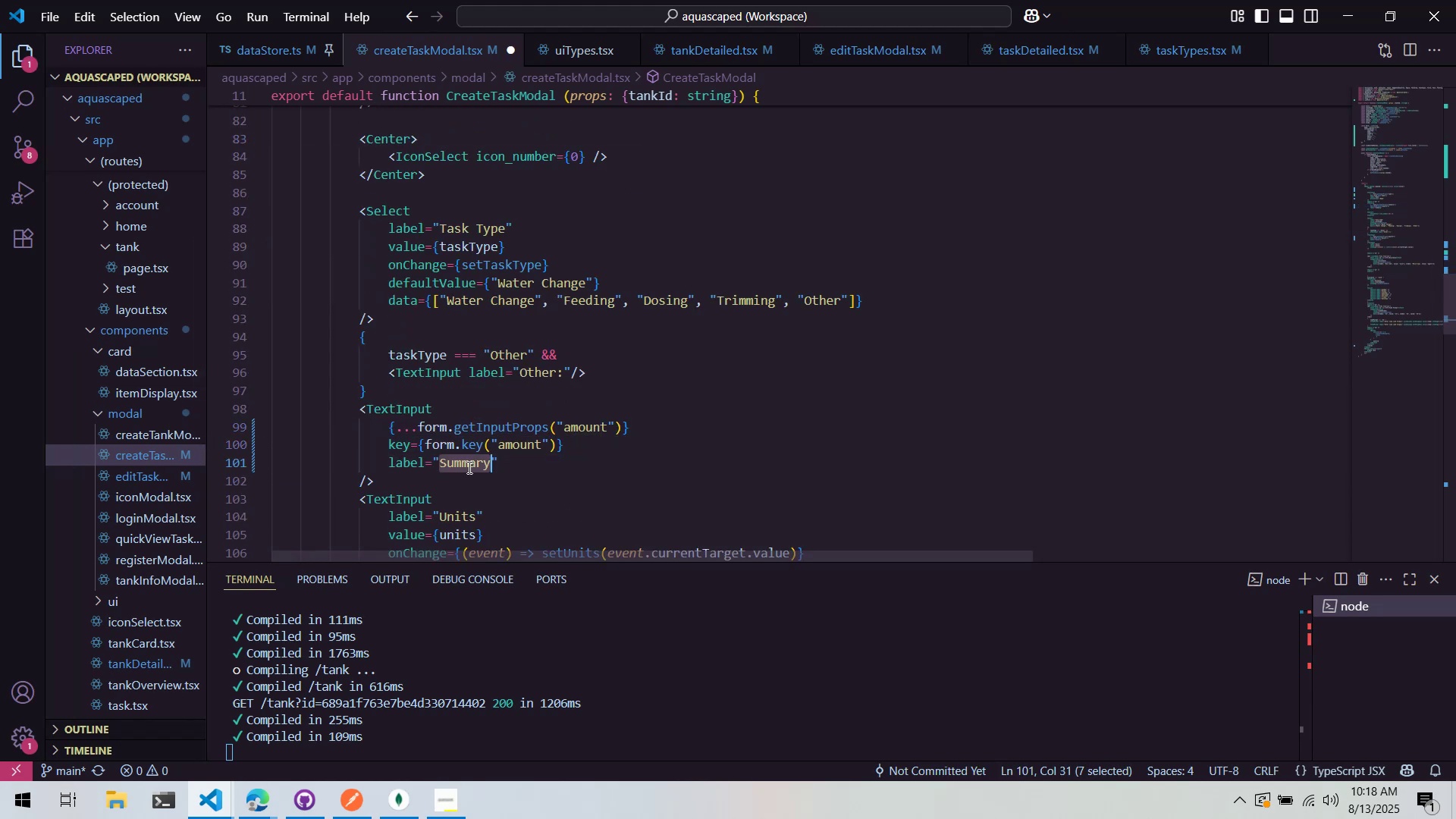 
key(Control+ControlLeft)
 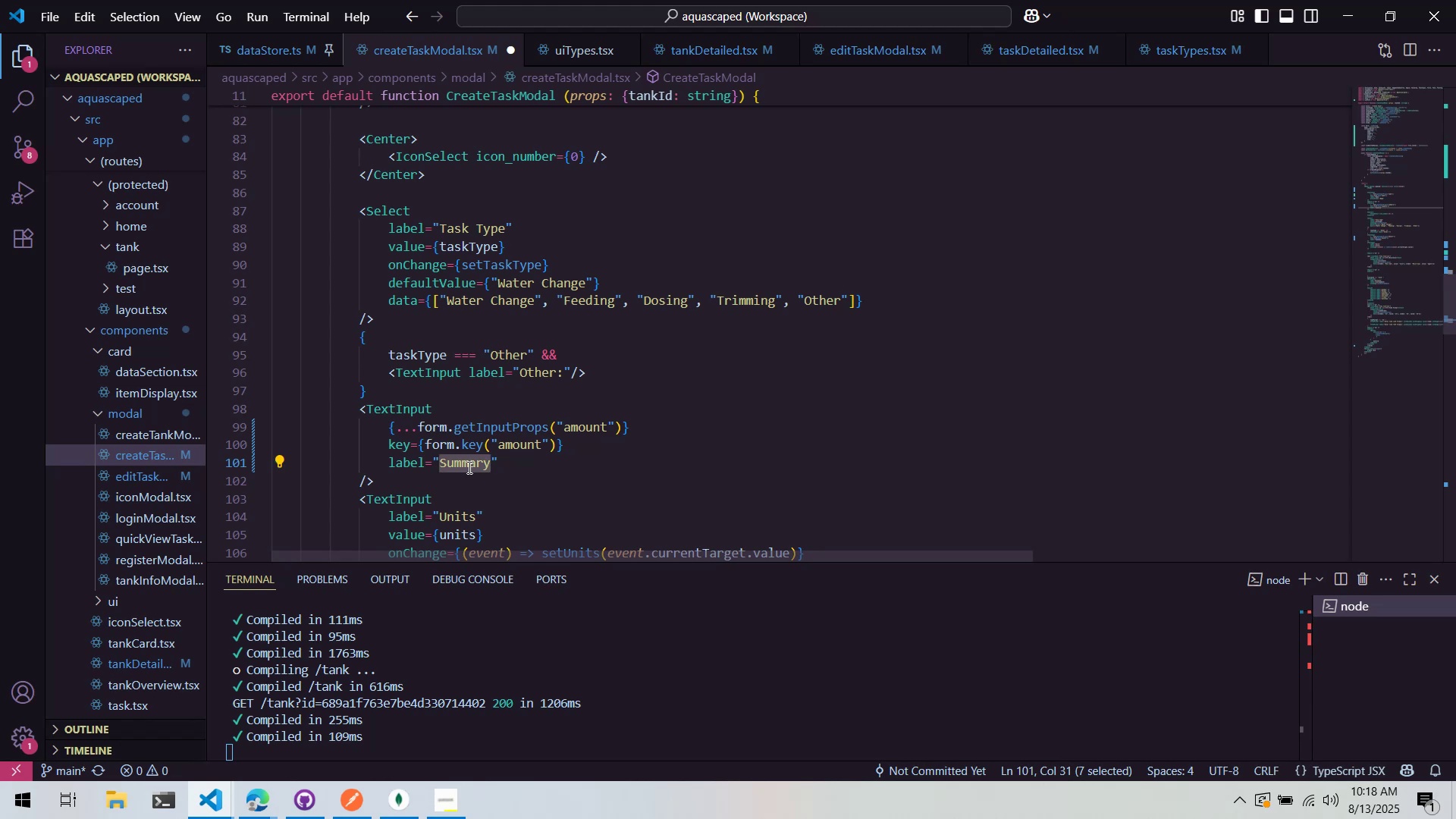 
key(Control+V)
 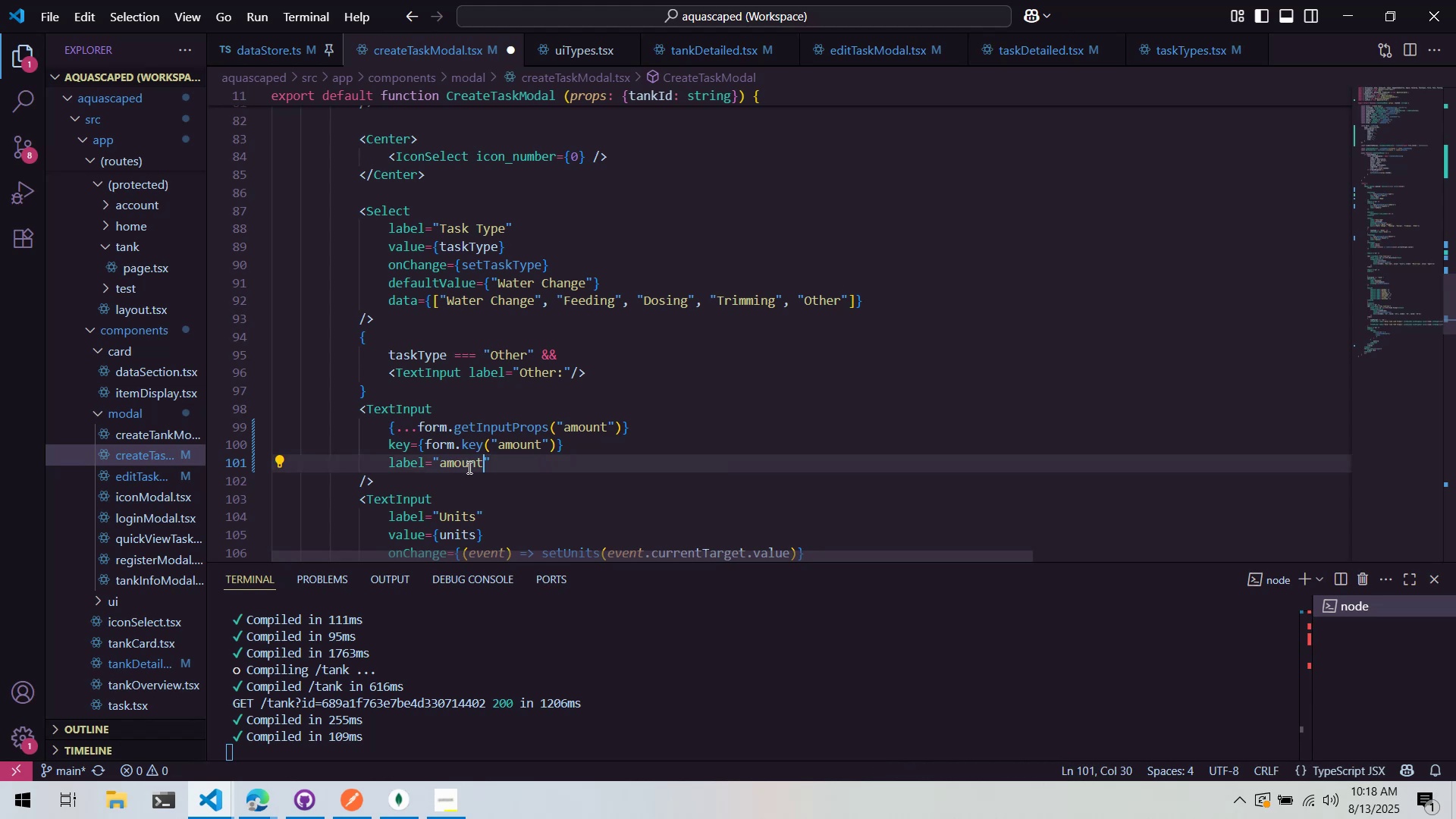 
key(Control+S)
 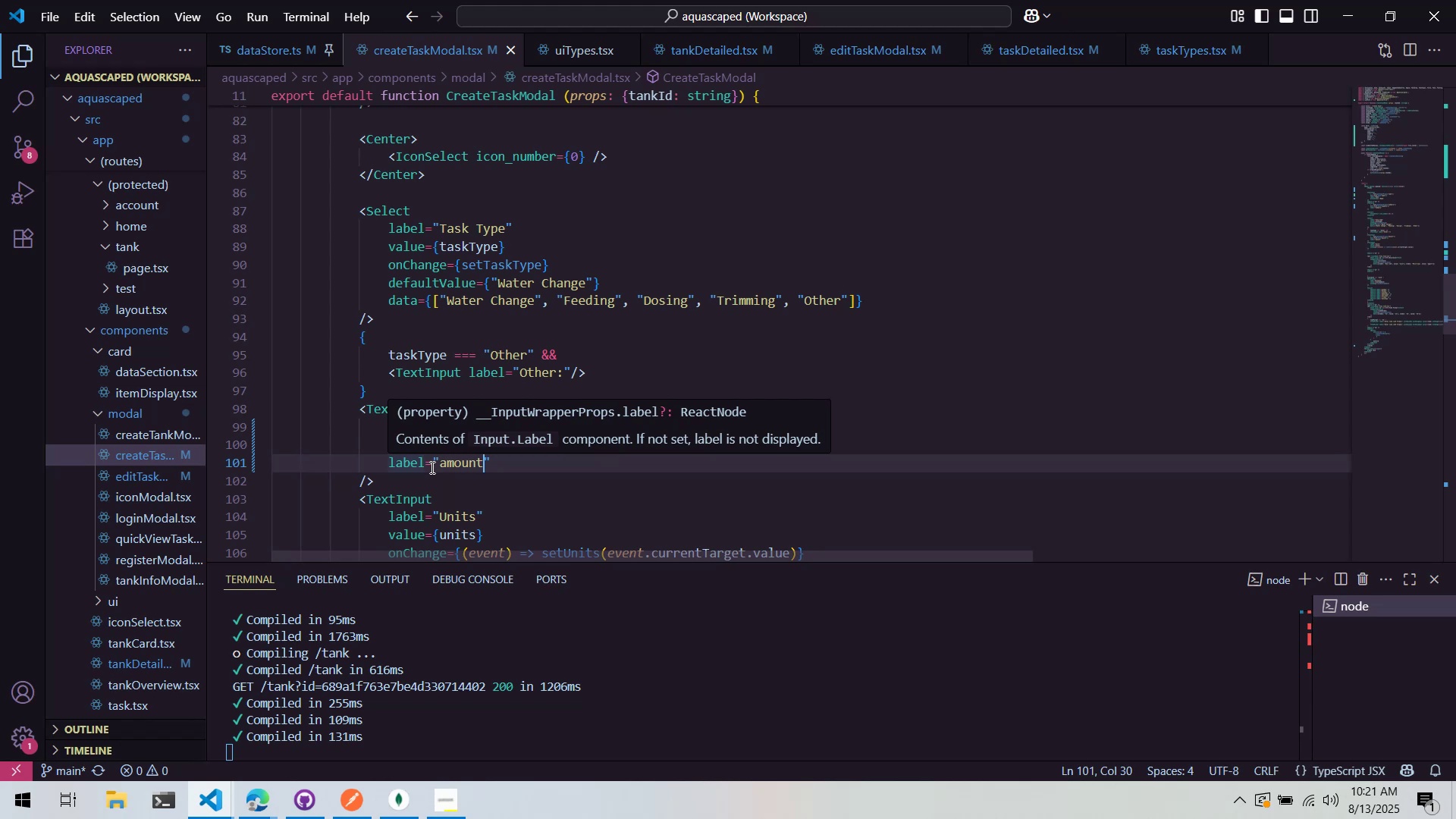 
wait(148.85)
 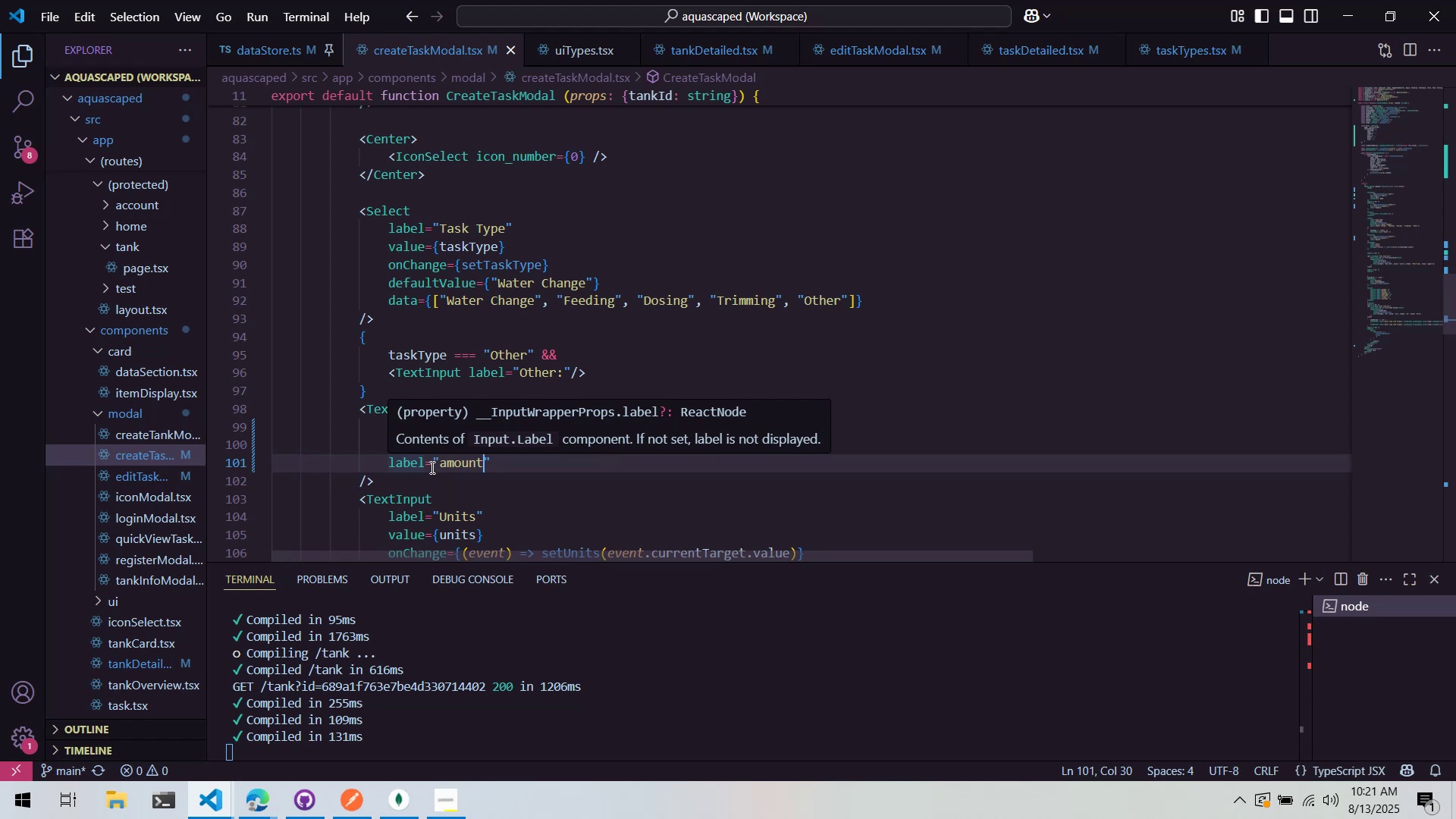 
left_click([646, 340])
 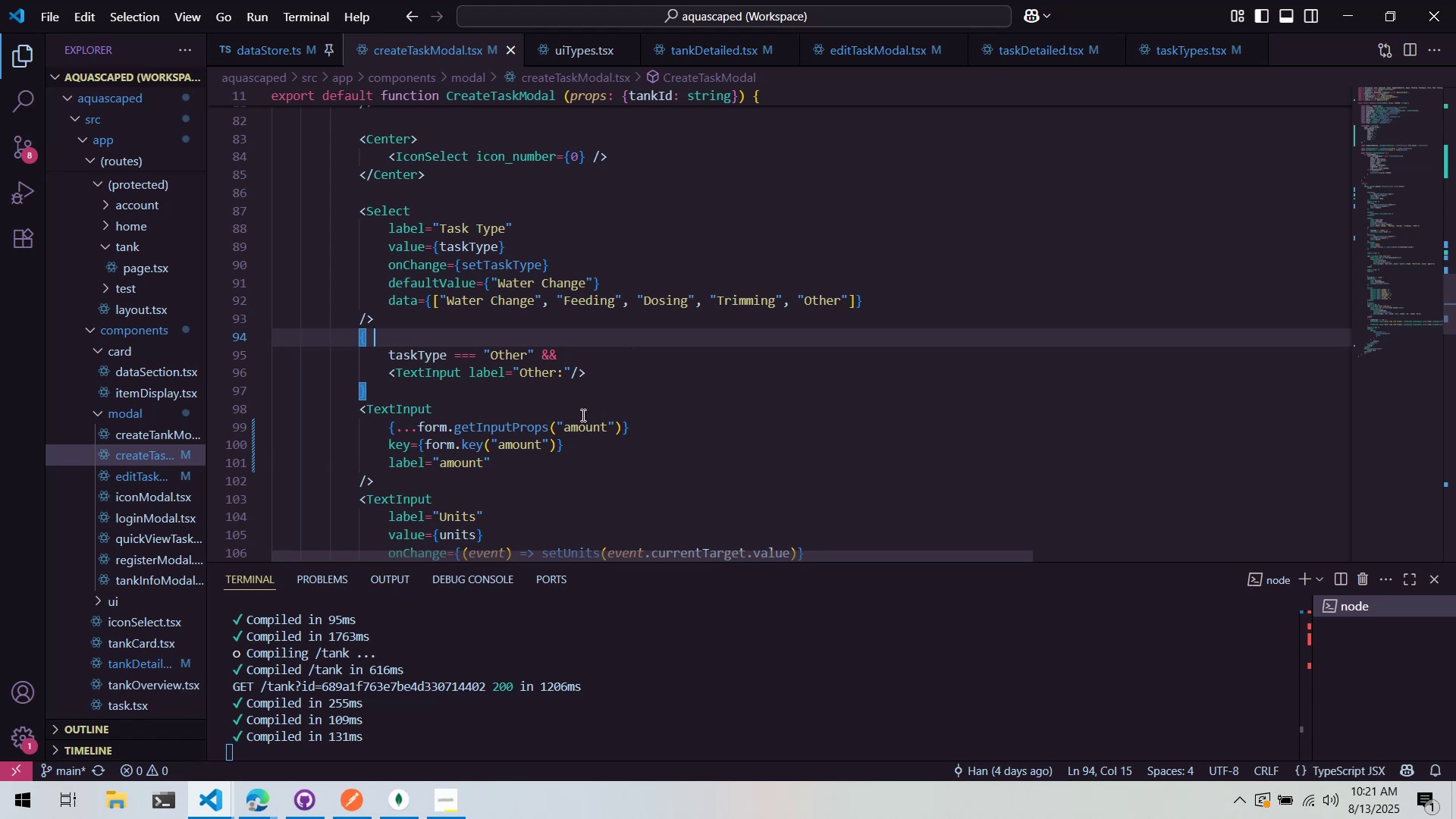 
scroll: coordinate [581, 415], scroll_direction: down, amount: 3.0
 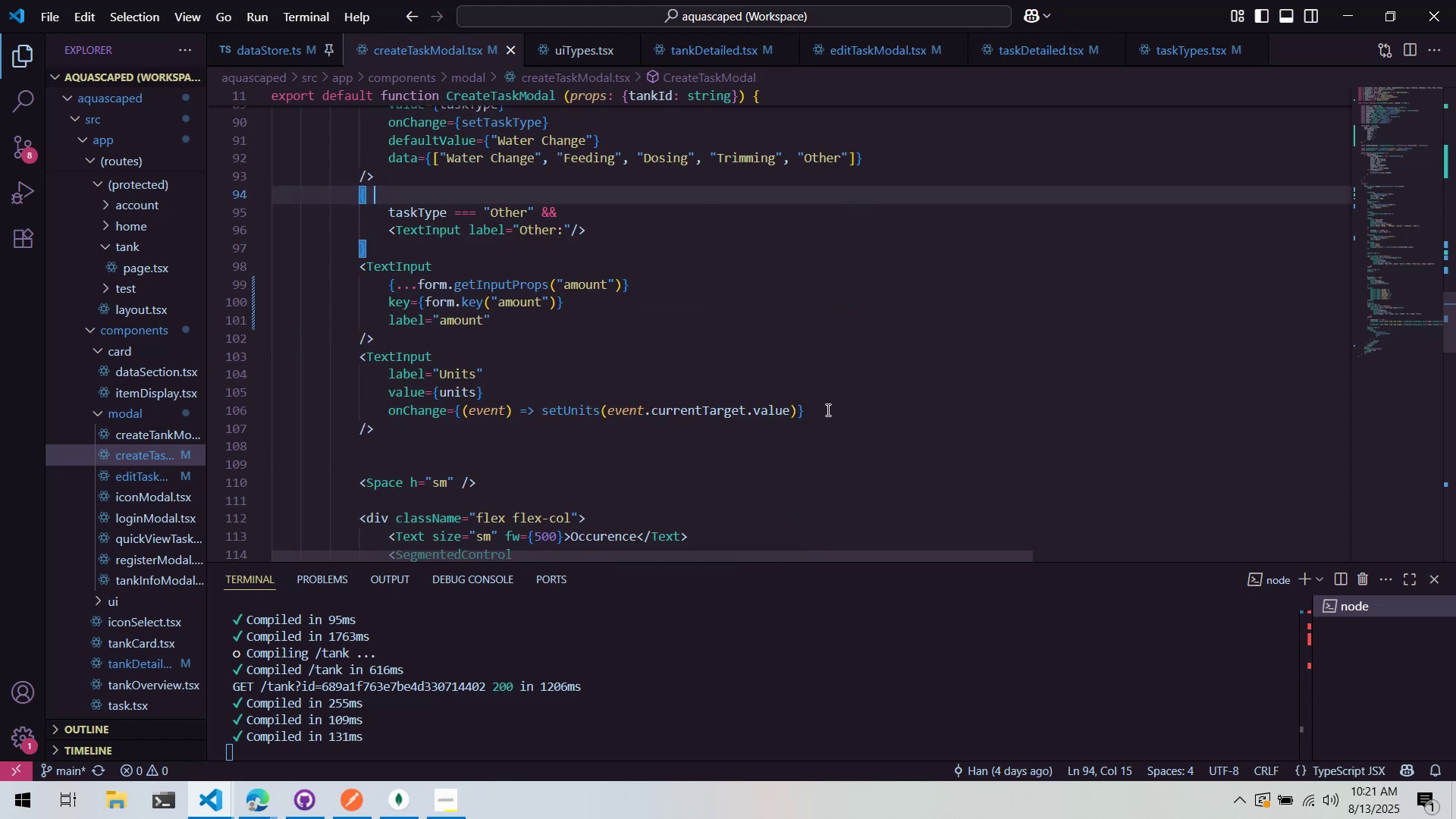 
left_click_drag(start_coordinate=[858, 409], to_coordinate=[175, 371])
 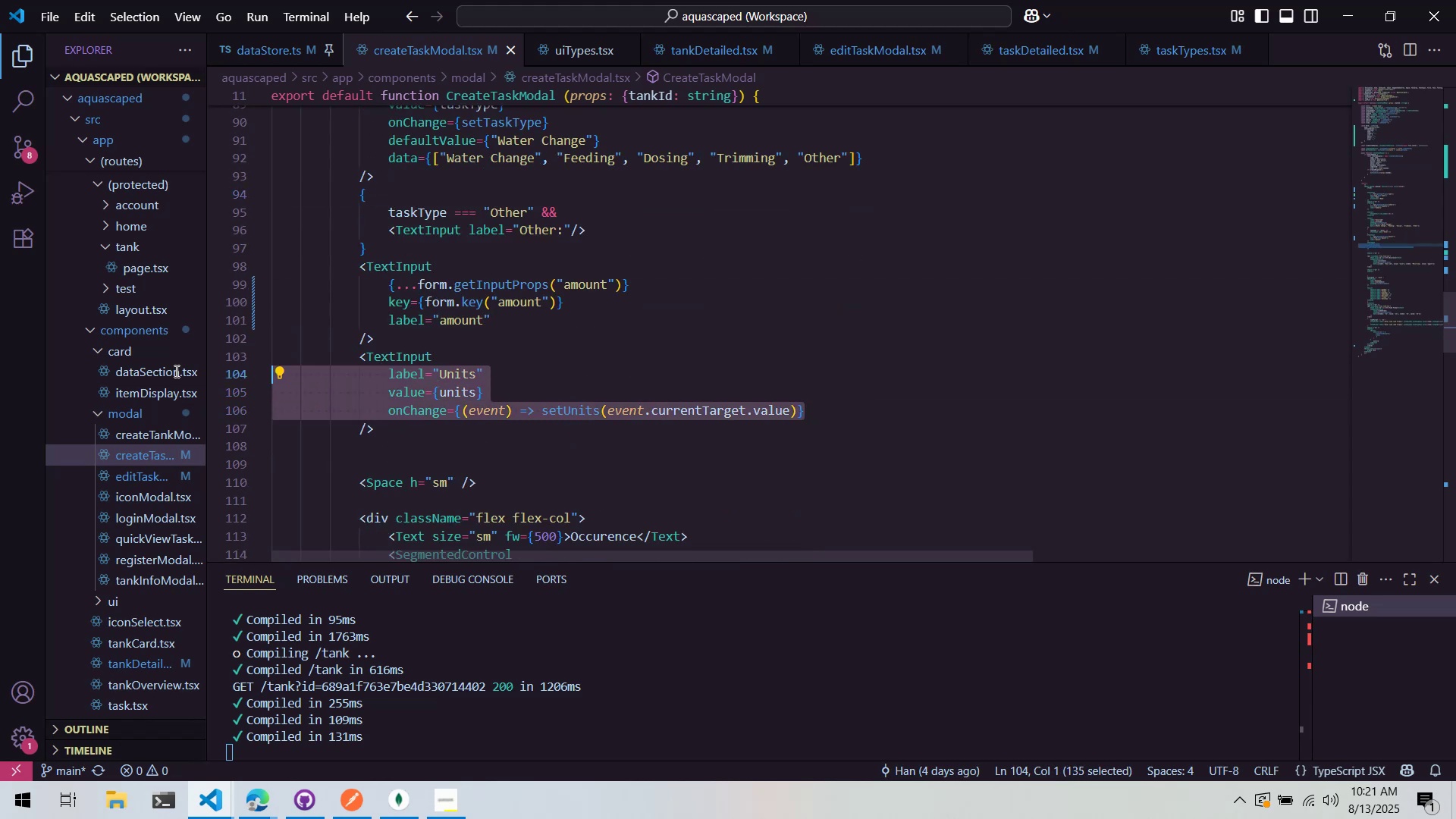 
key(Control+ControlLeft)
 